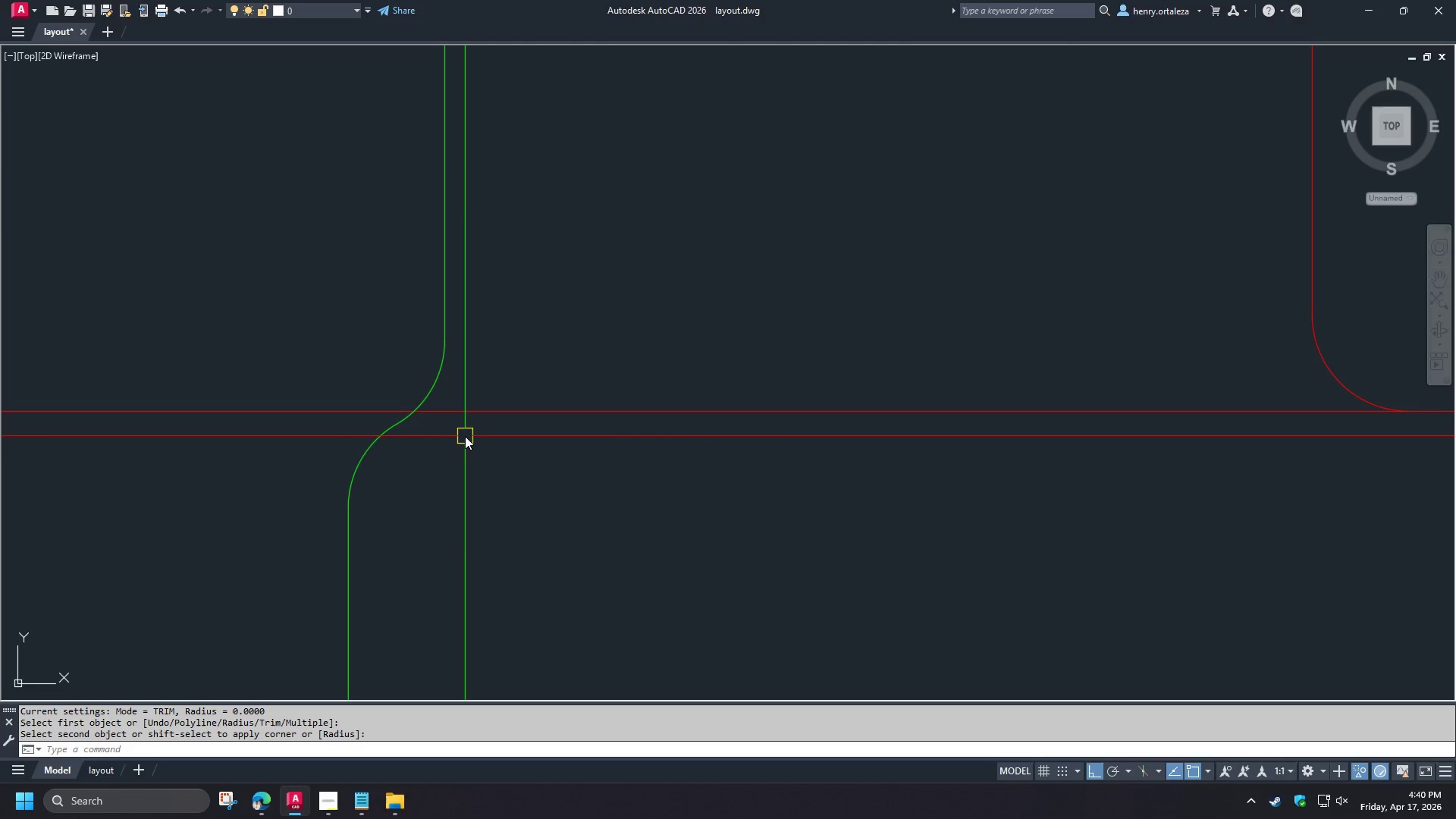 
scroll: coordinate [465, 436], scroll_direction: down, amount: 2.0
 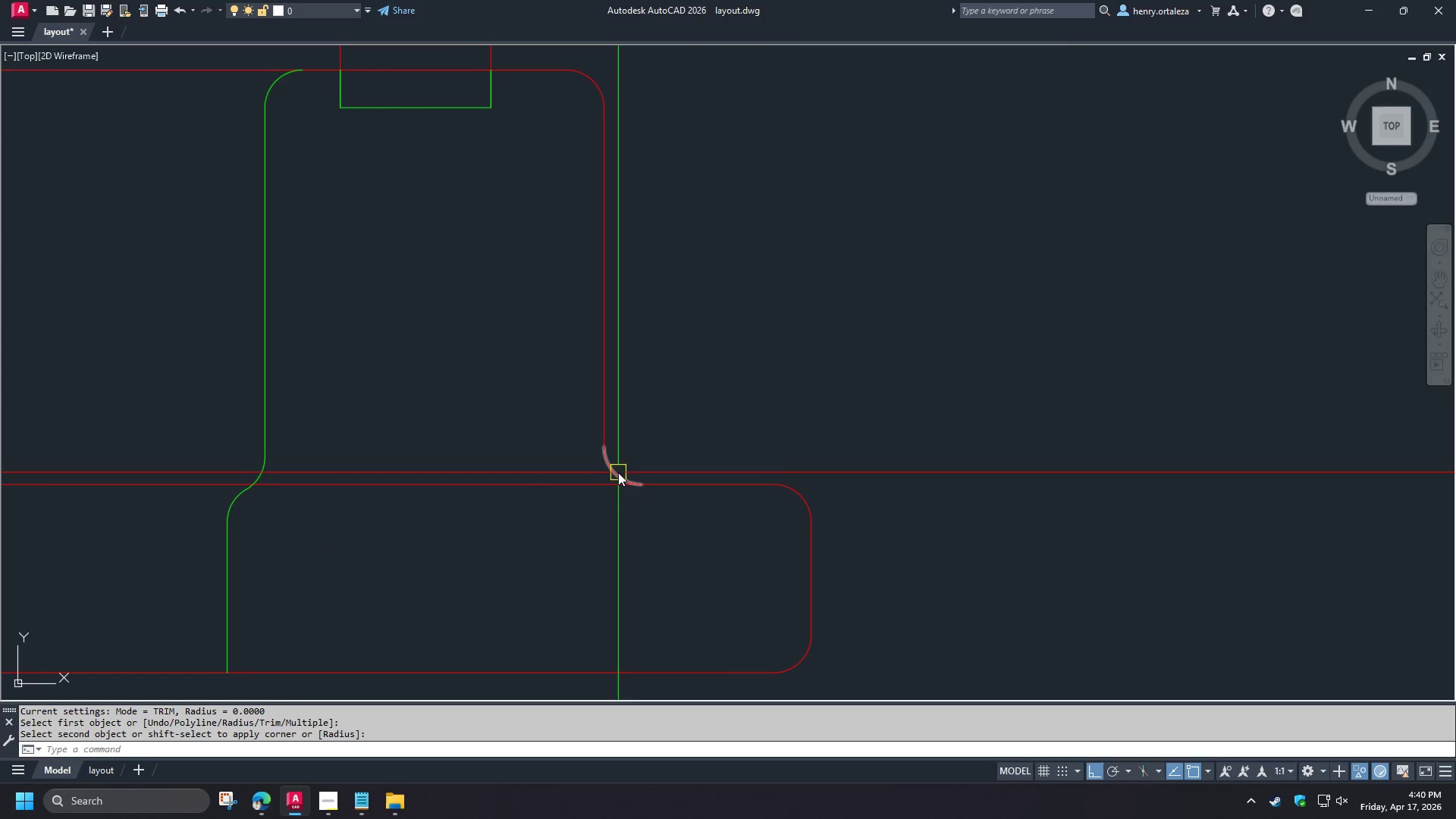 
type(tr )
 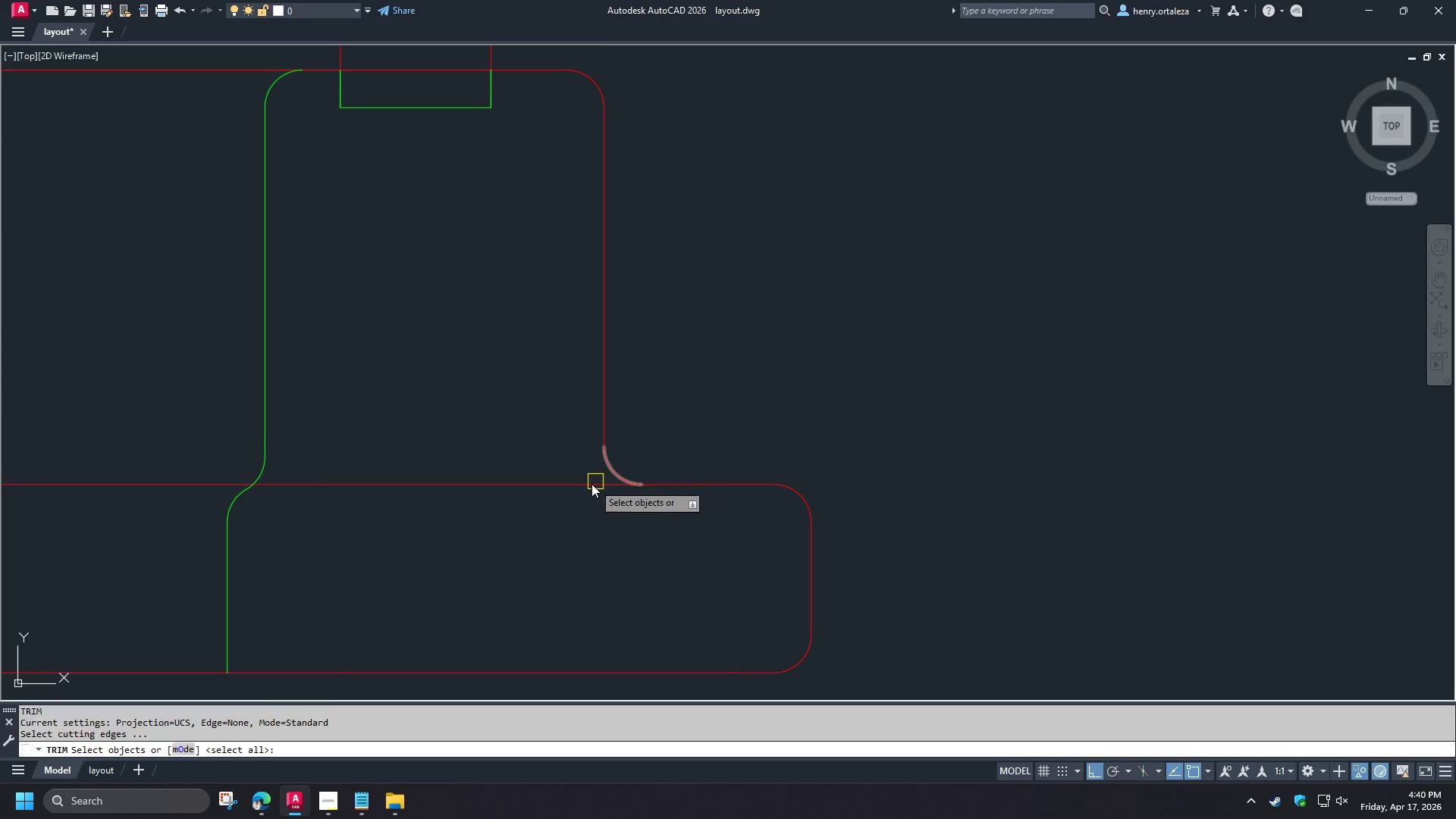 
key(Space)
 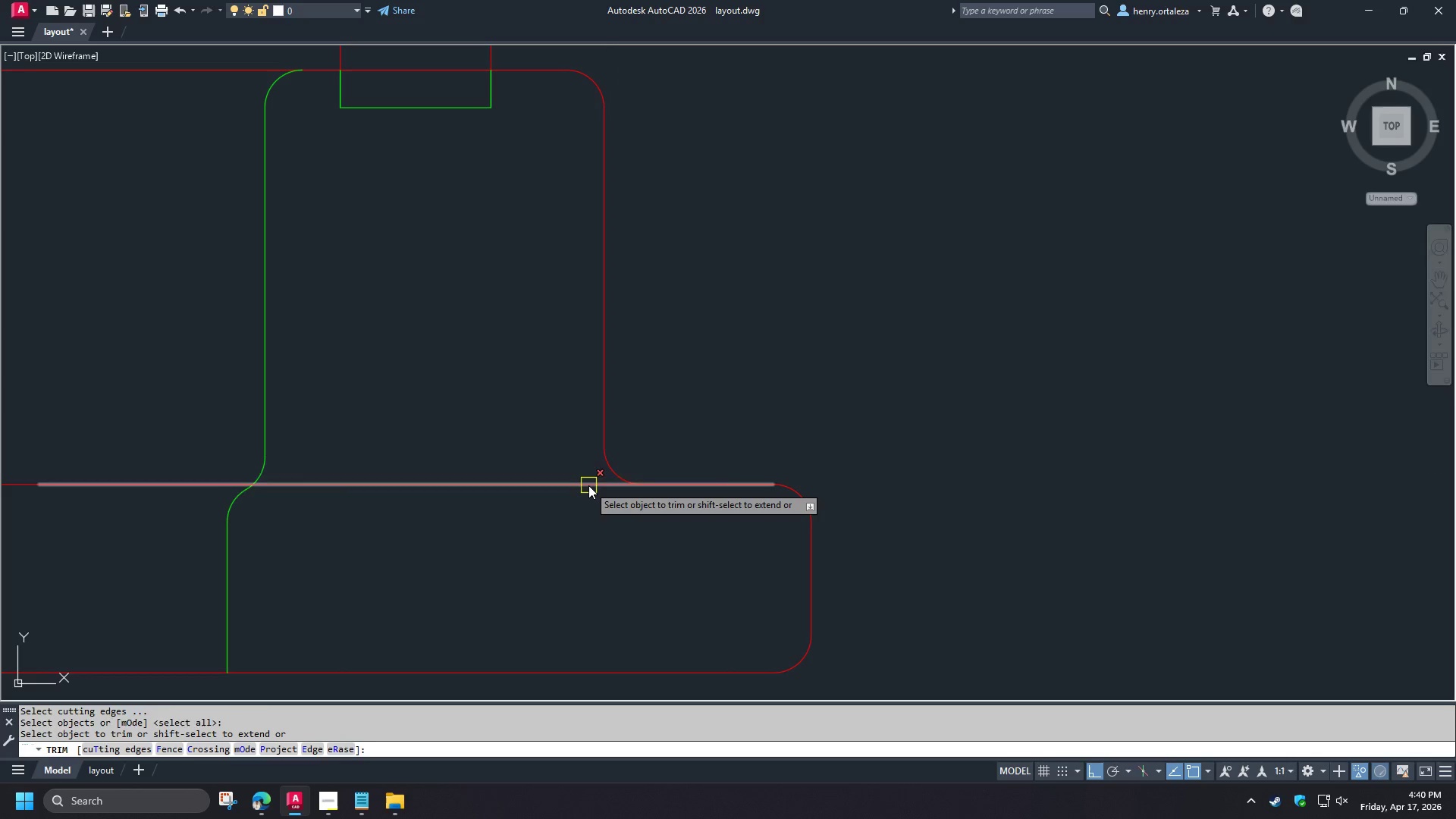 
left_click([588, 485])
 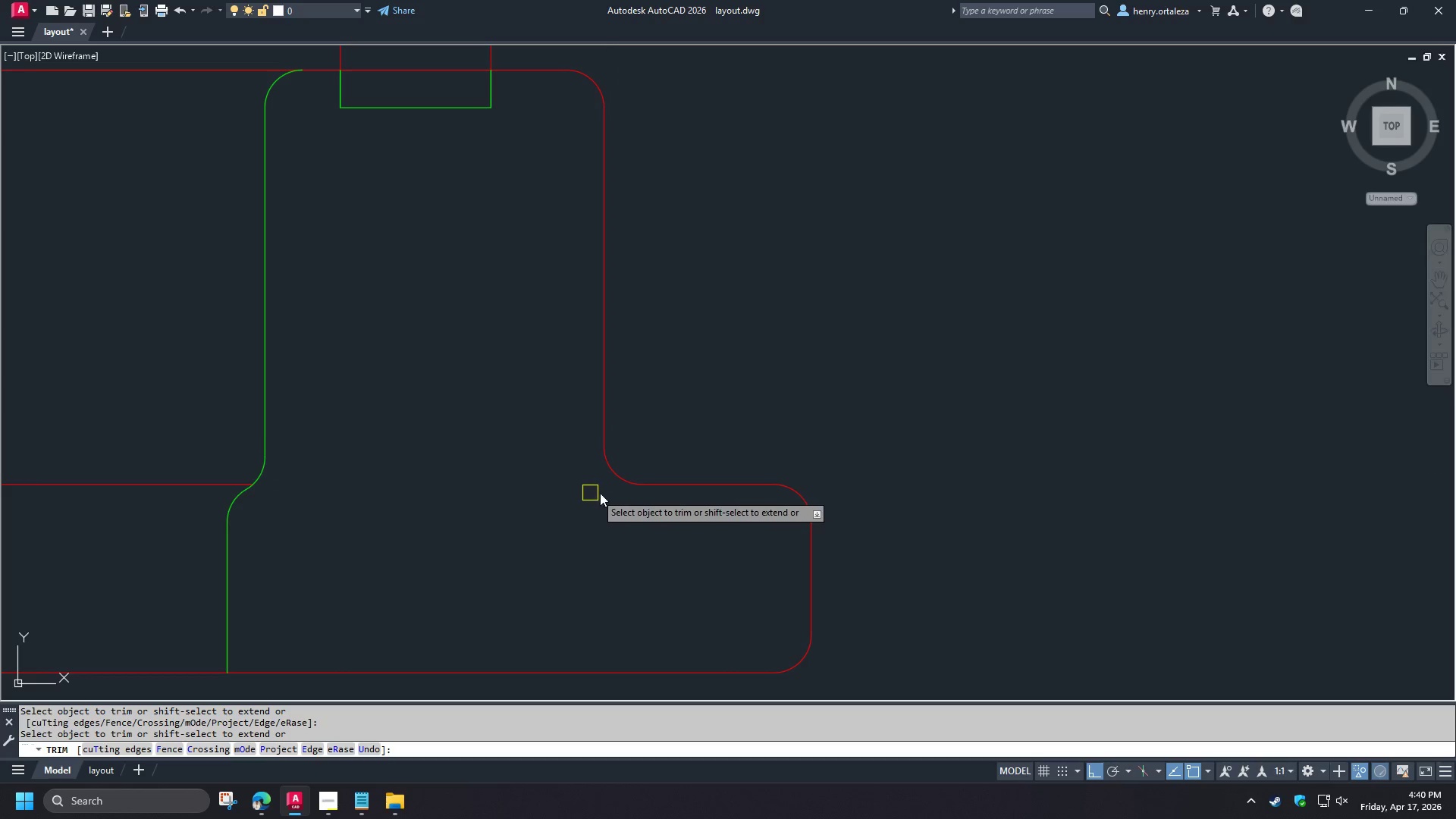 
key(Space)
 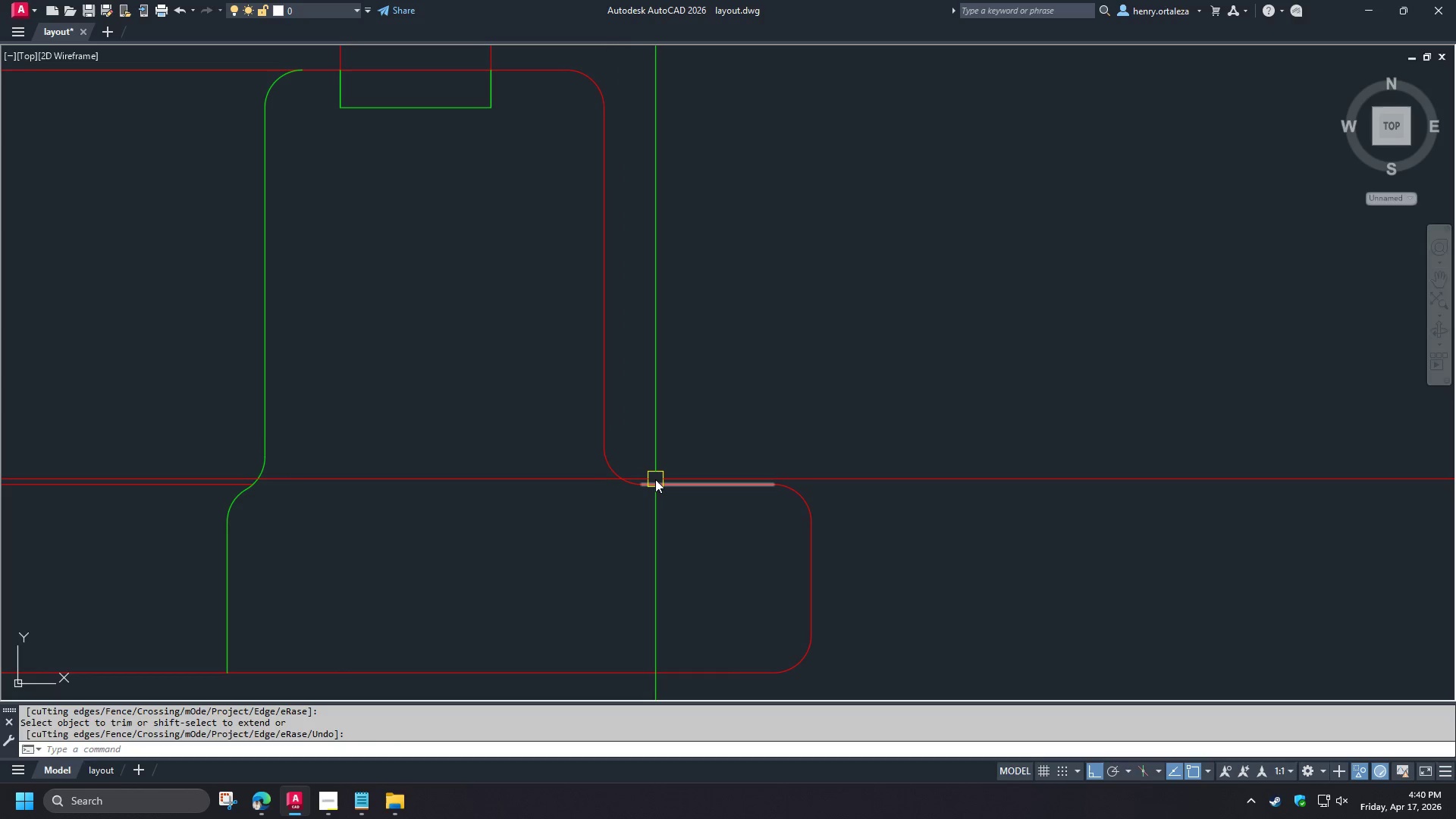 
left_click([655, 479])
 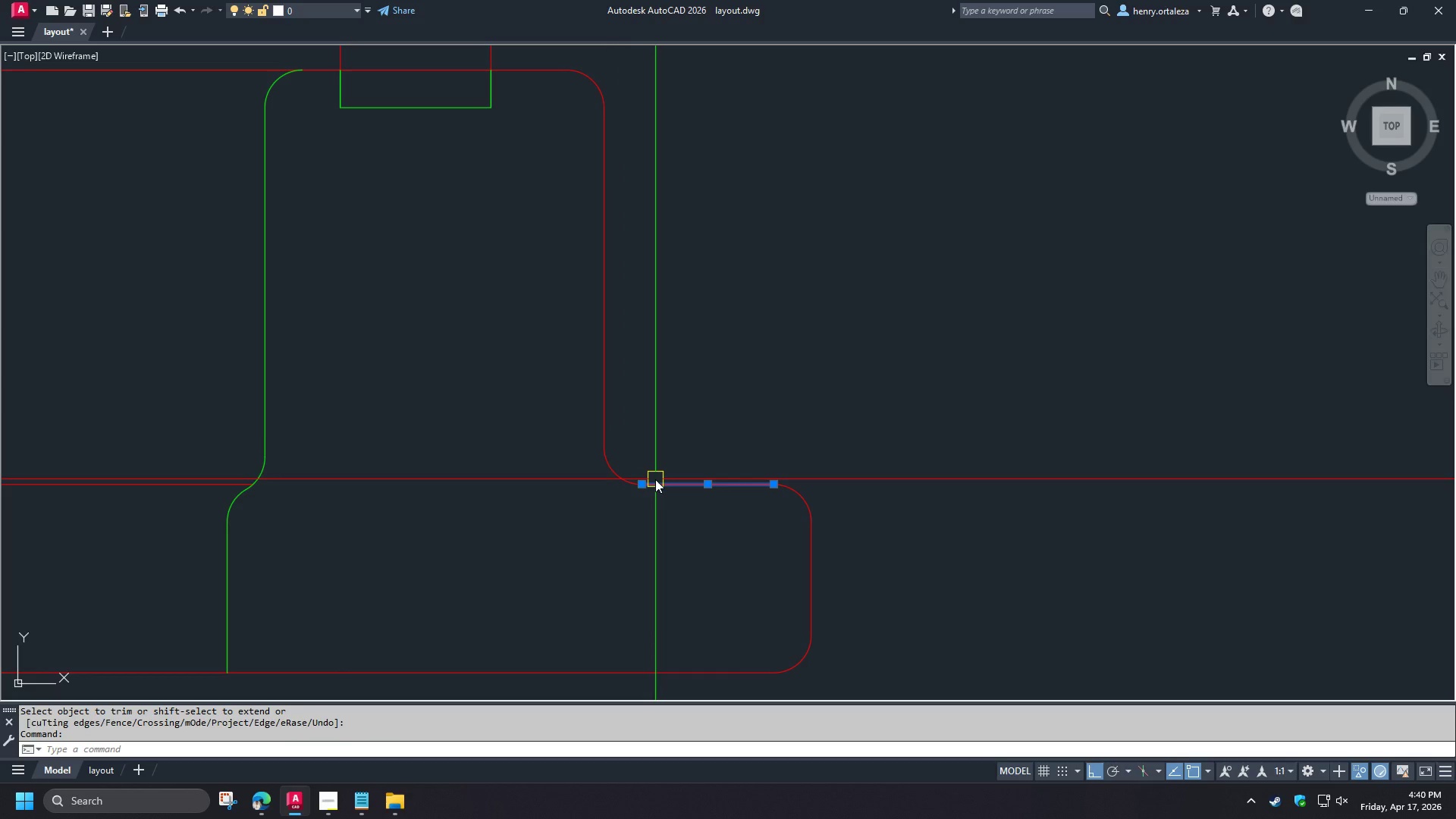 
key(E)
 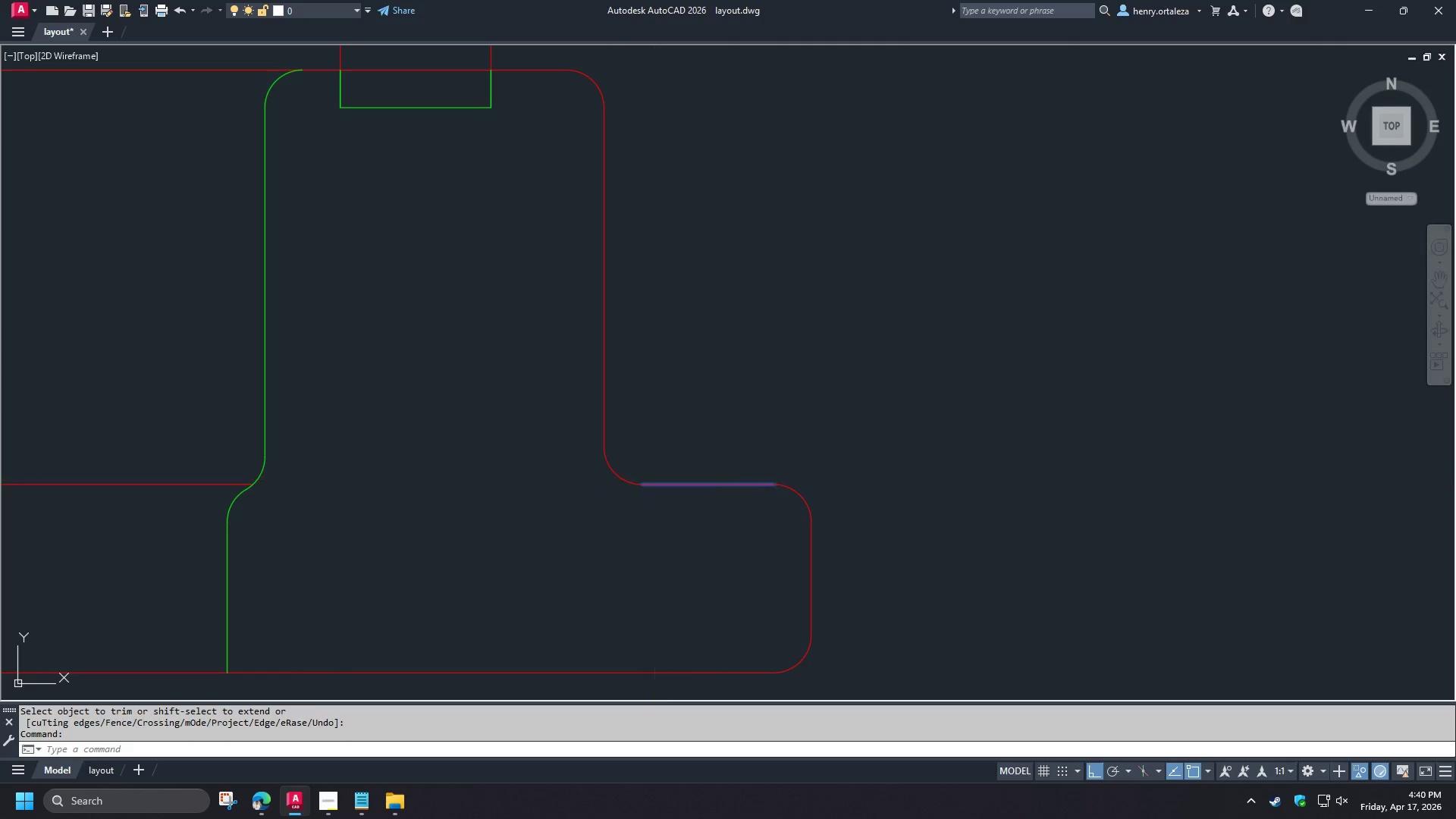 
key(Space)
 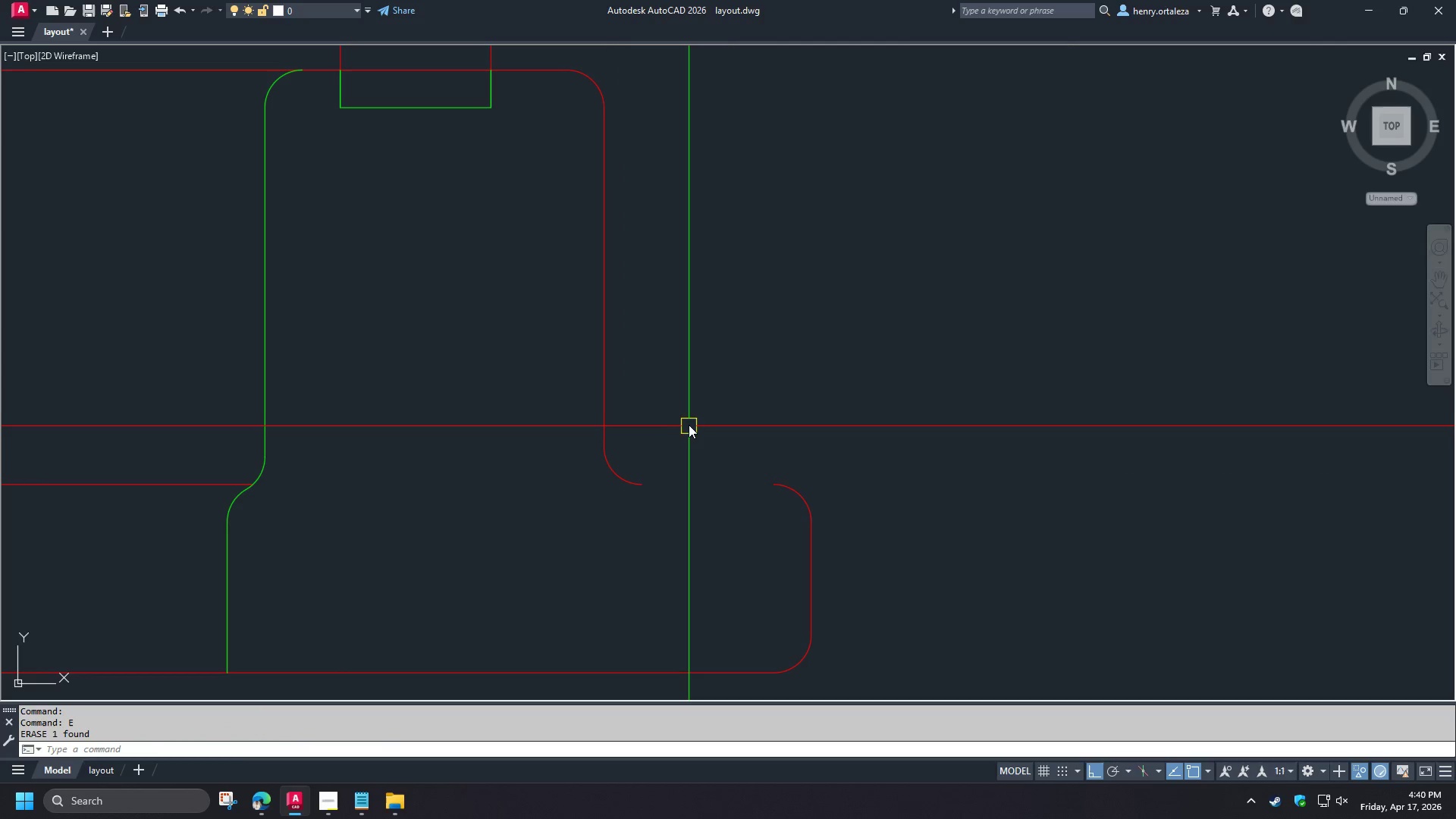 
key(Control+ControlLeft)
 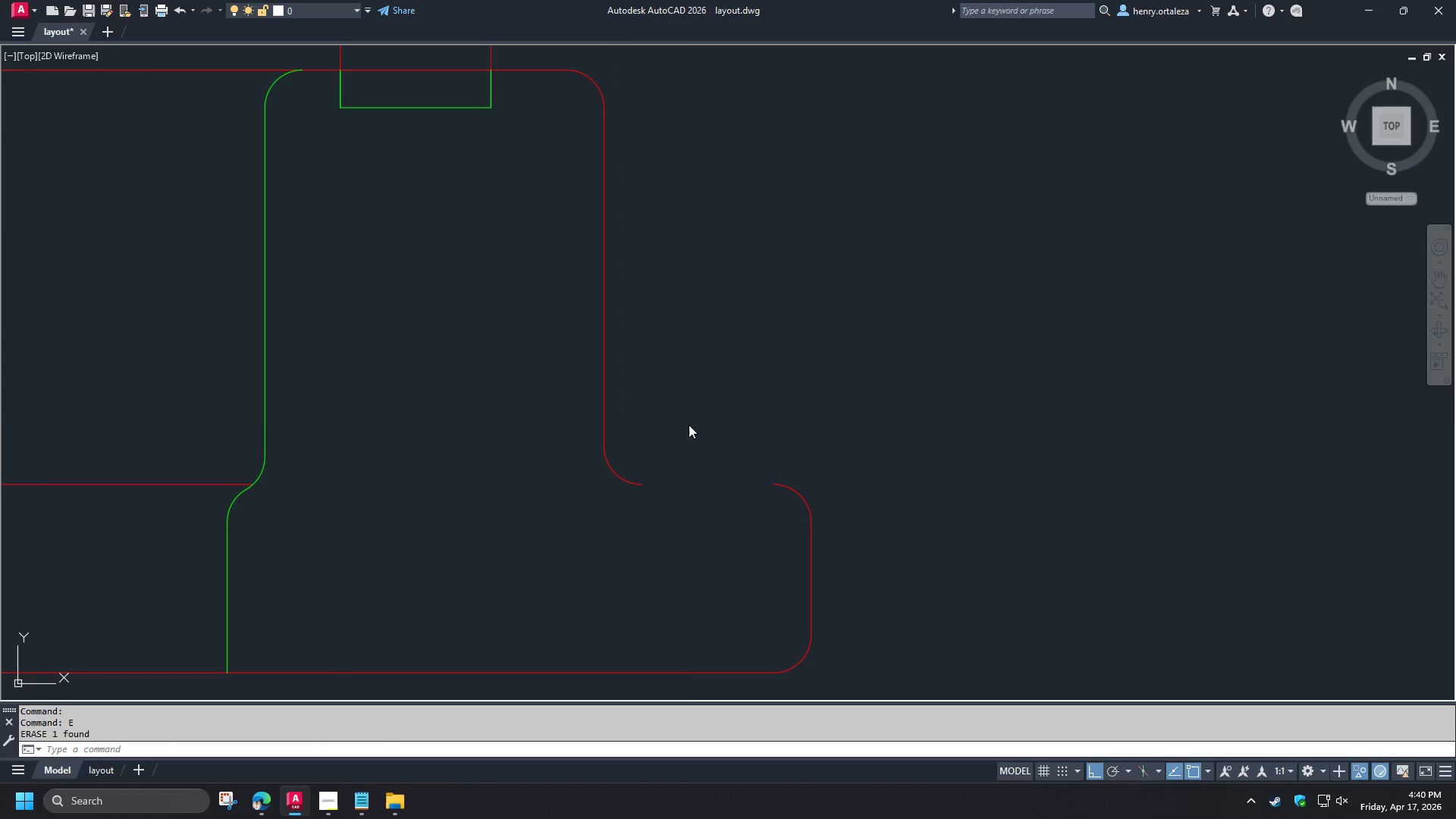 
key(Control+Z)
 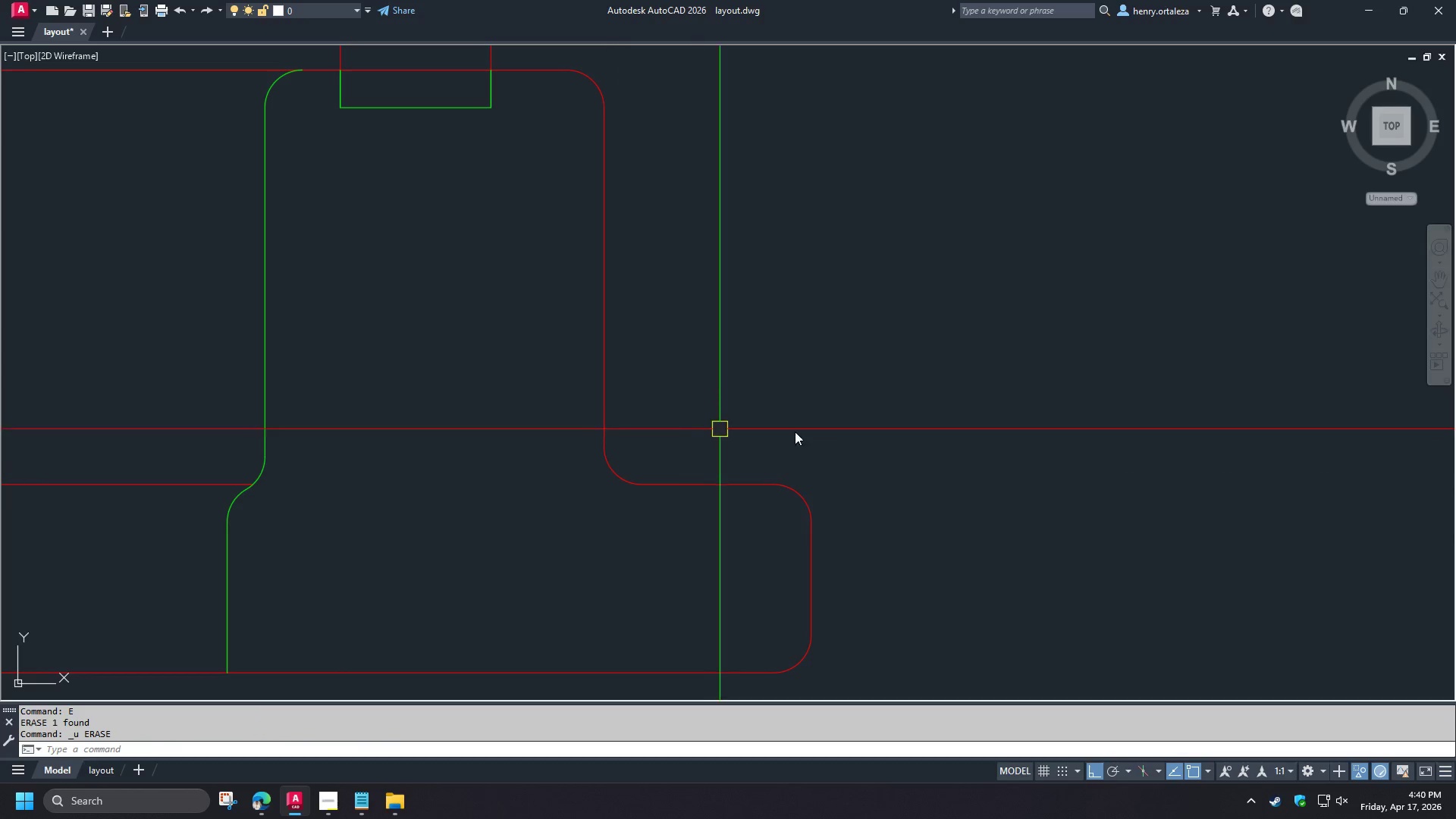 
scroll: coordinate [877, 406], scroll_direction: down, amount: 5.0
 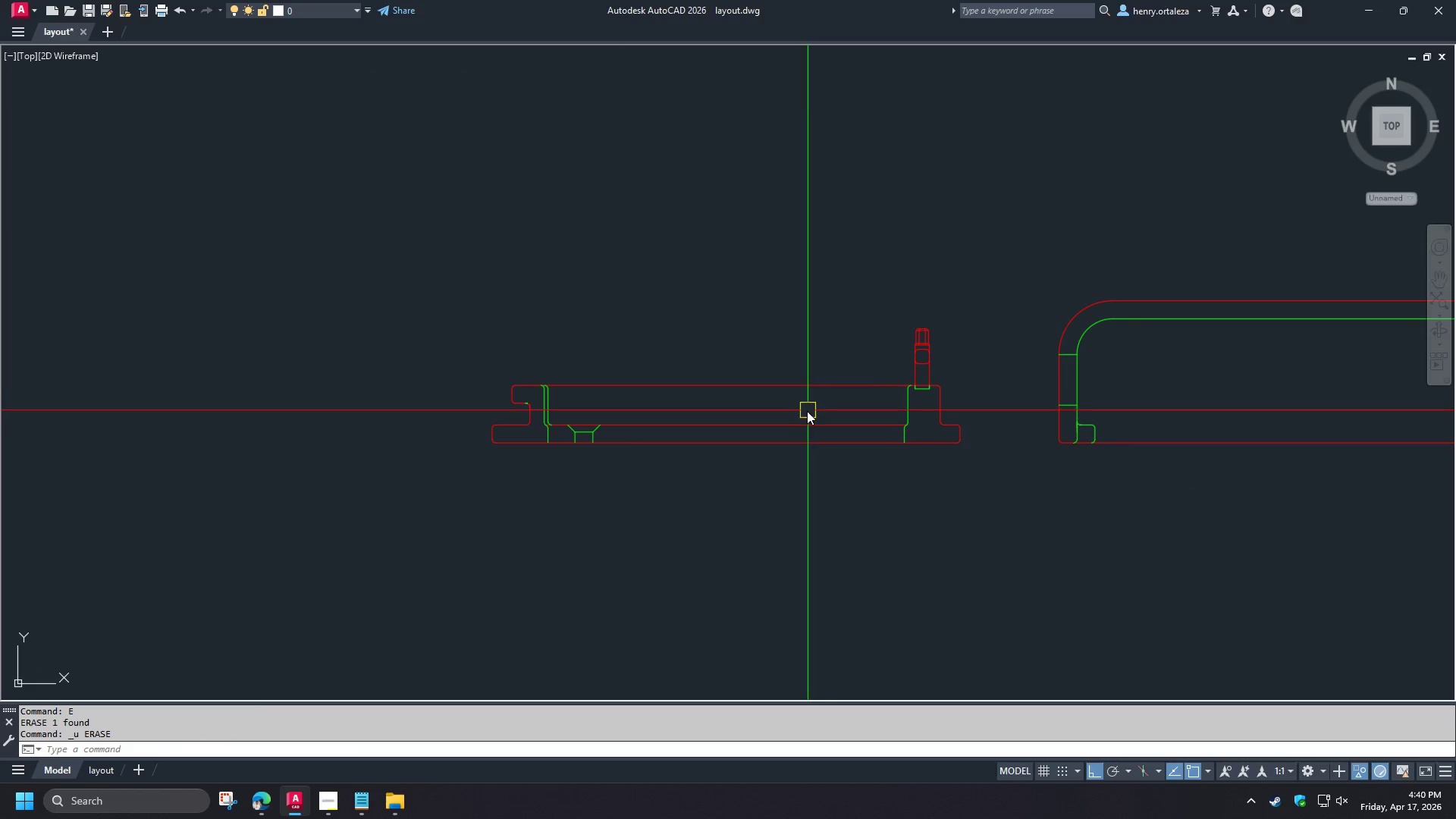 
scroll: coordinate [404, 390], scroll_direction: up, amount: 3.0
 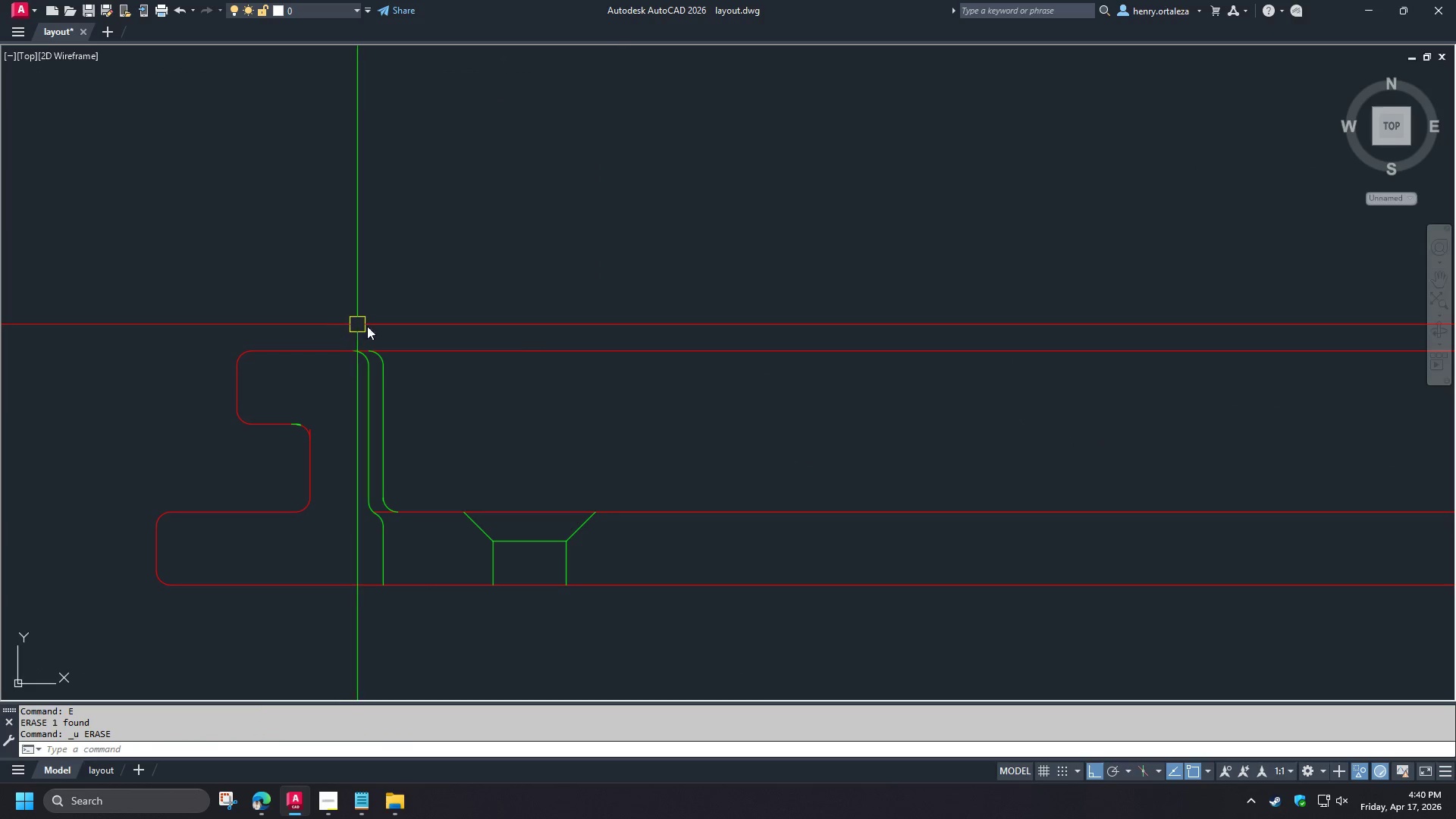 
left_click_drag(start_coordinate=[416, 405], to_coordinate=[405, 400])
 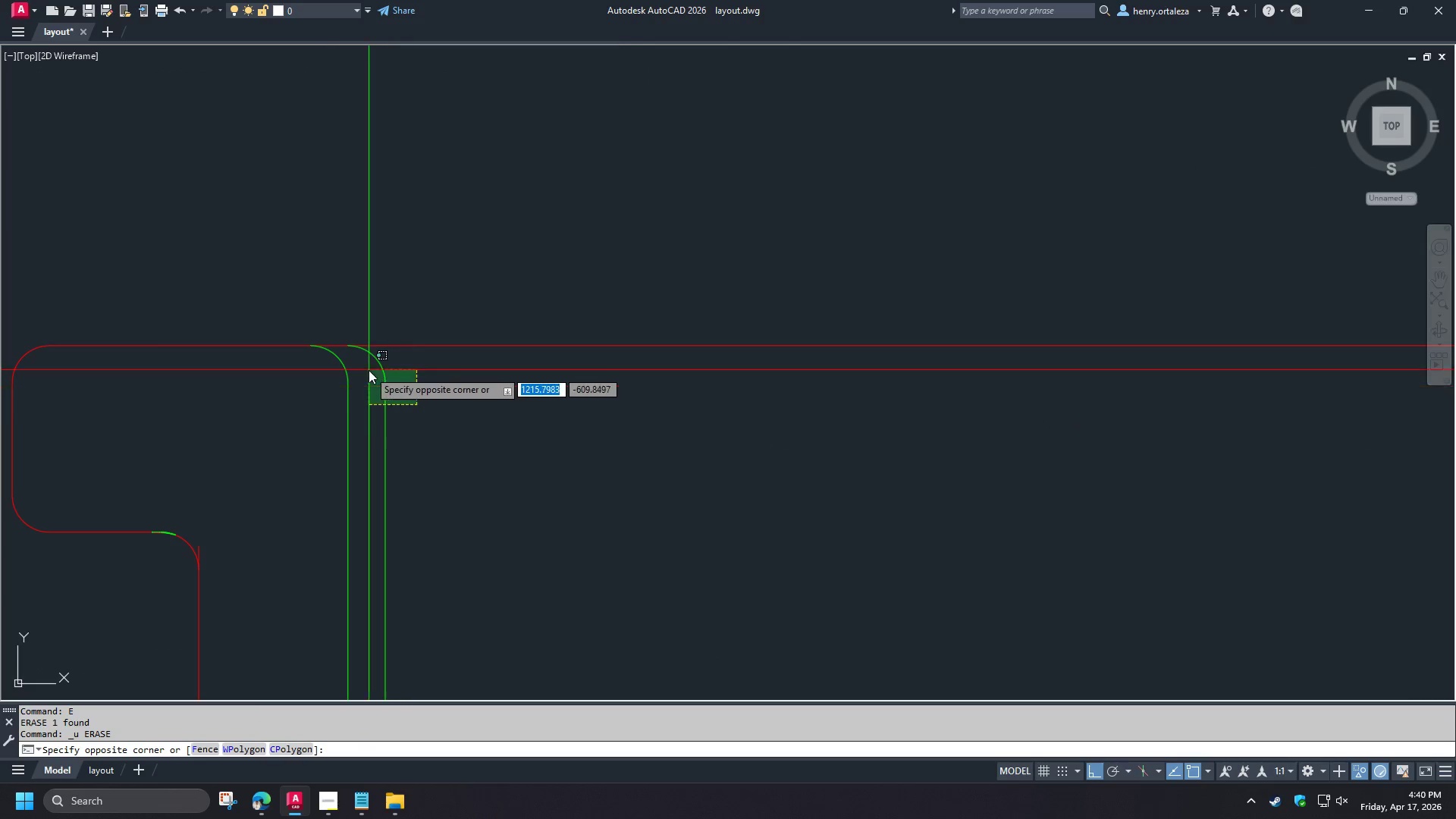 
scroll: coordinate [381, 355], scroll_direction: up, amount: 2.0
 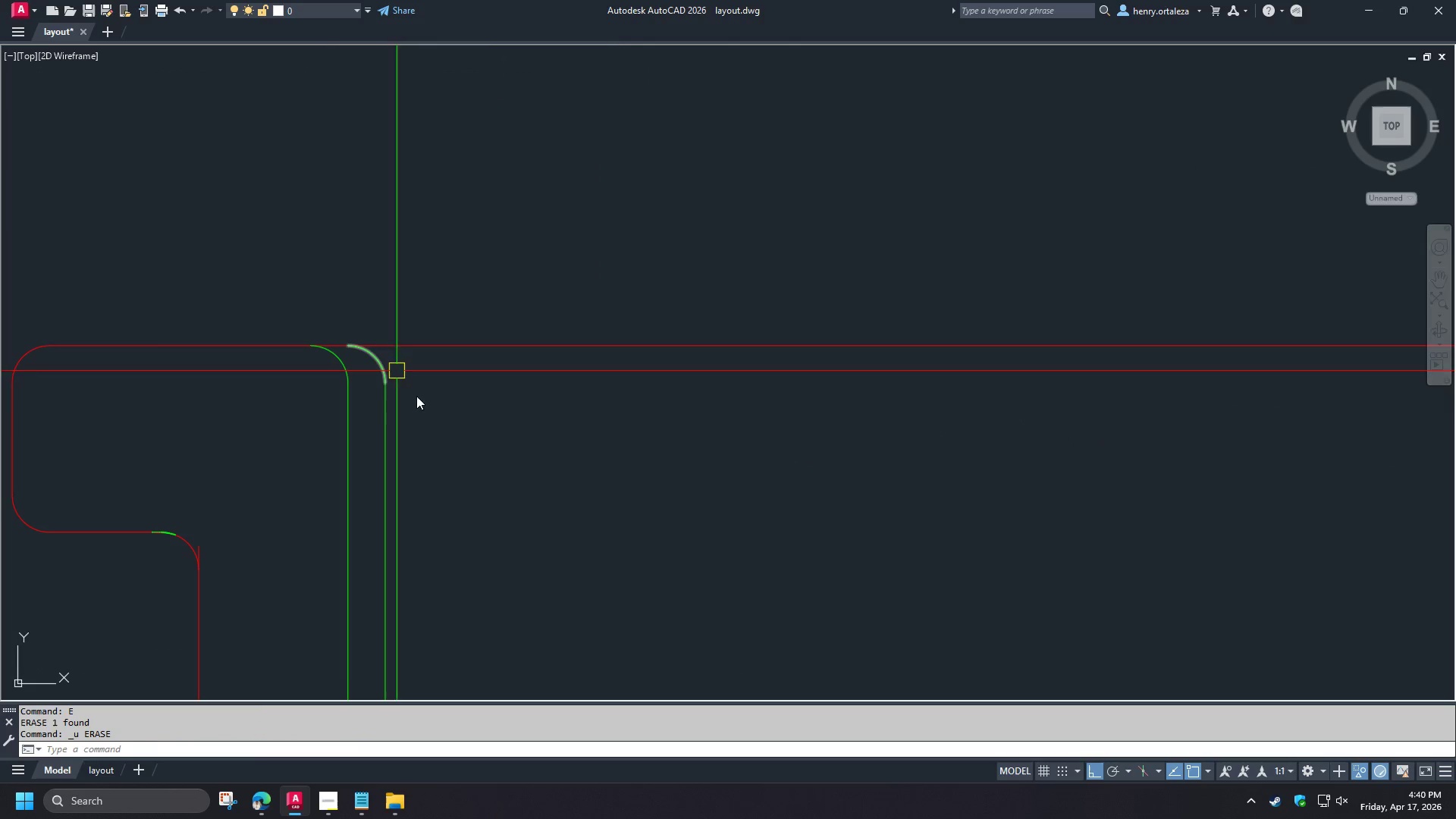 
double_click([369, 370])
 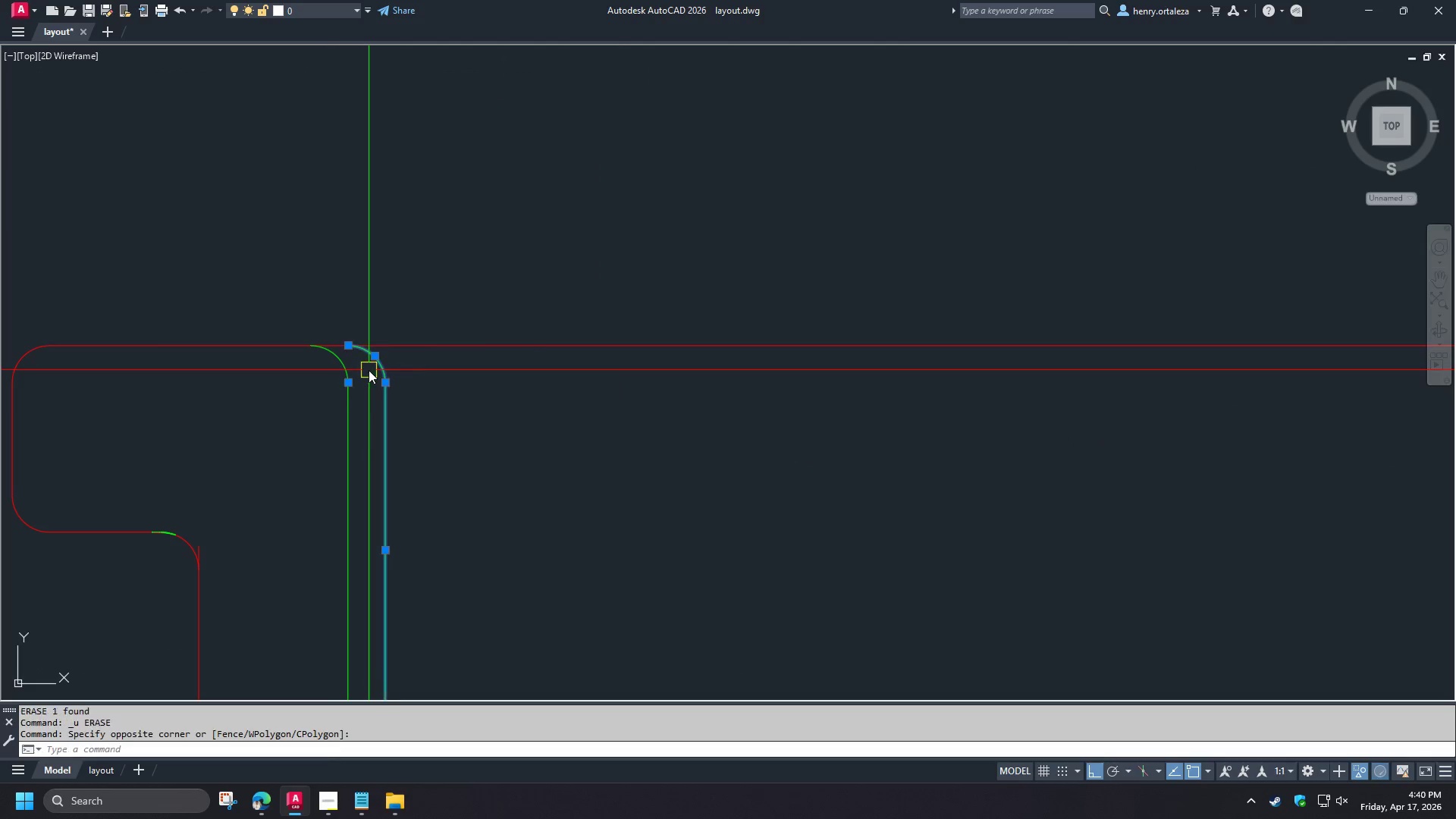 
type(e tr  )
 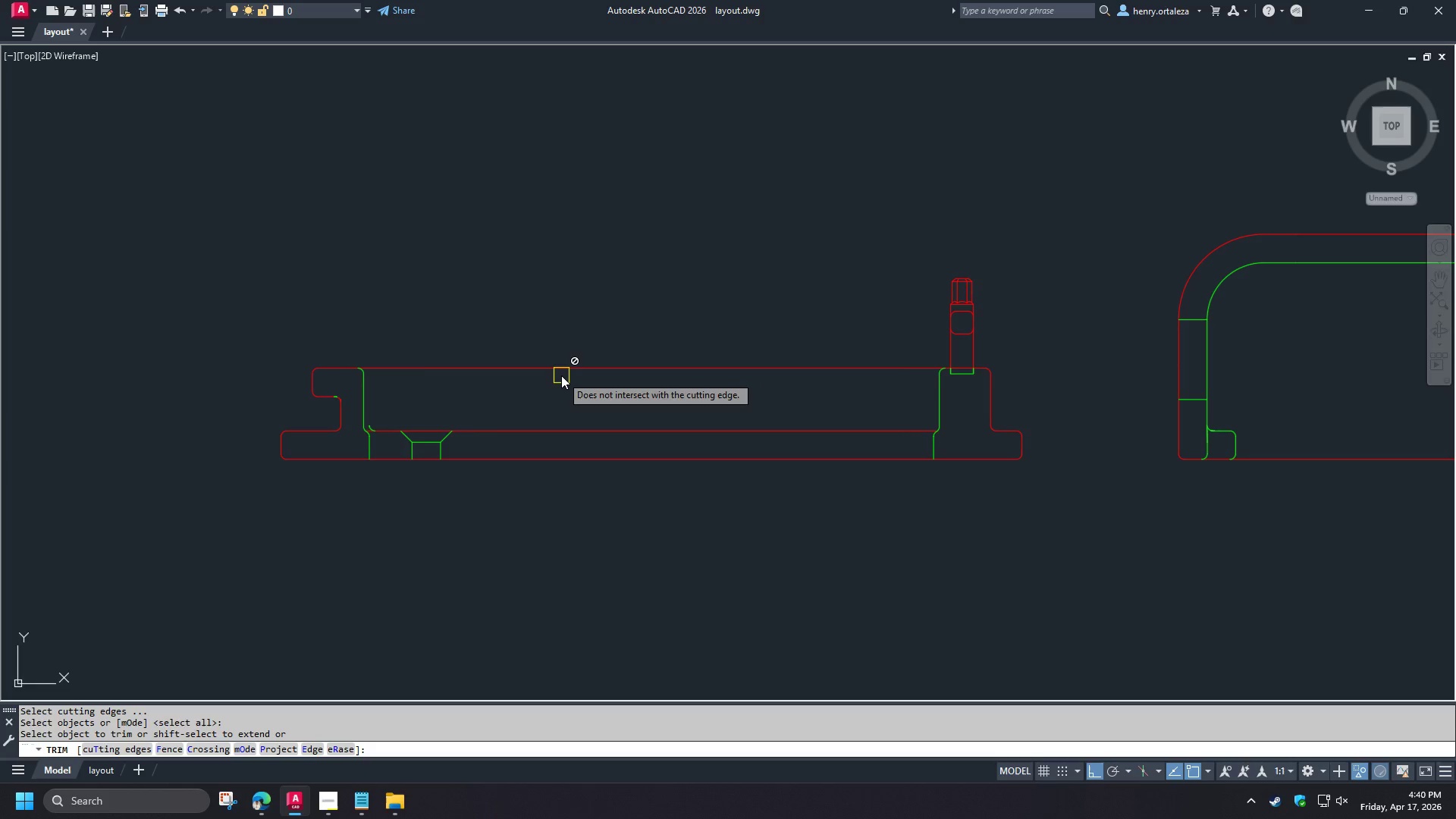 
scroll: coordinate [369, 375], scroll_direction: down, amount: 4.0
 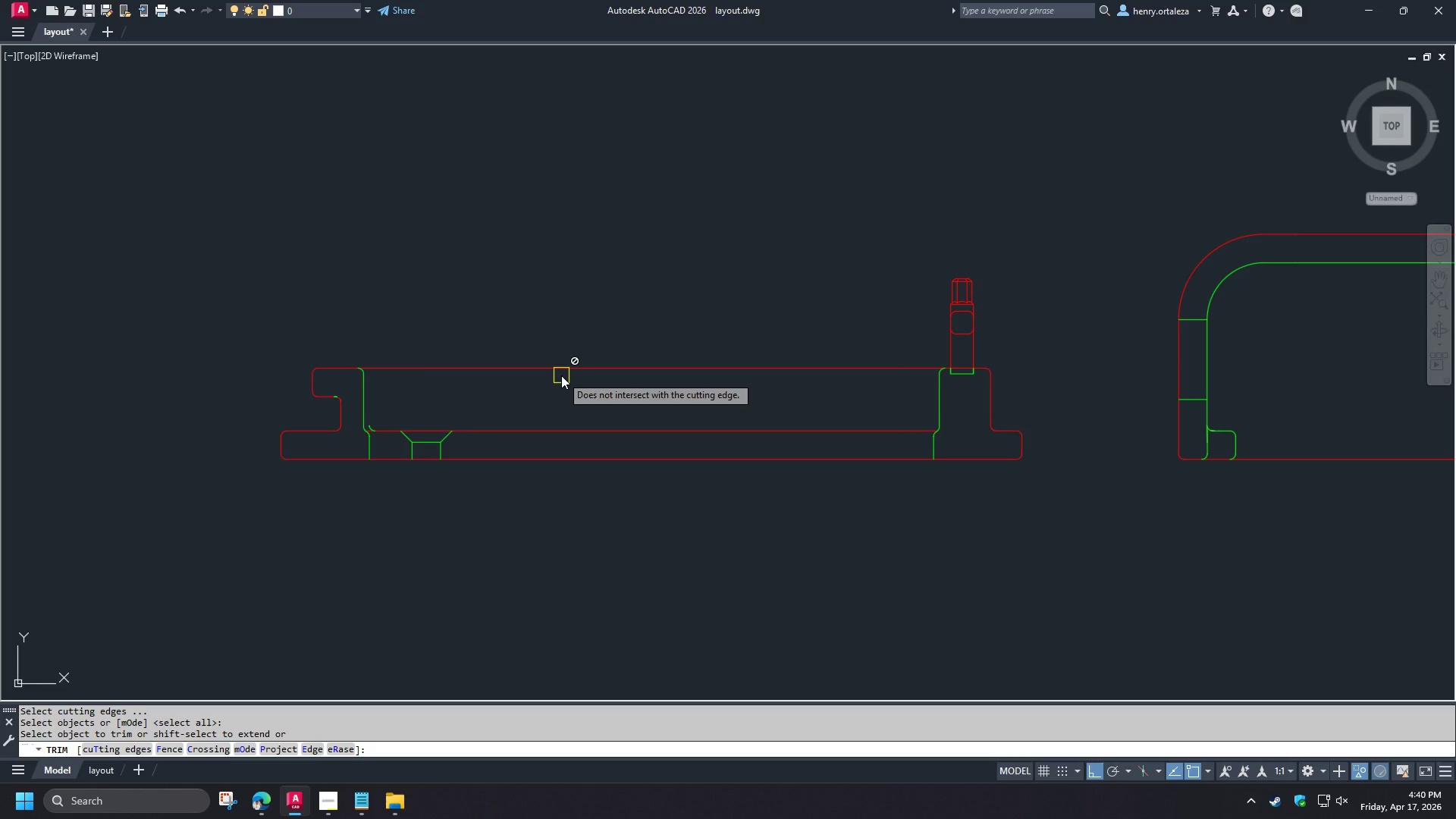 
left_click([550, 363])
 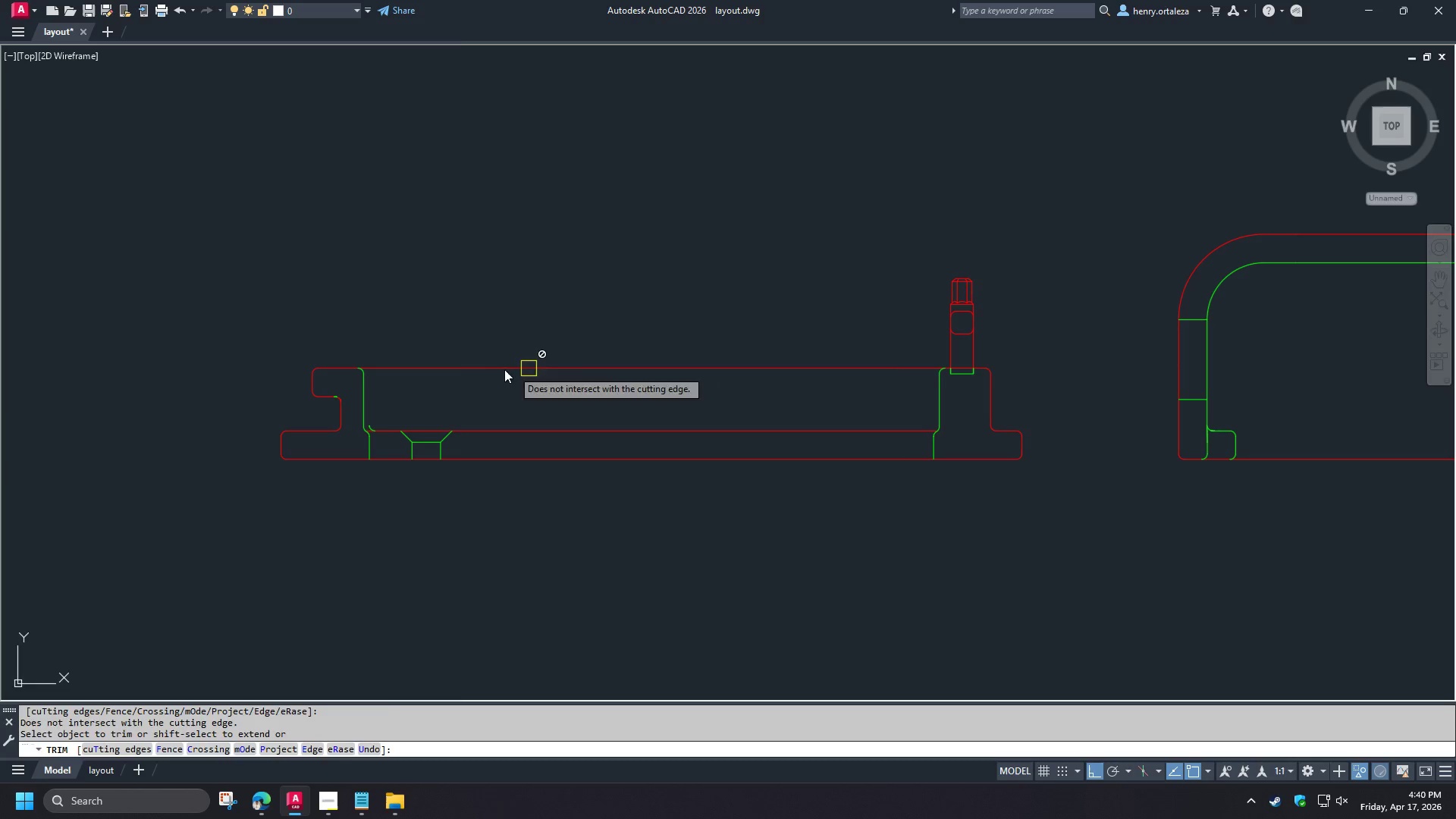 
key(Space)
 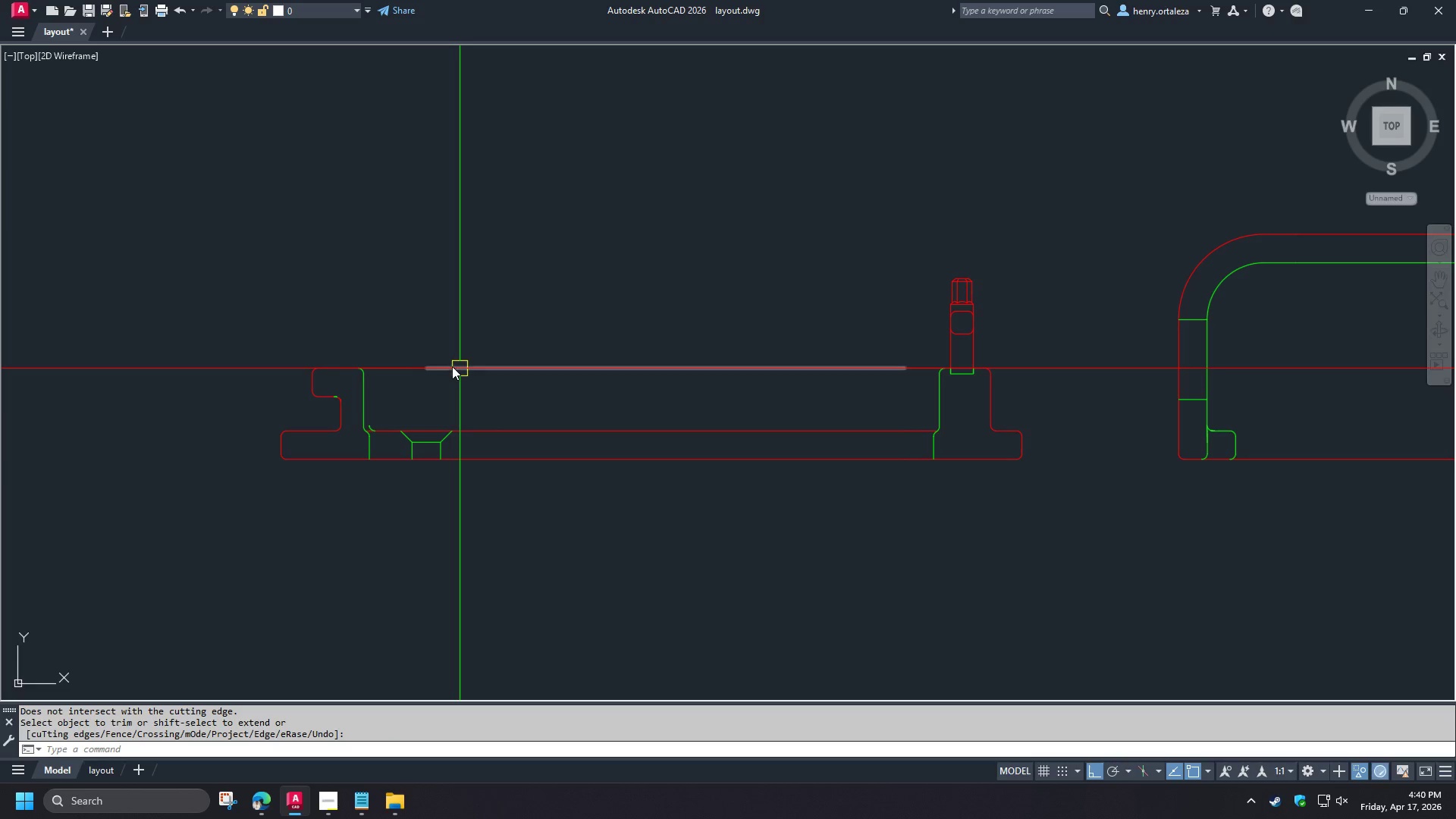 
left_click([452, 366])
 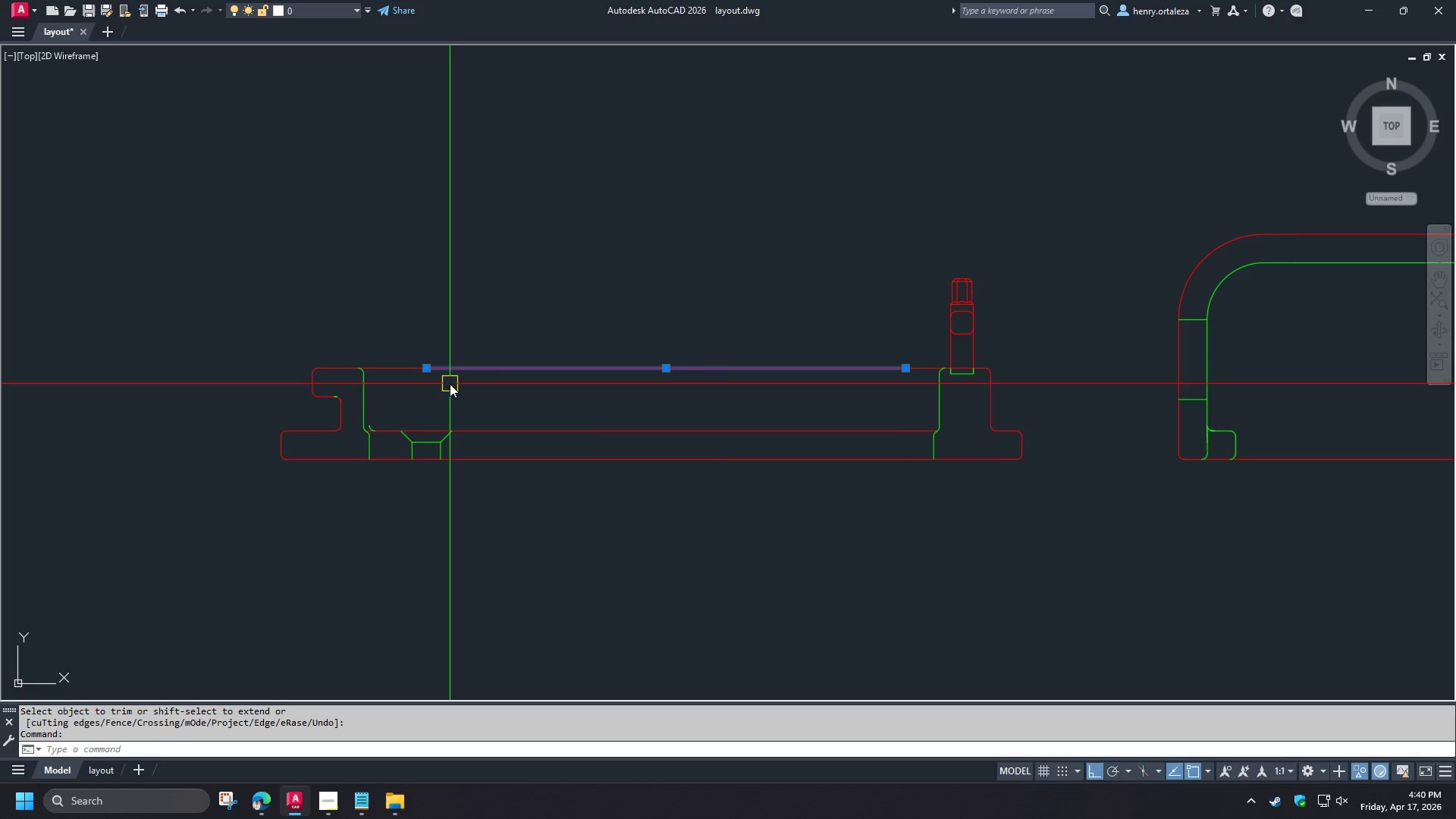 
type(e tr)
 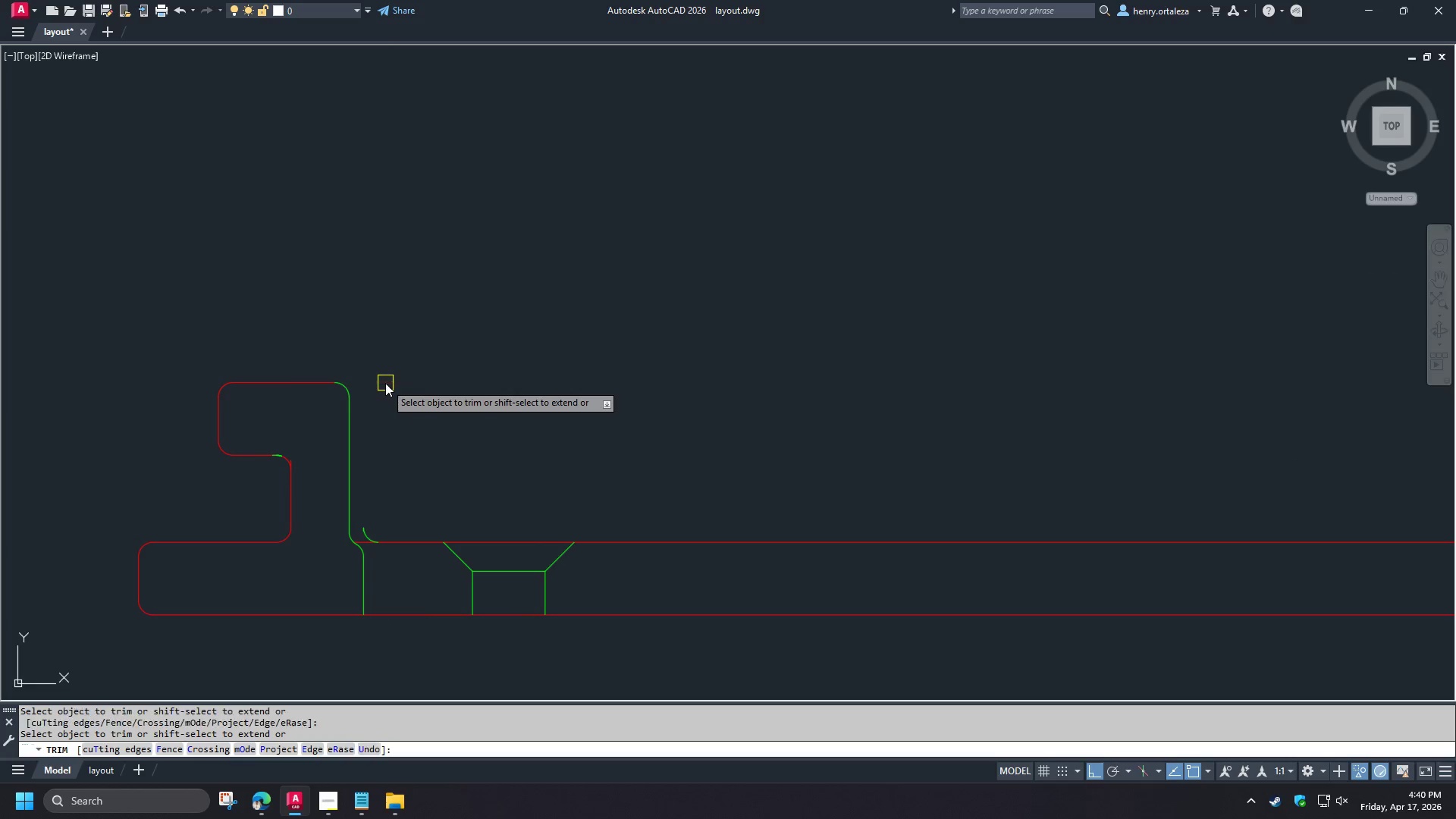 
scroll: coordinate [371, 357], scroll_direction: up, amount: 2.0
 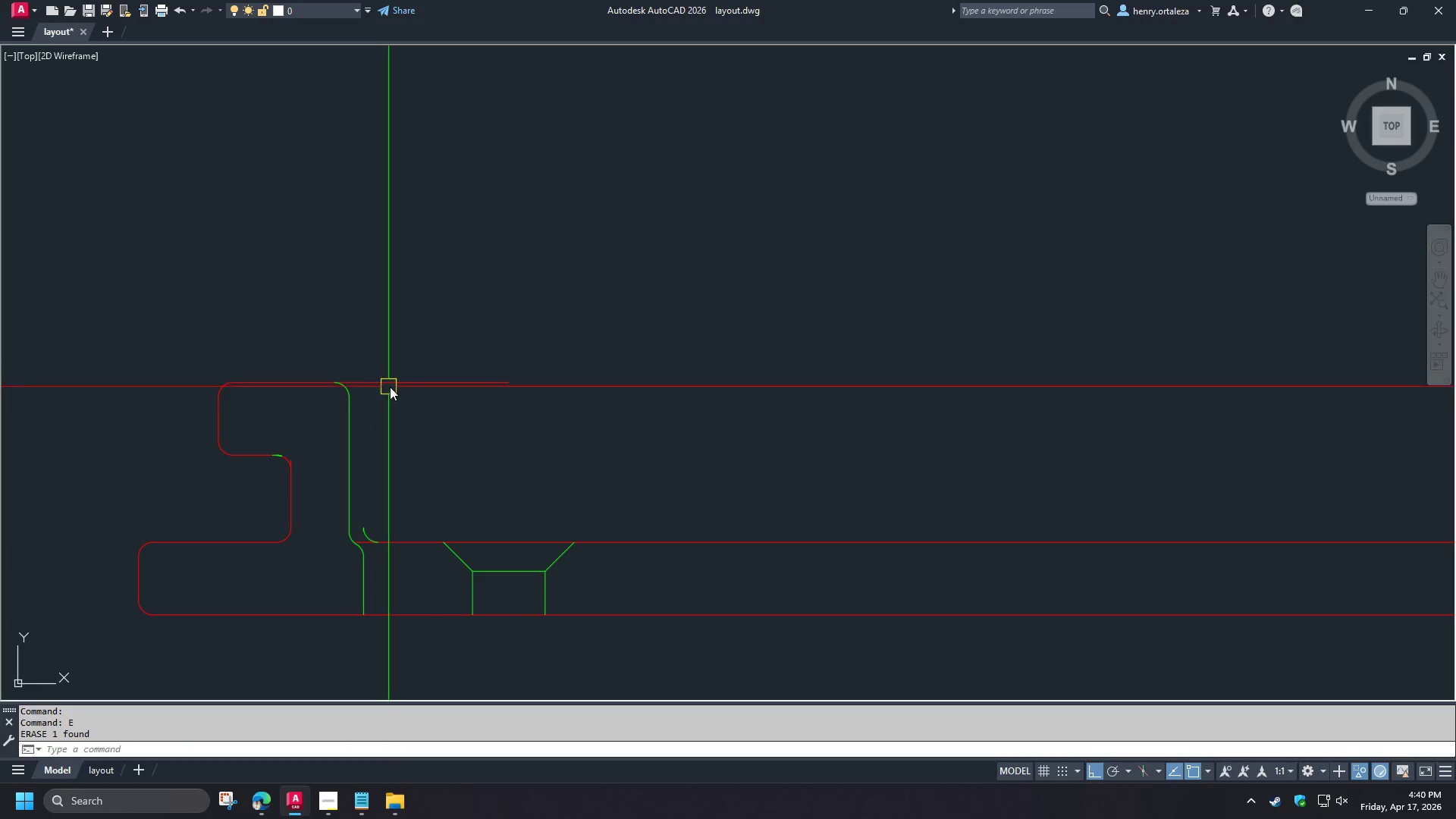 
key(Space)
 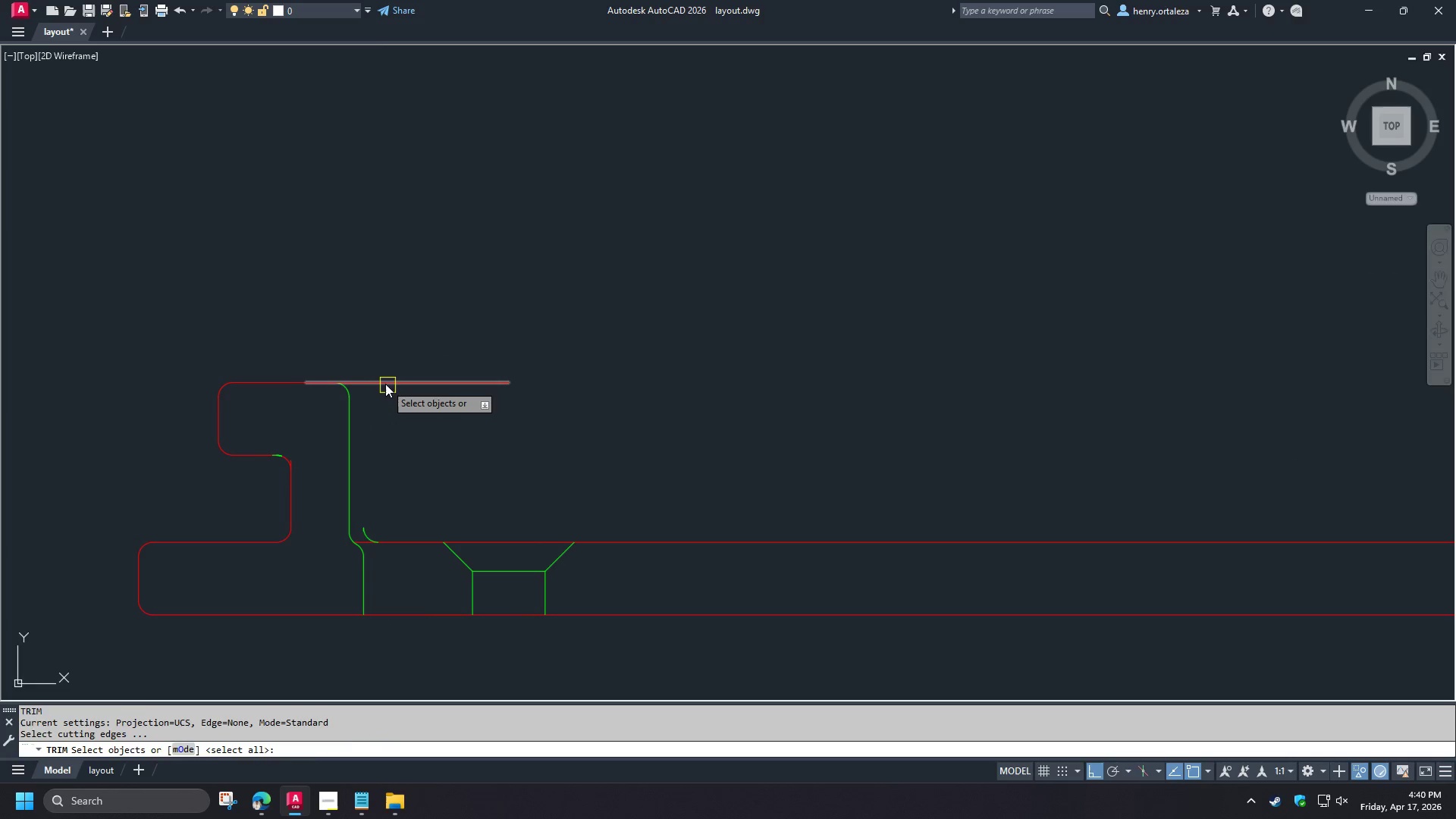 
key(Space)
 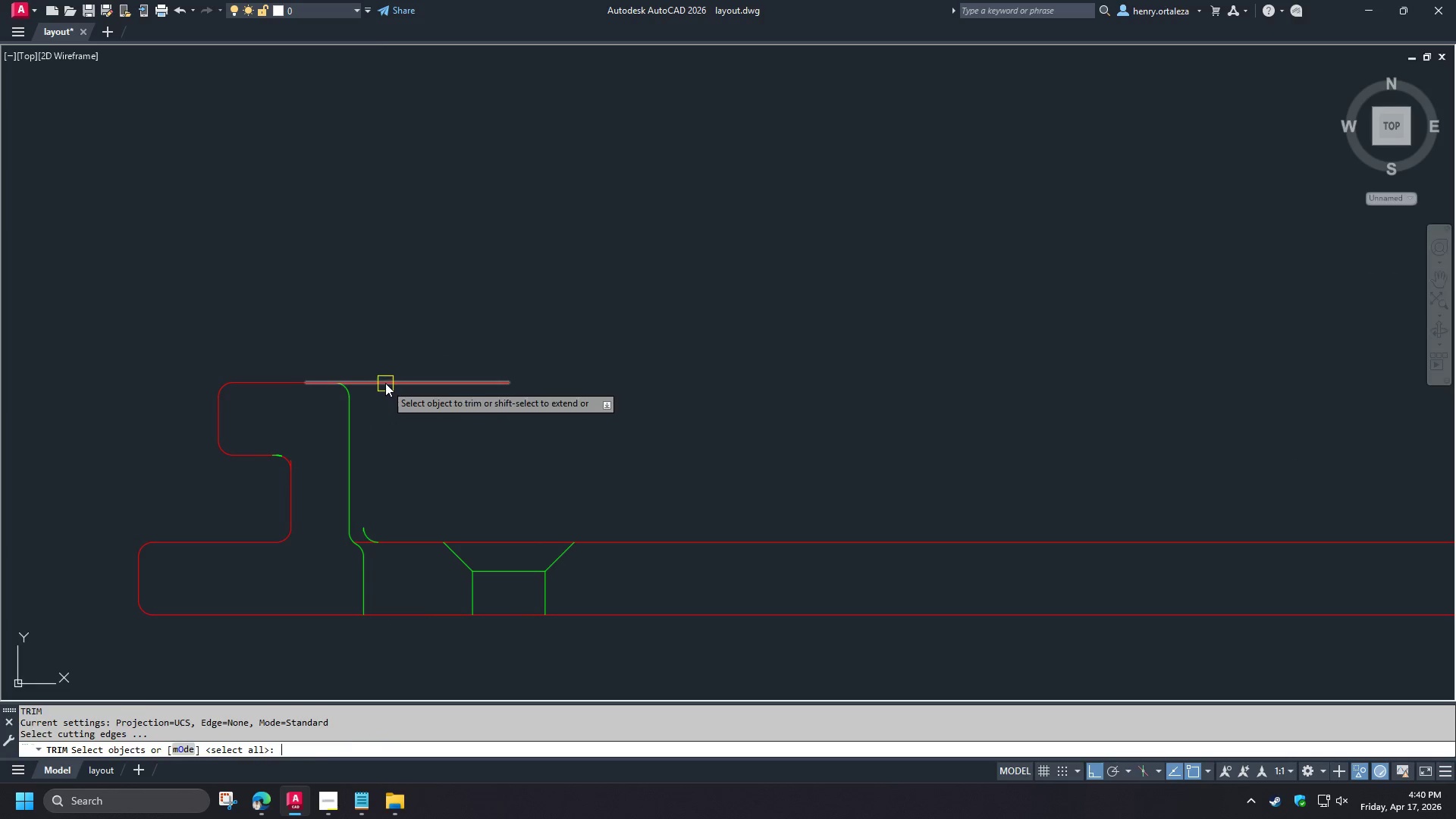 
left_click([385, 383])
 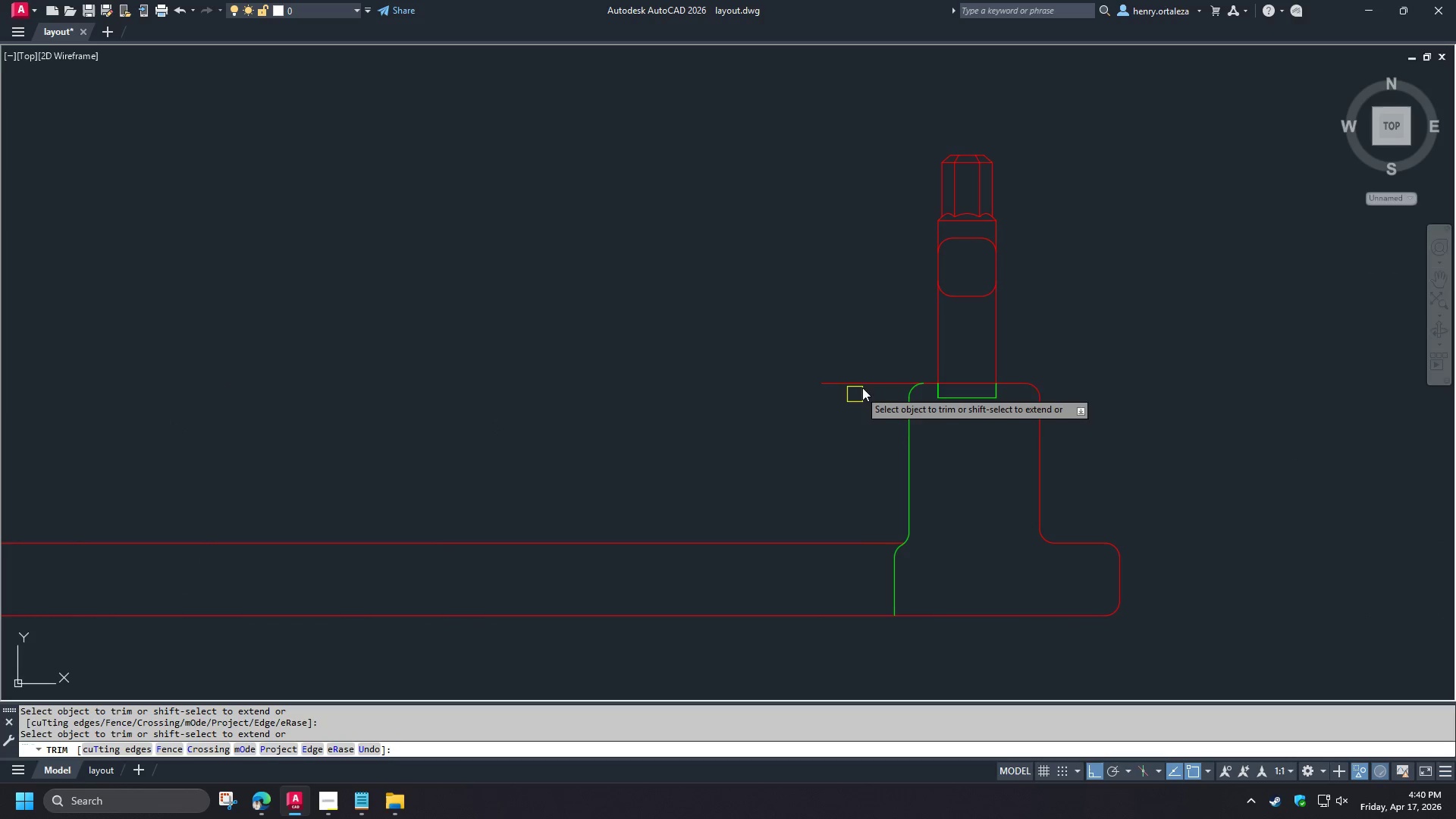 
left_click([876, 382])
 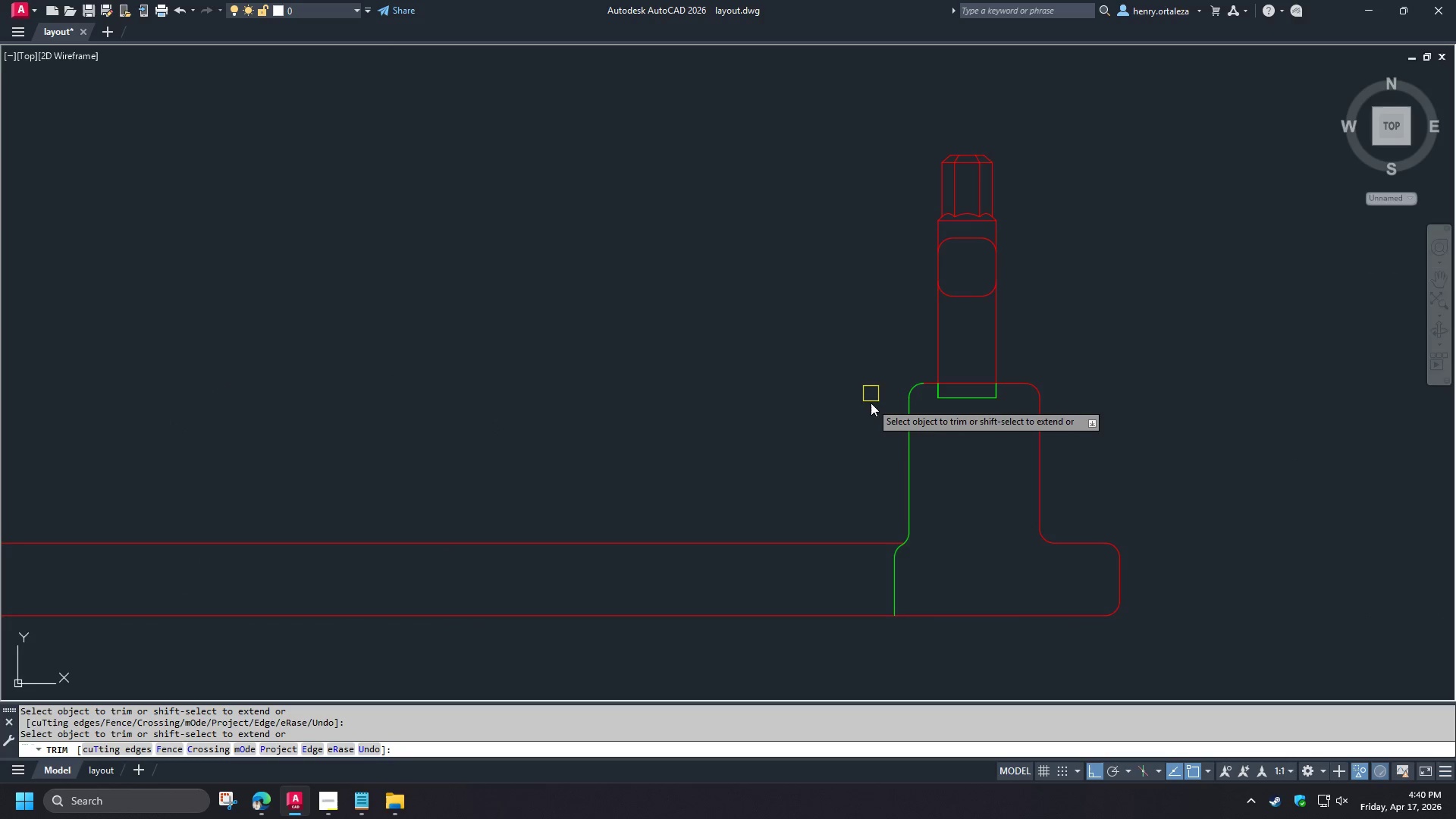 
scroll: coordinate [871, 403], scroll_direction: down, amount: 2.0
 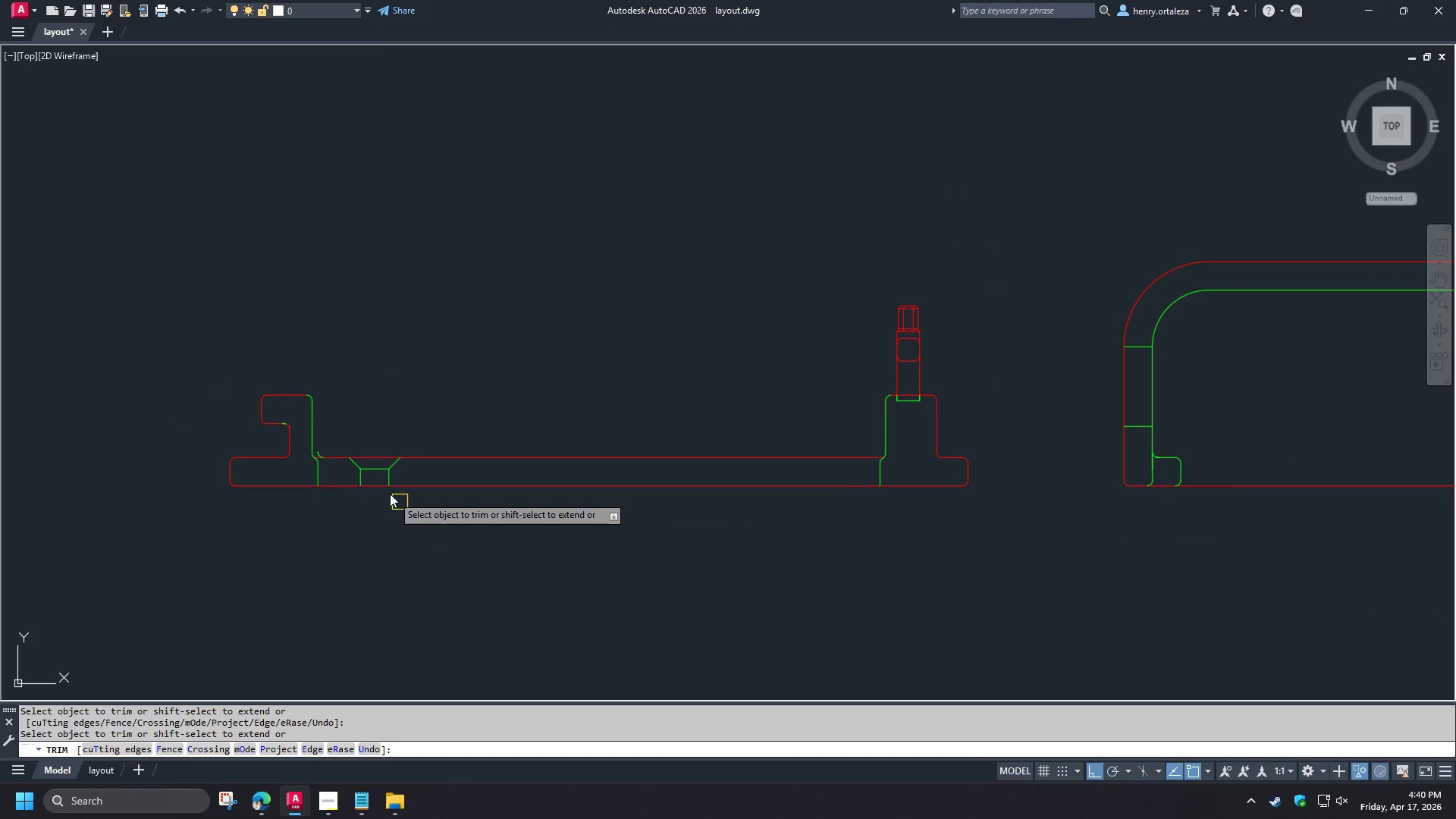 
key(Space)
 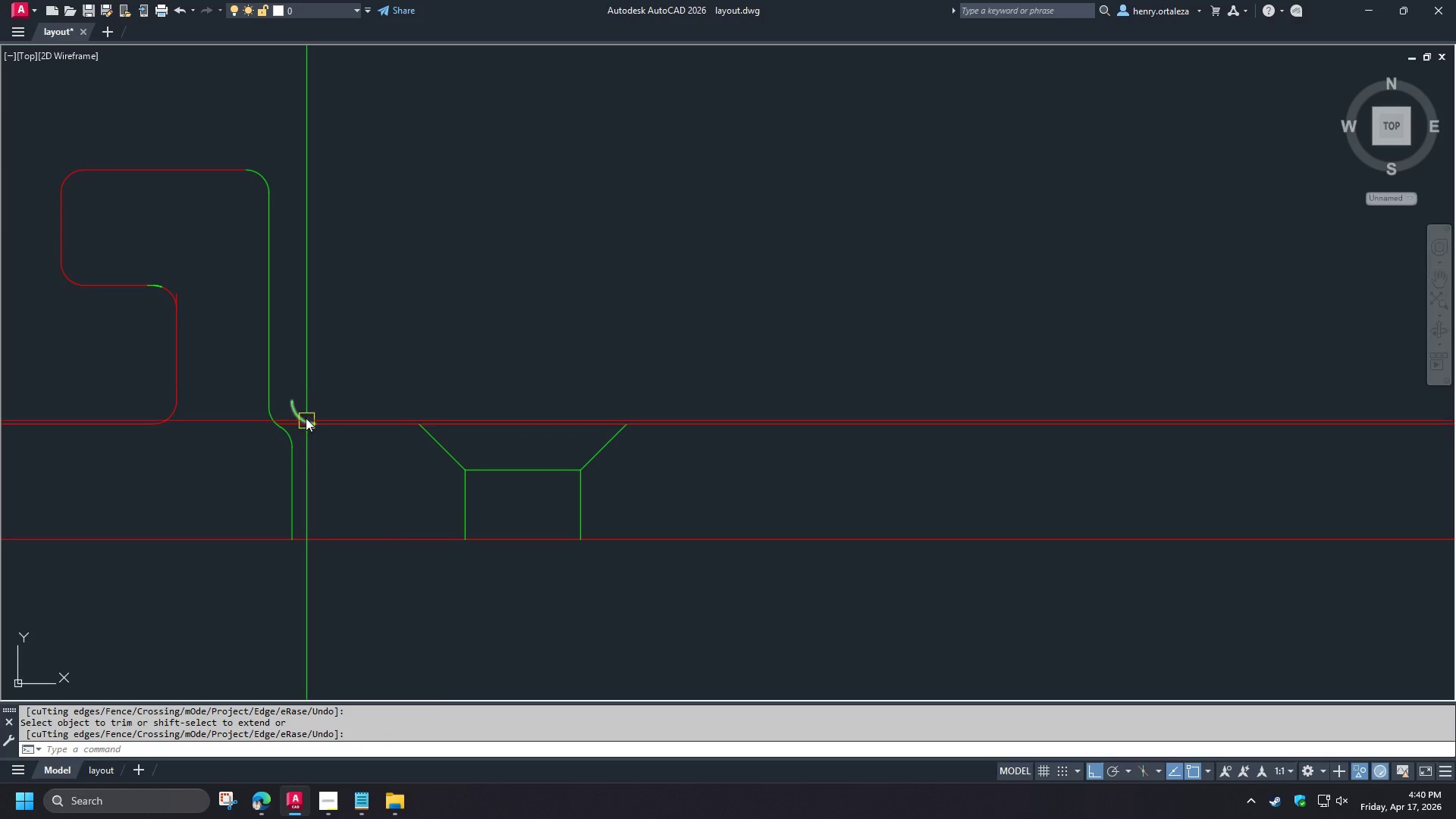 
scroll: coordinate [325, 469], scroll_direction: up, amount: 3.0
 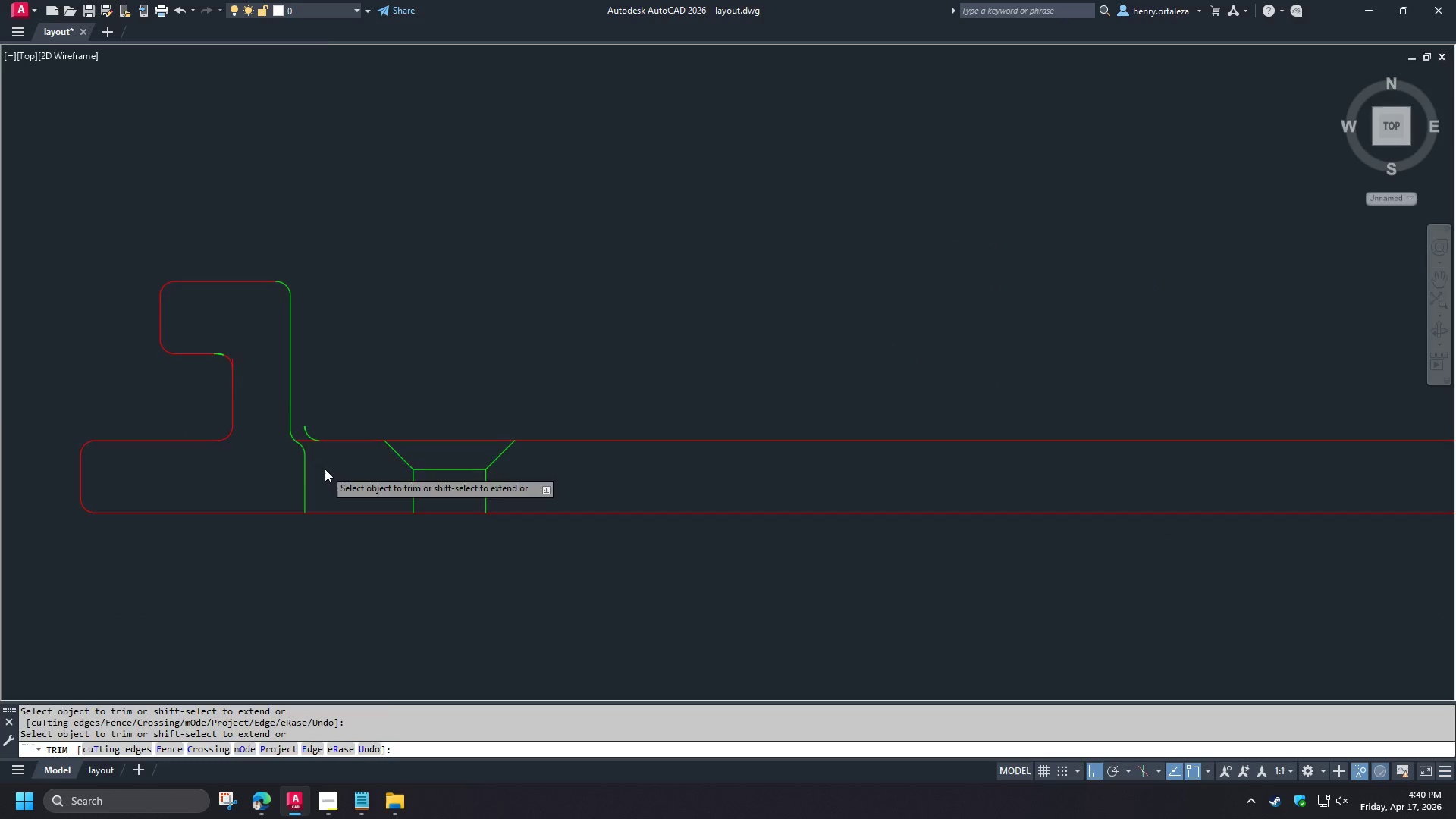 
left_click([301, 411])
 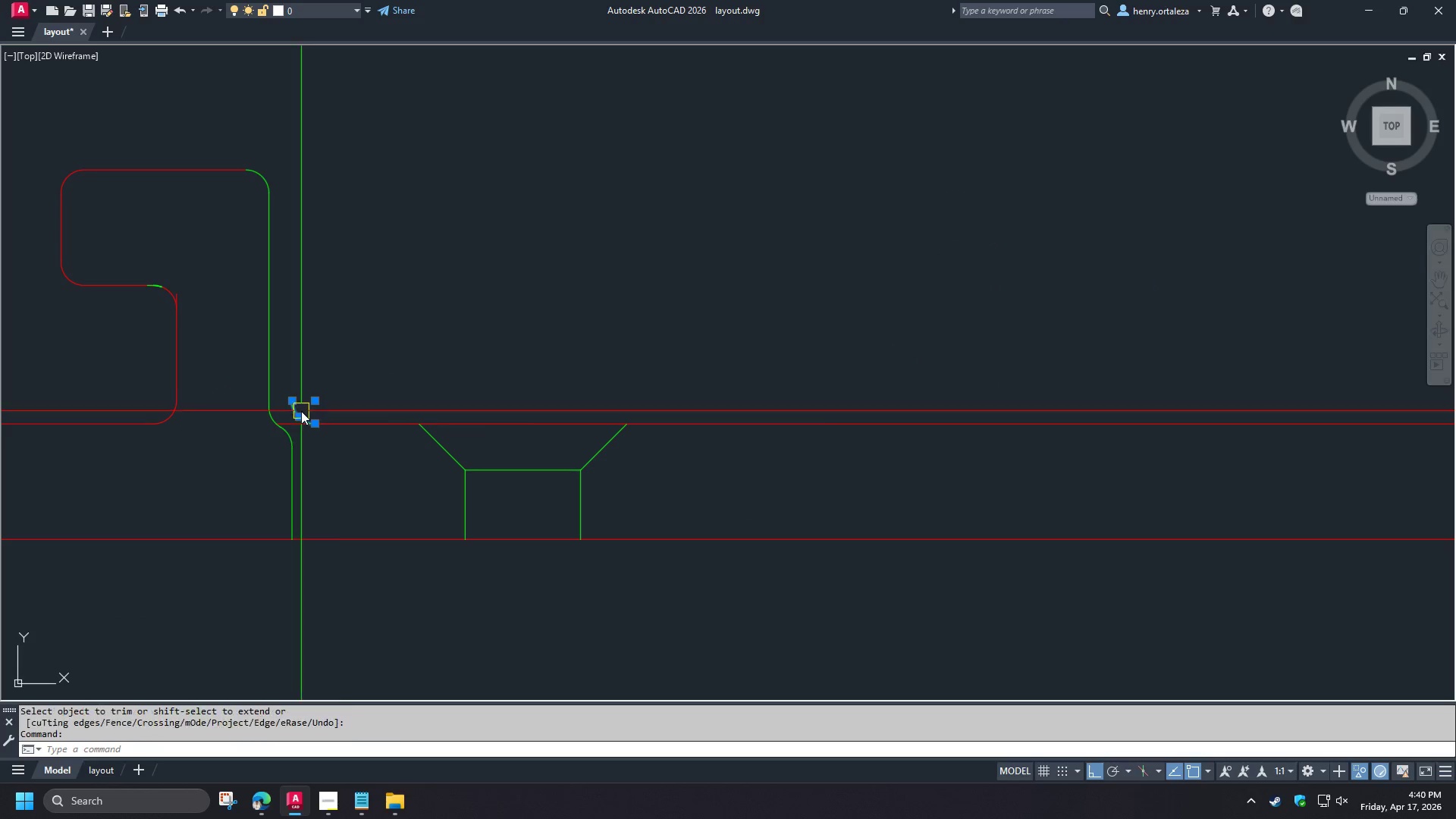 
type(e tr  )
 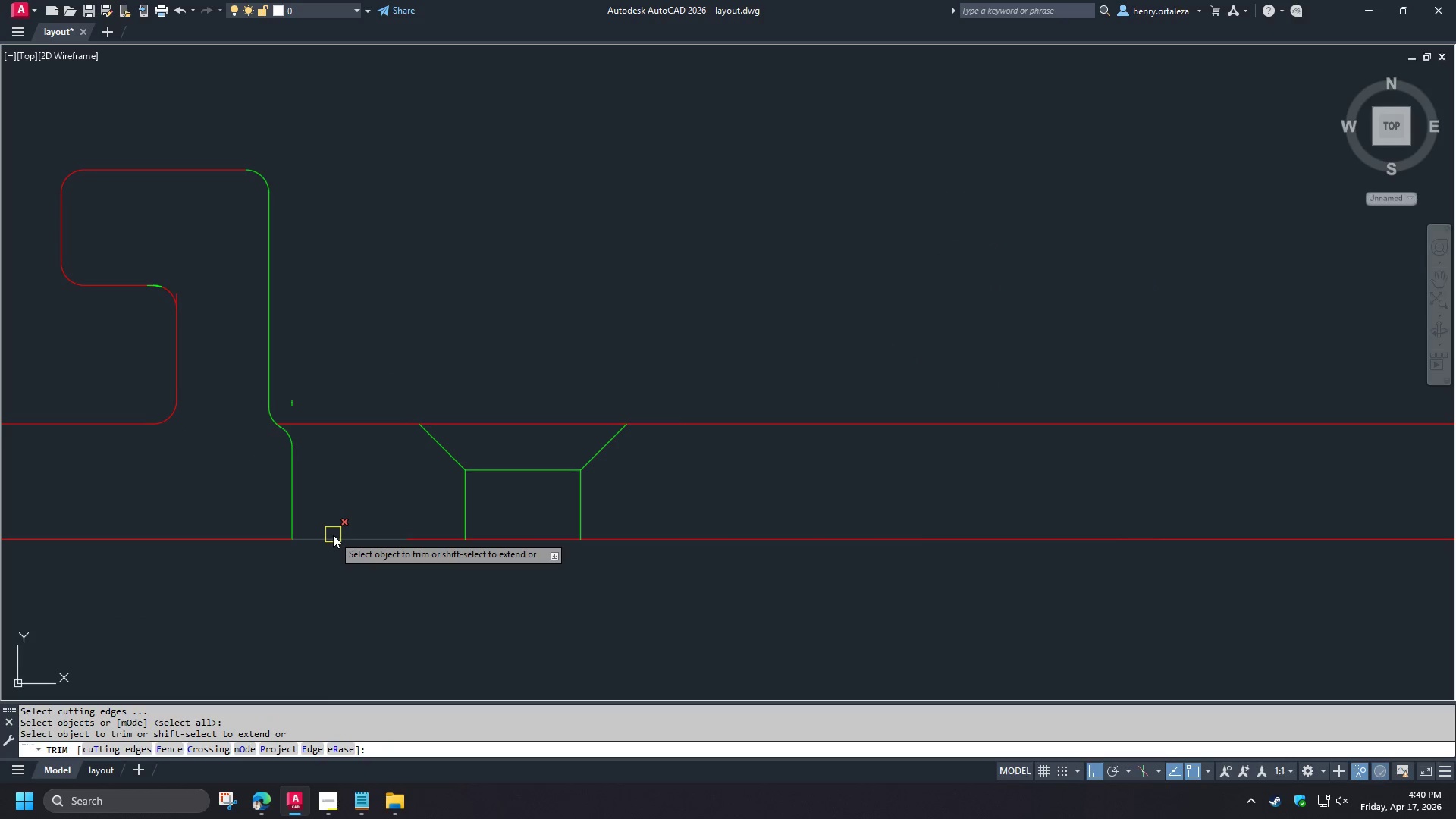 
left_click([333, 535])
 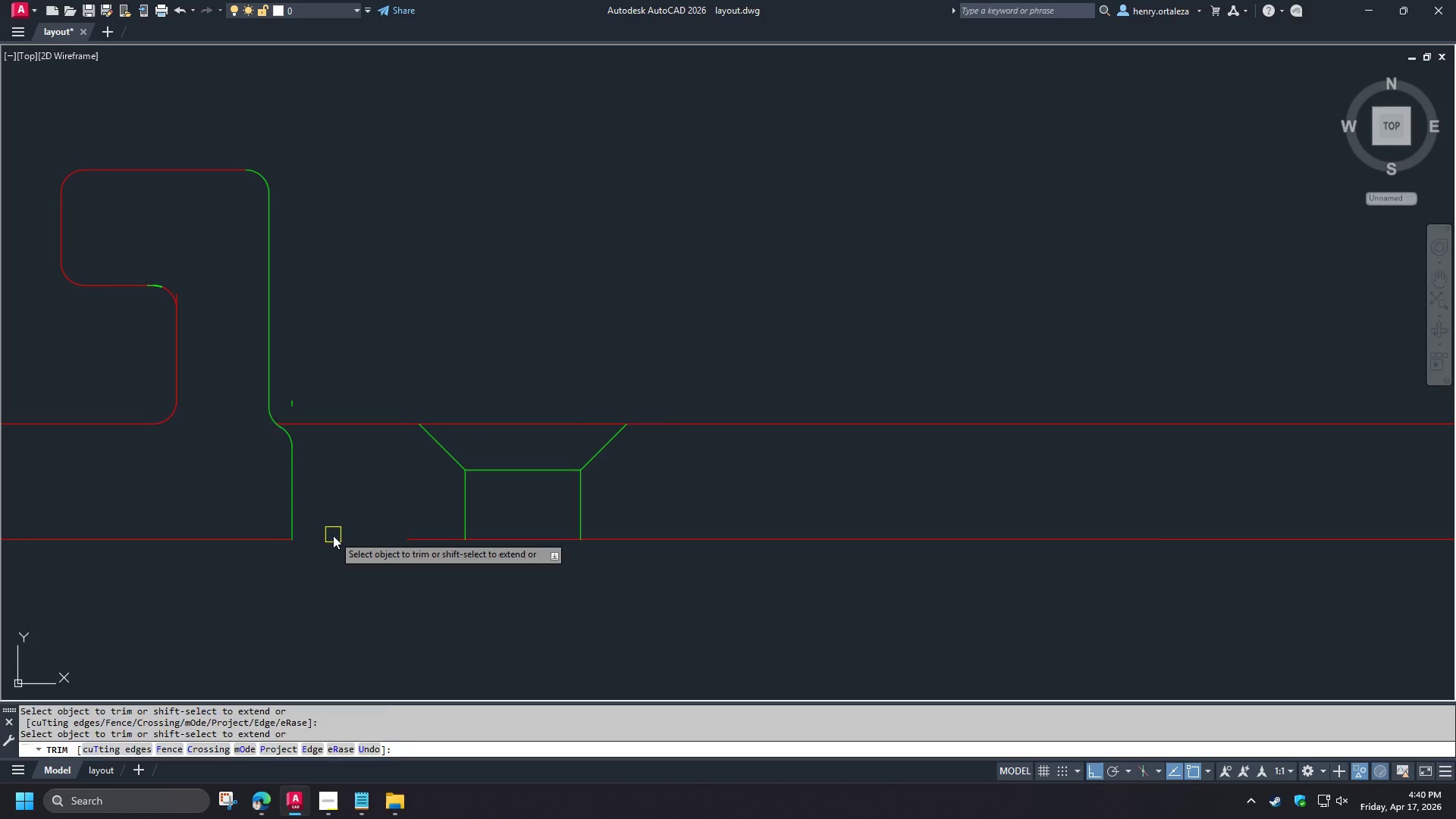 
key(Space)
 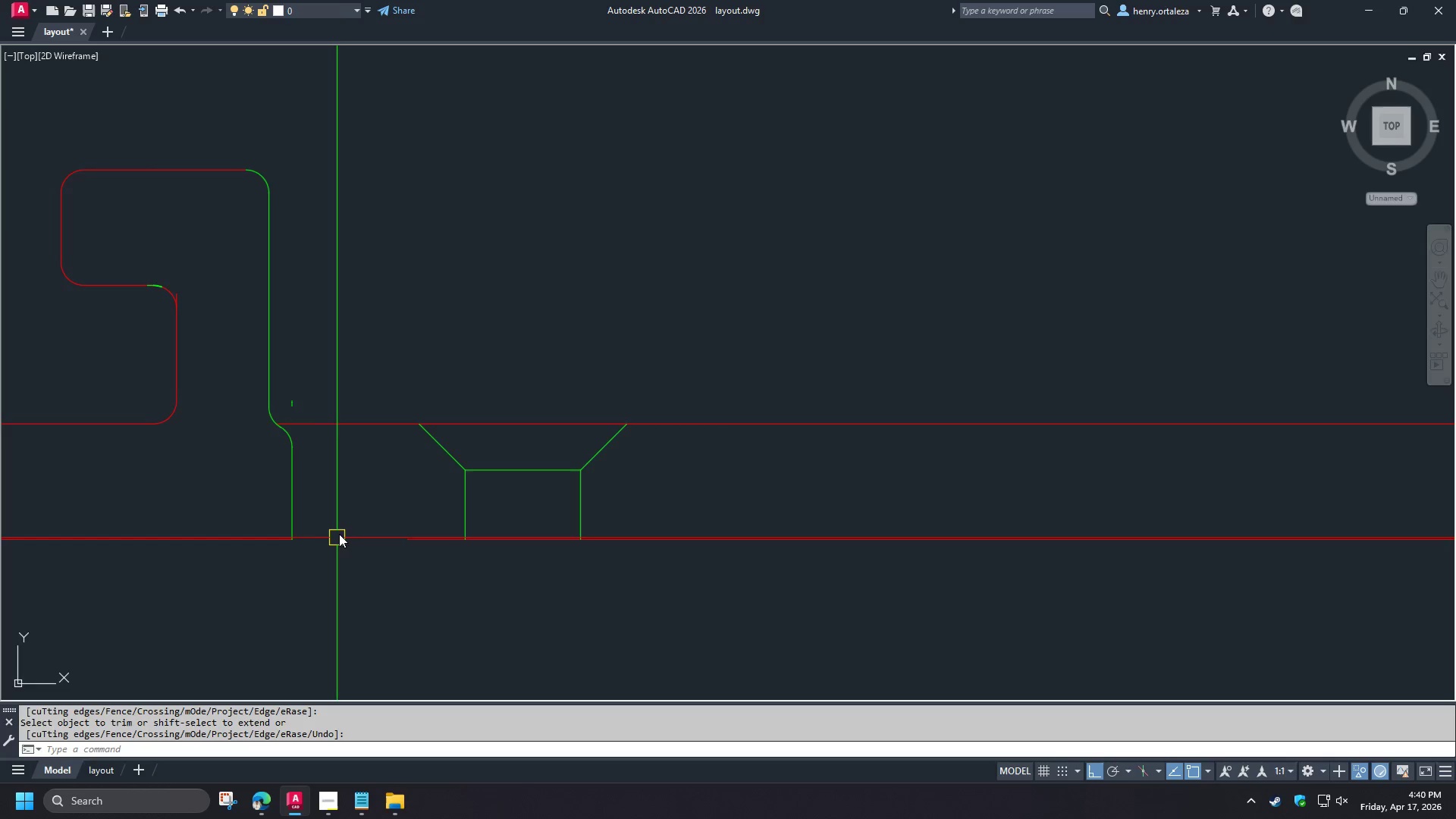 
scroll: coordinate [339, 533], scroll_direction: down, amount: 1.0
 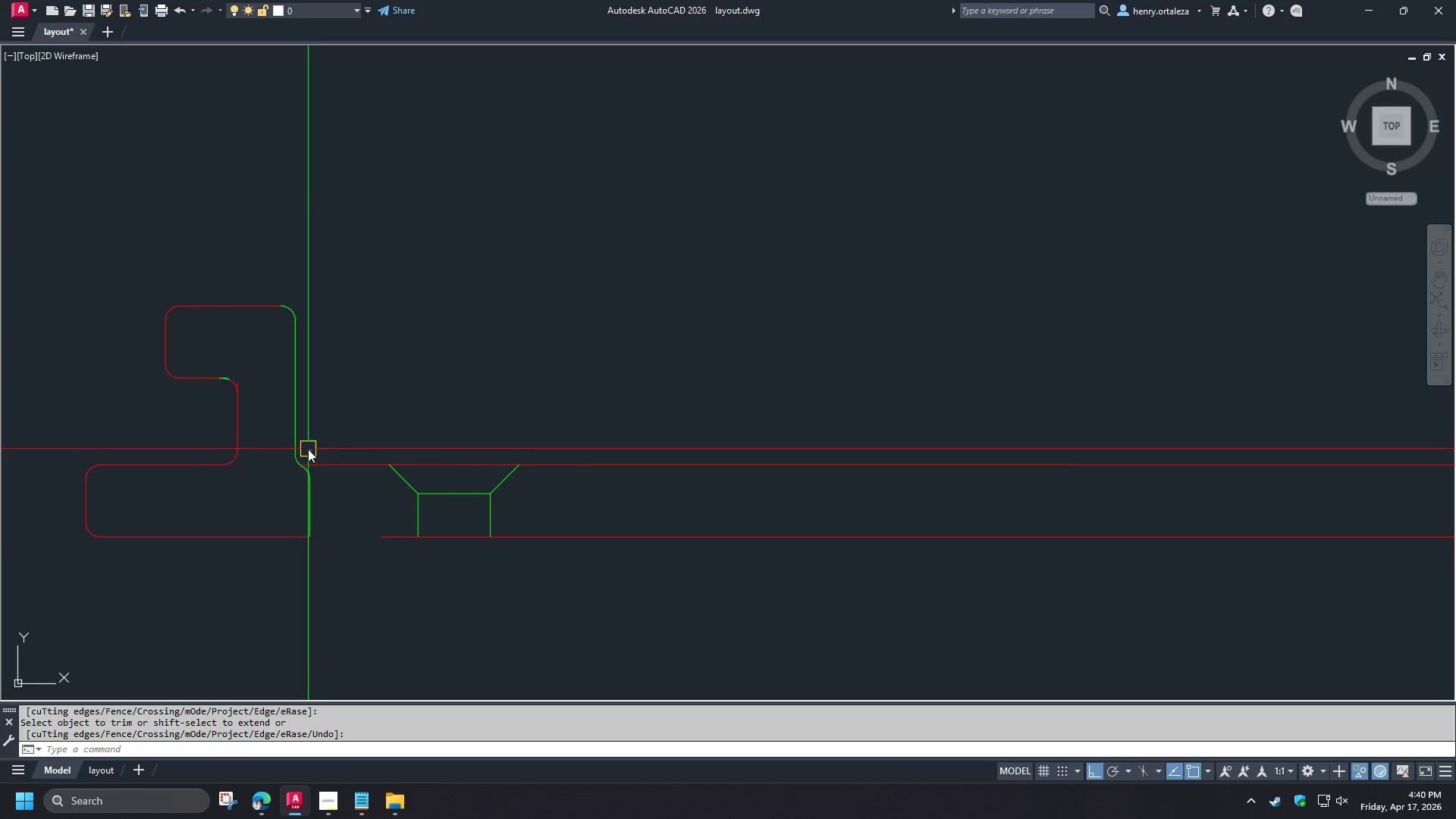 
left_click([308, 448])
 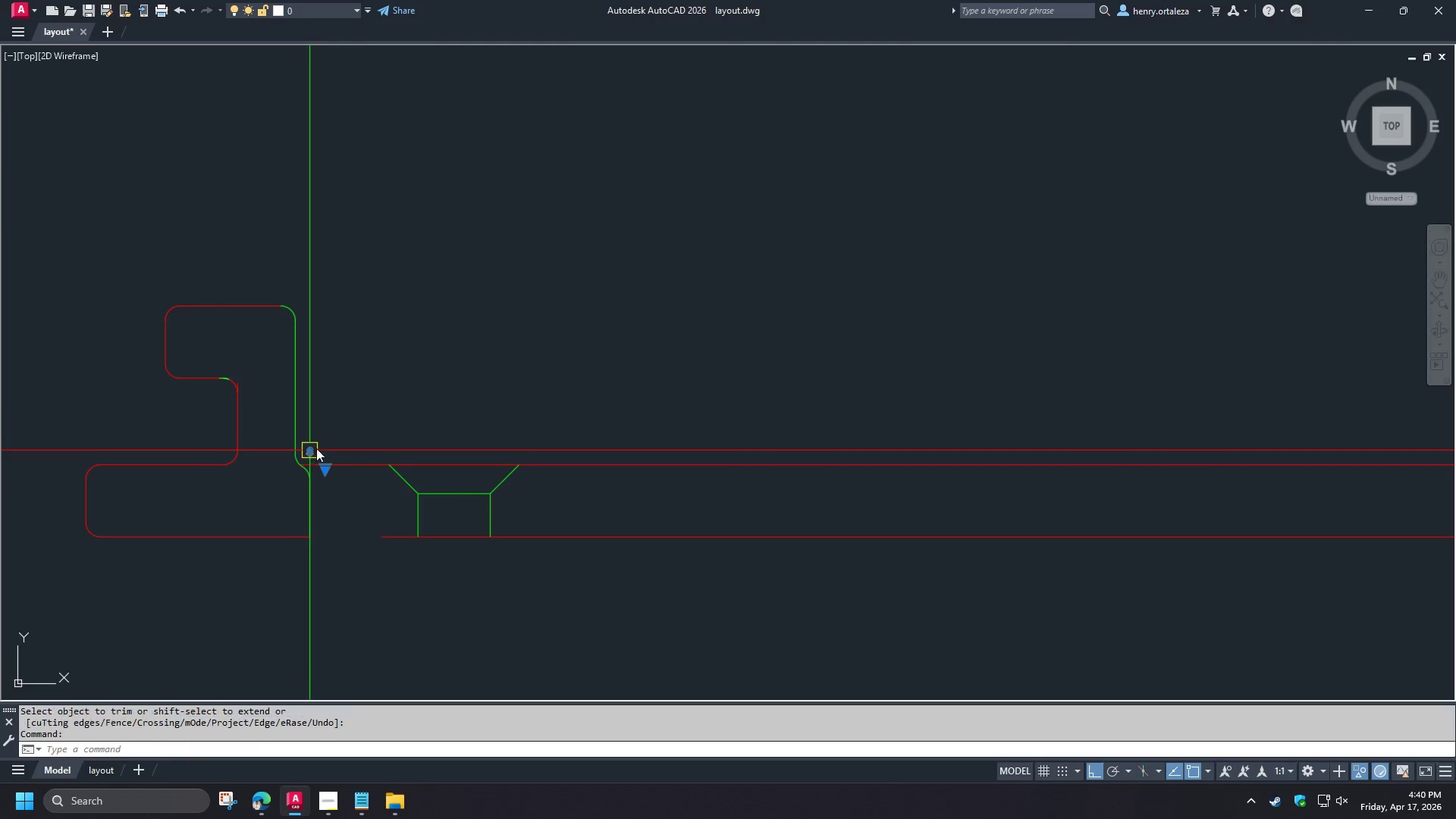 
key(E)
 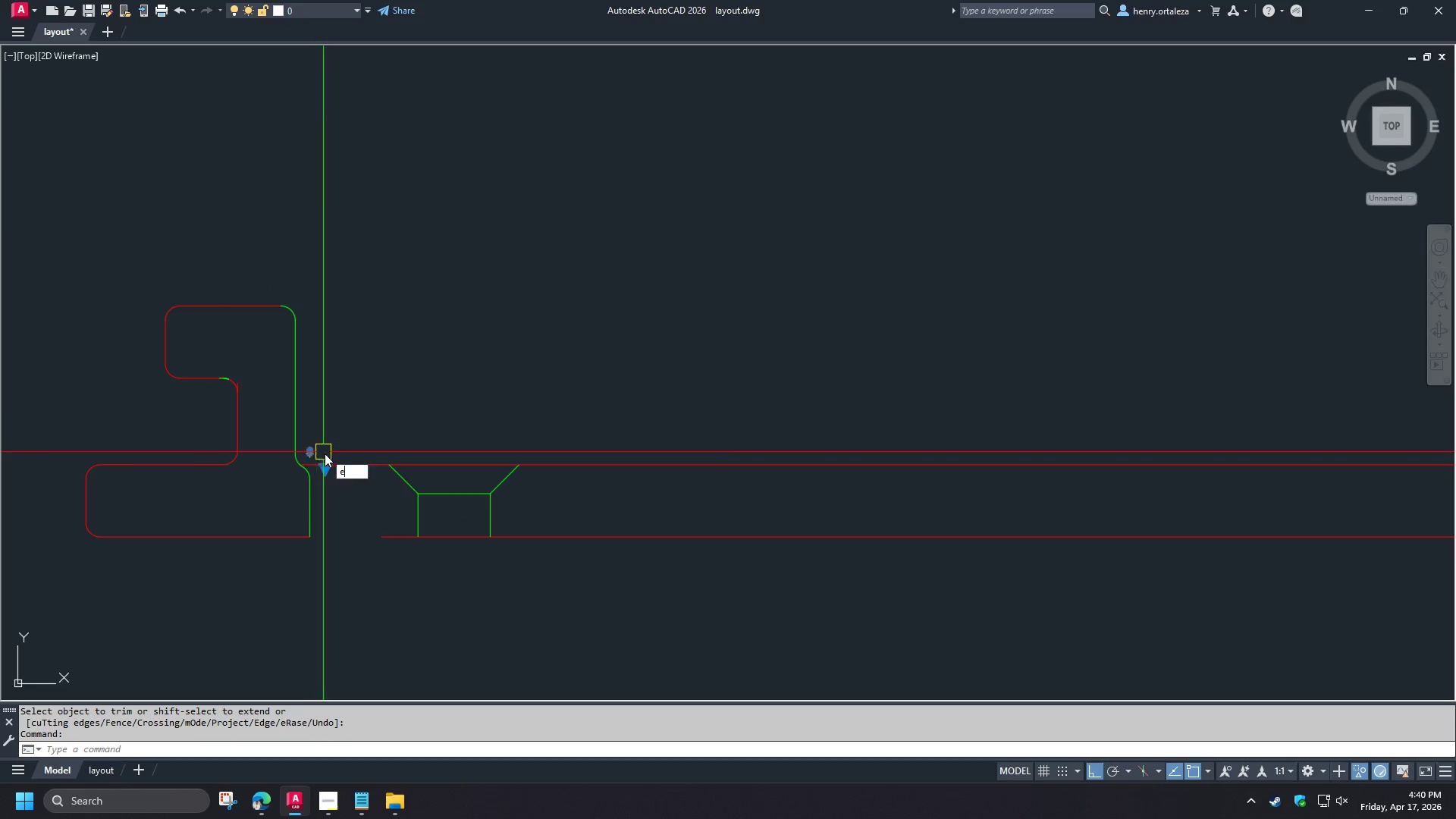 
key(Space)
 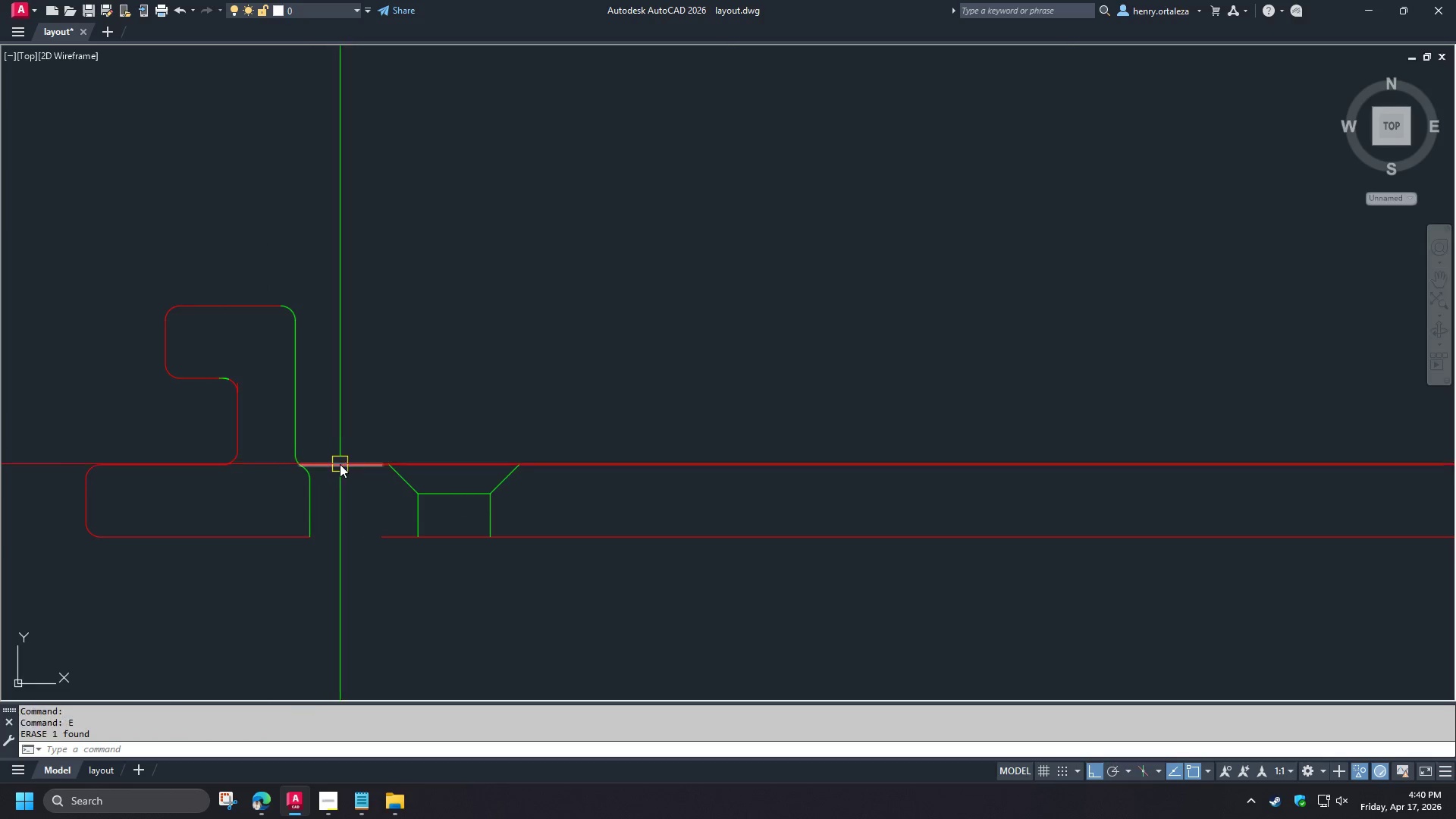 
left_click([340, 464])
 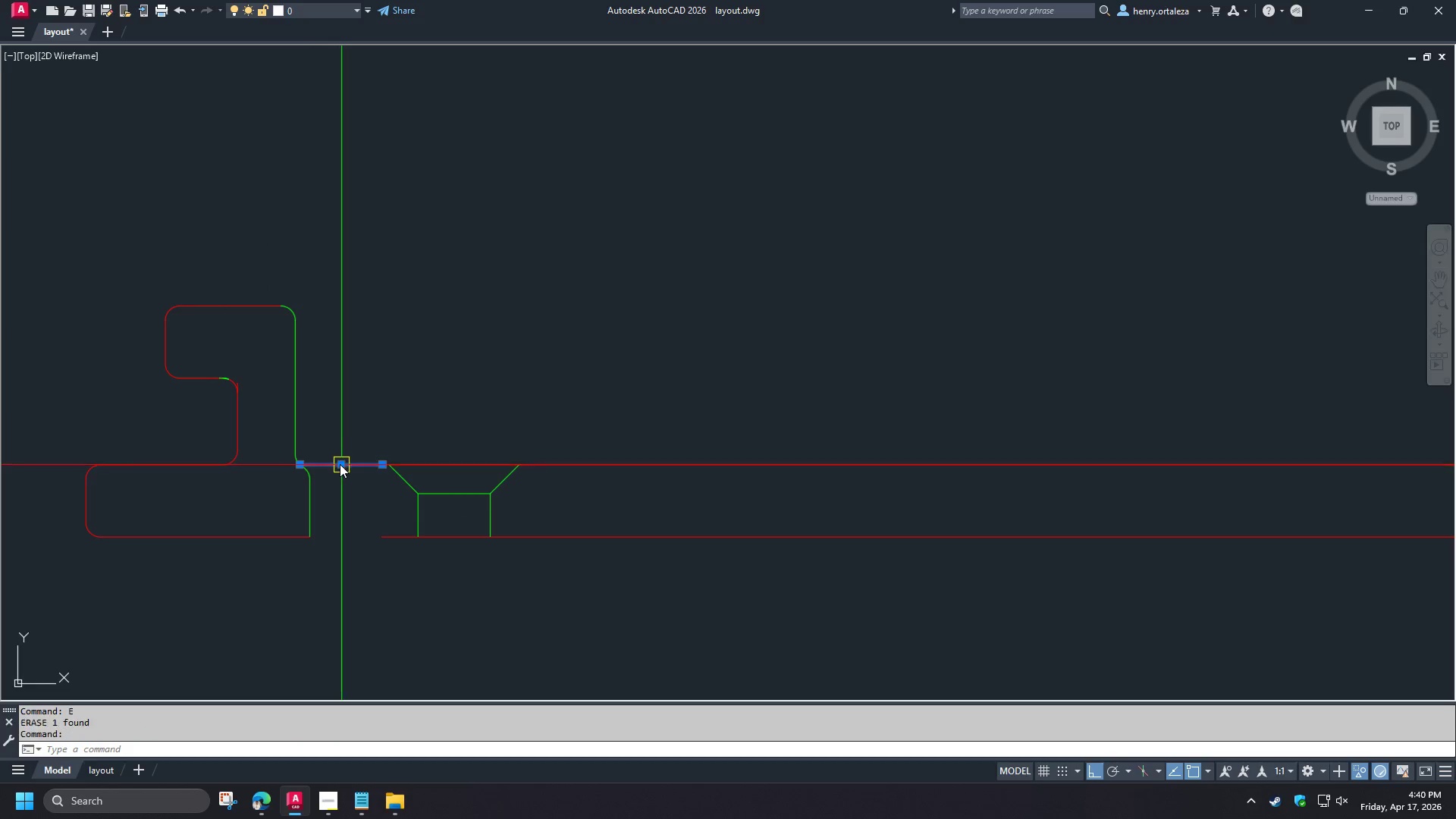 
key(E)
 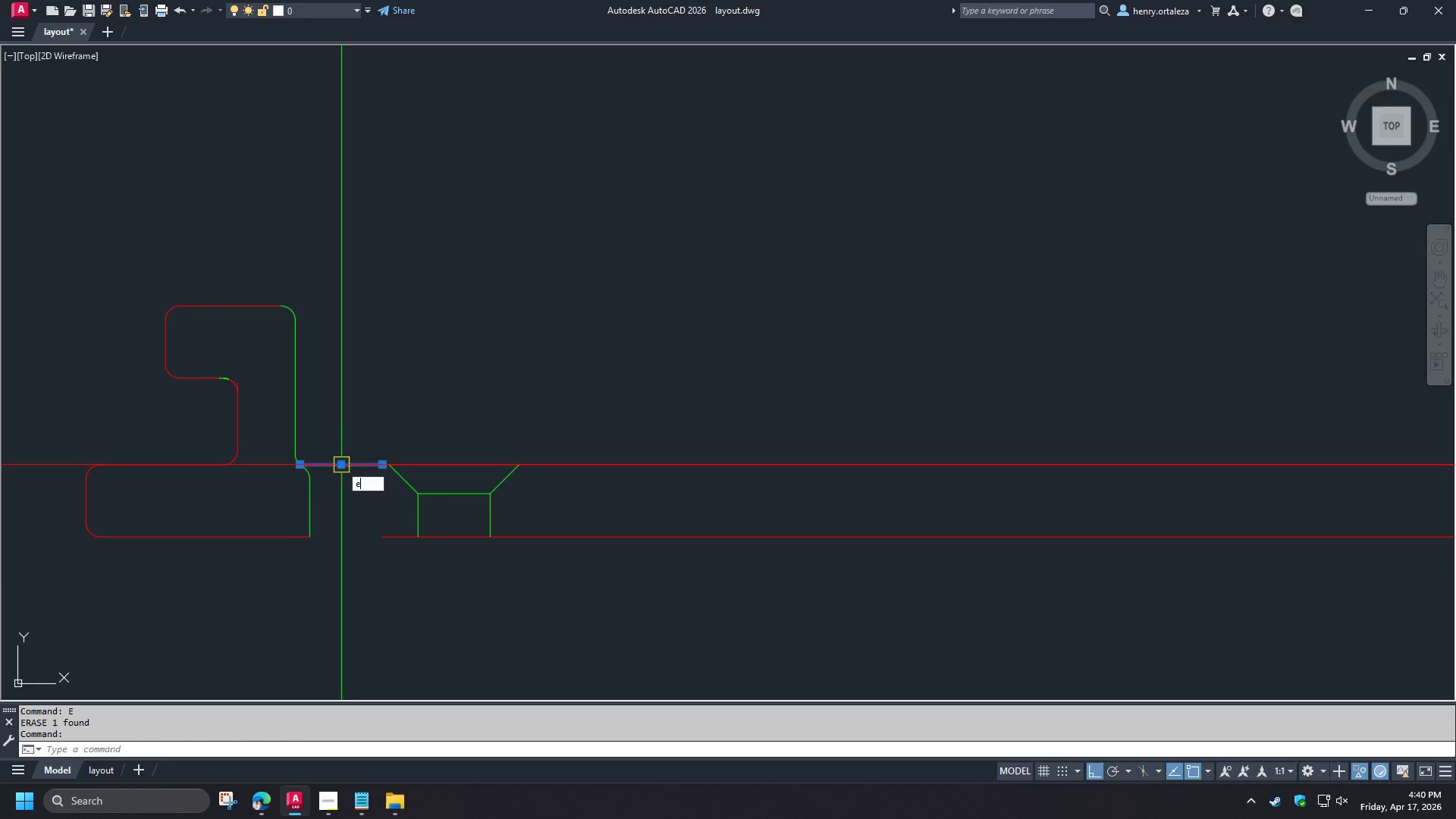 
key(Space)
 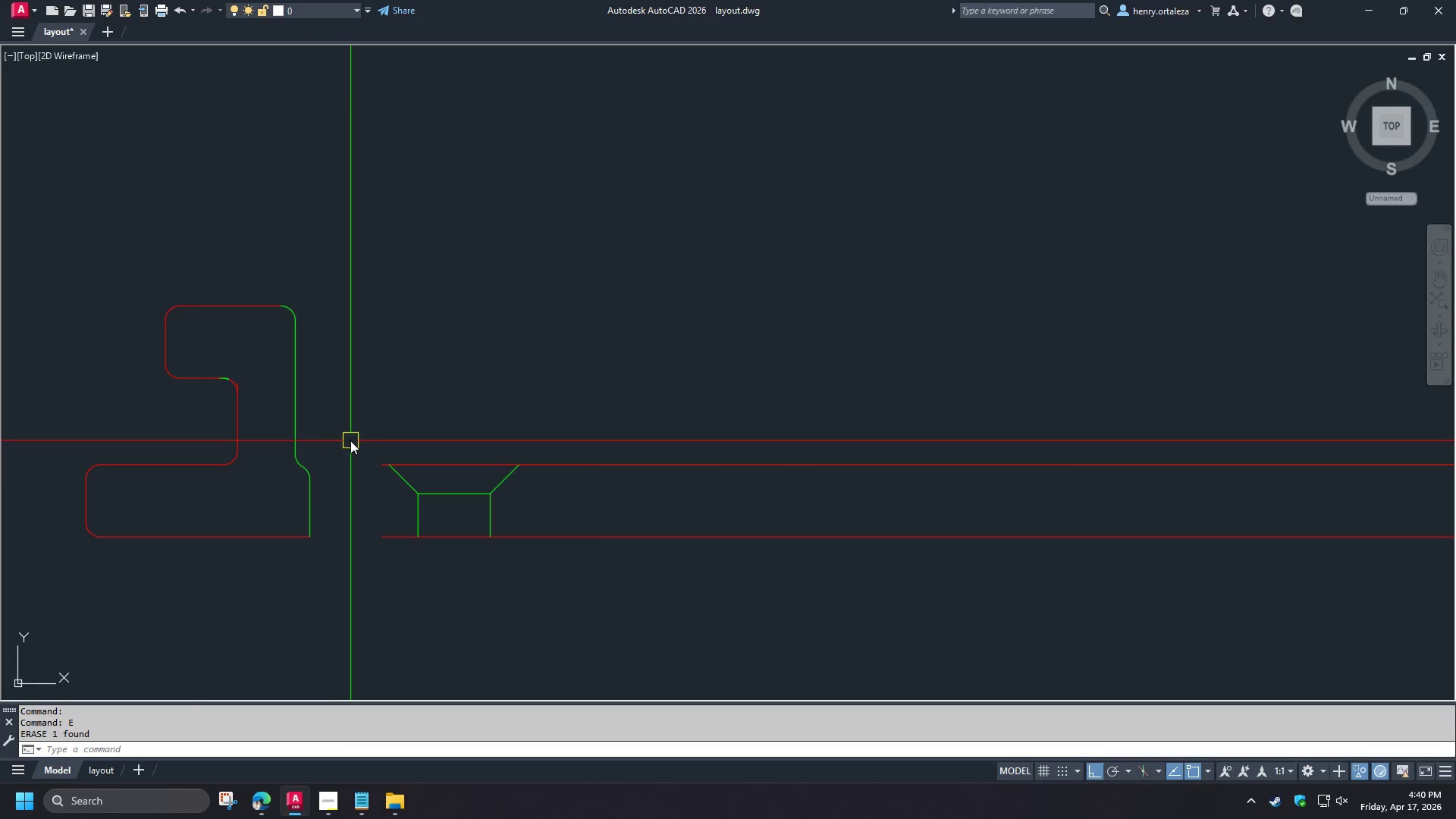 
scroll: coordinate [348, 441], scroll_direction: down, amount: 1.0
 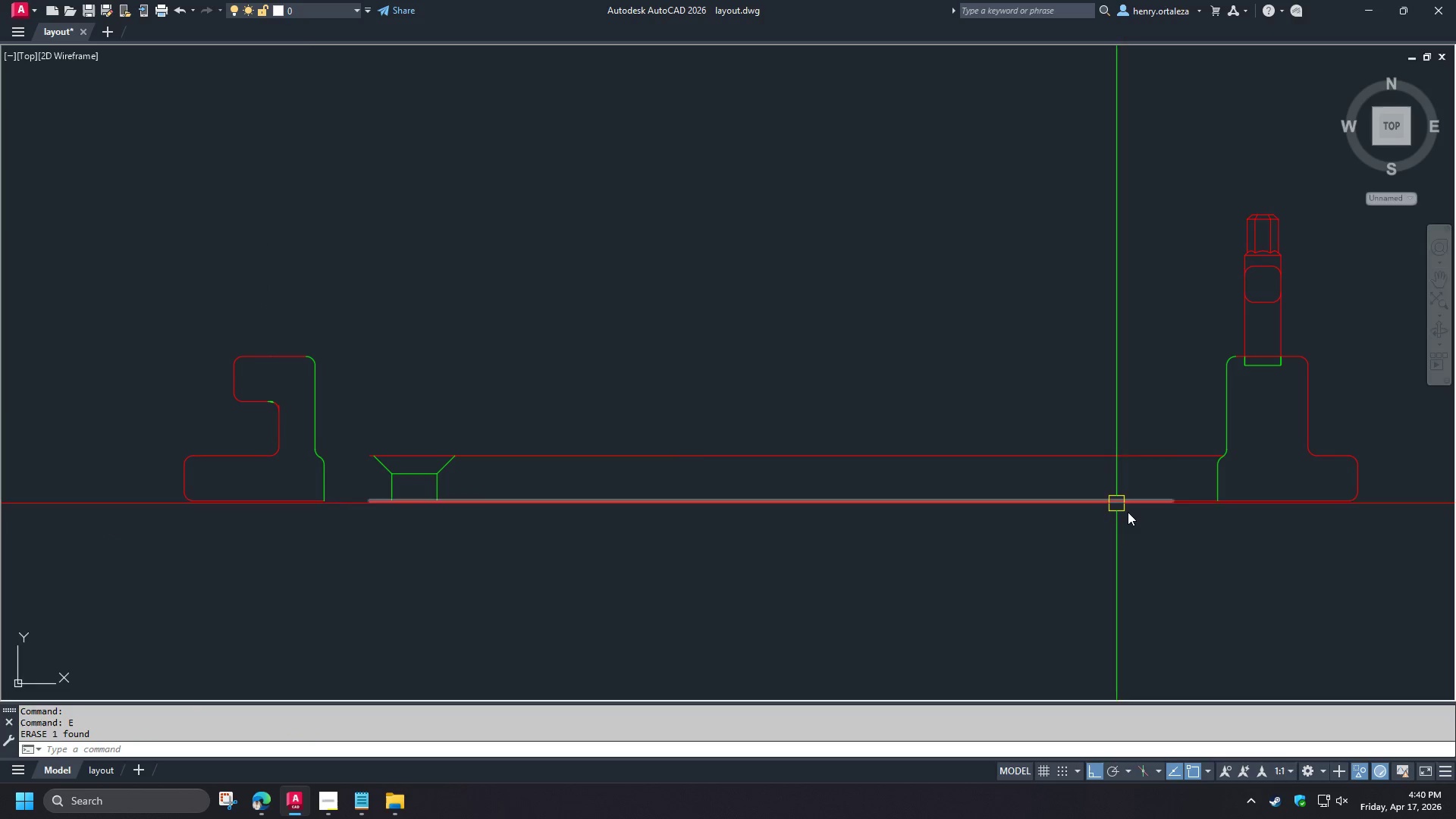 
type(tr  )
 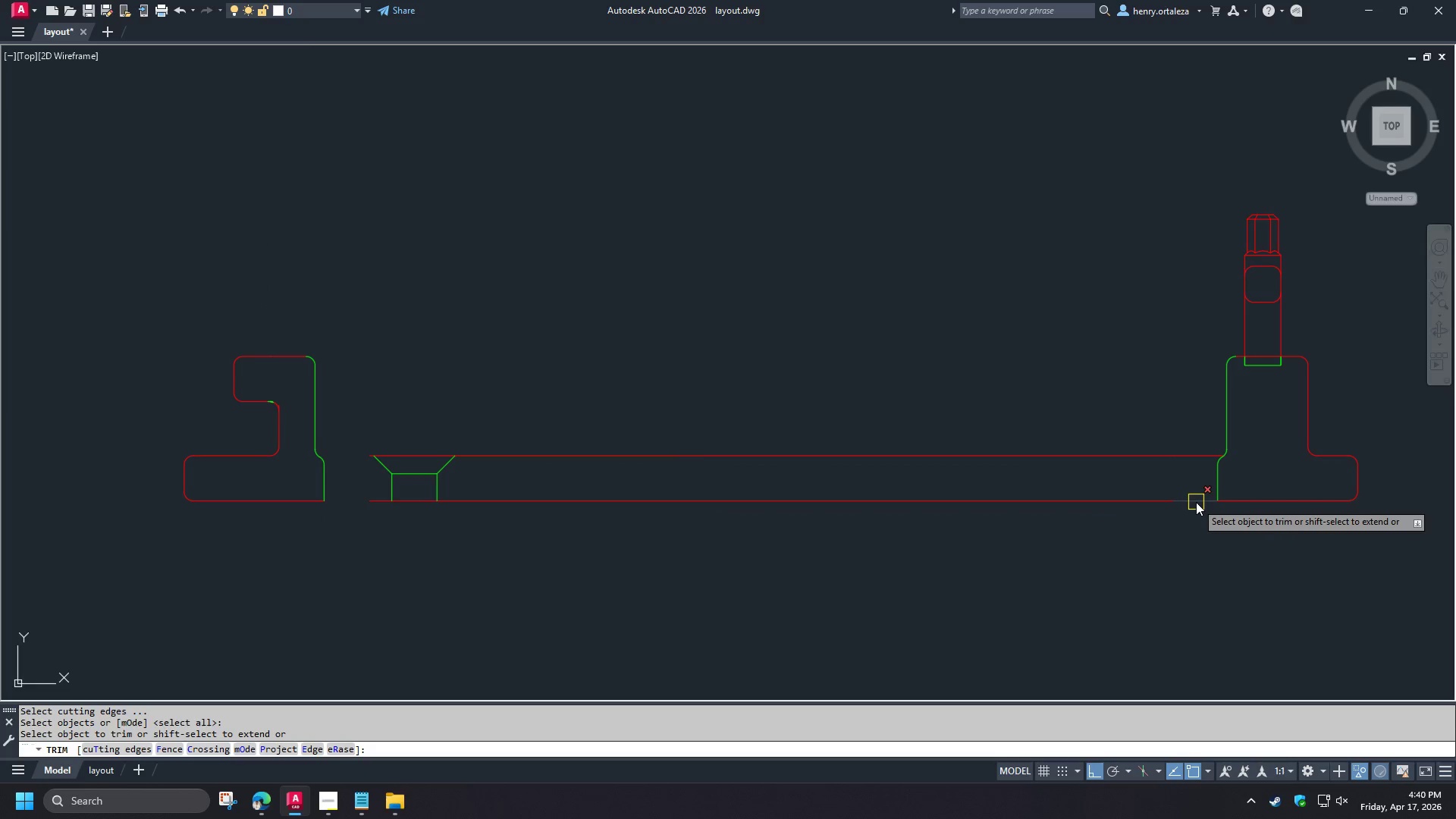 
left_click([1196, 502])
 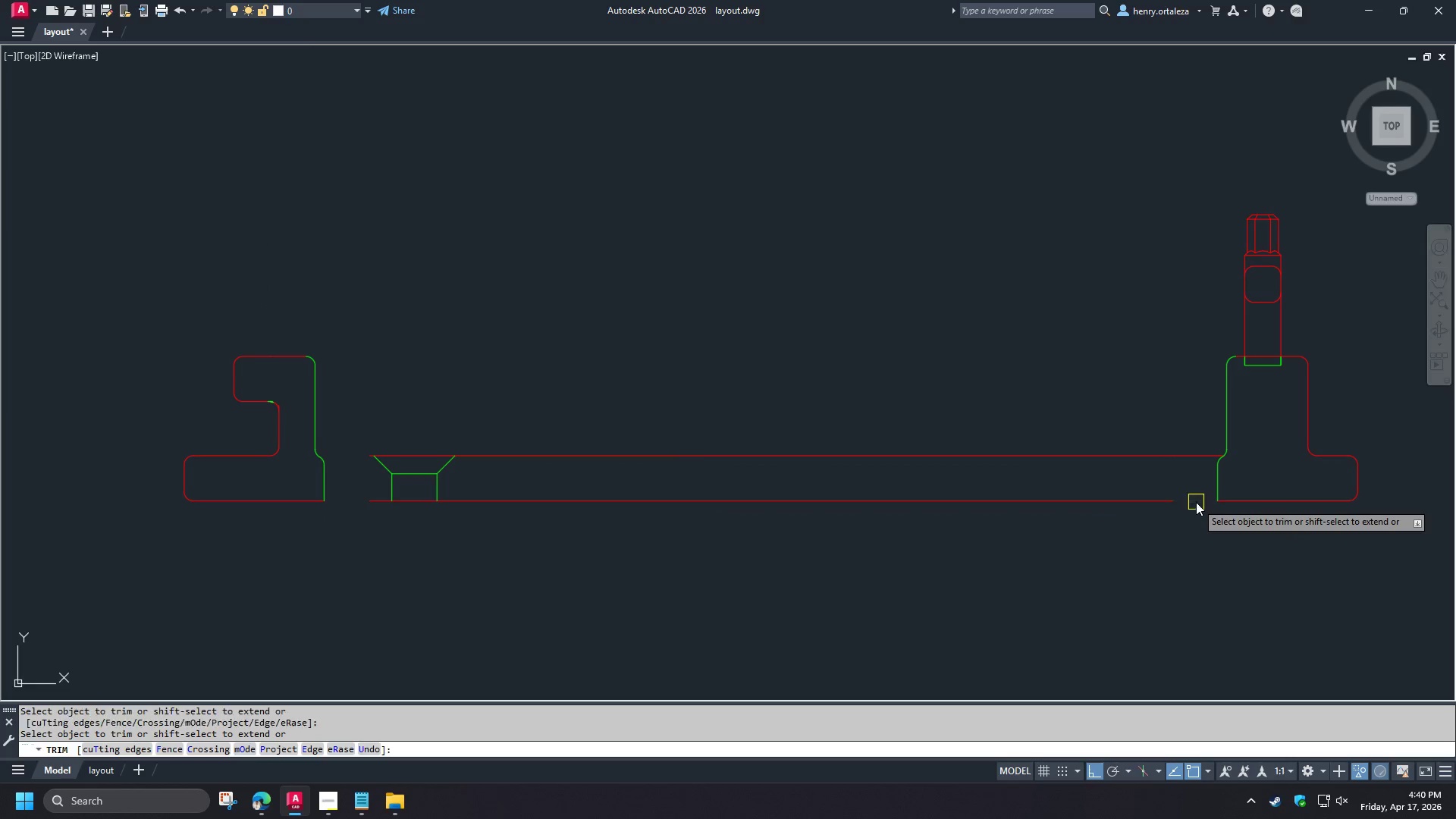 
key(Space)
 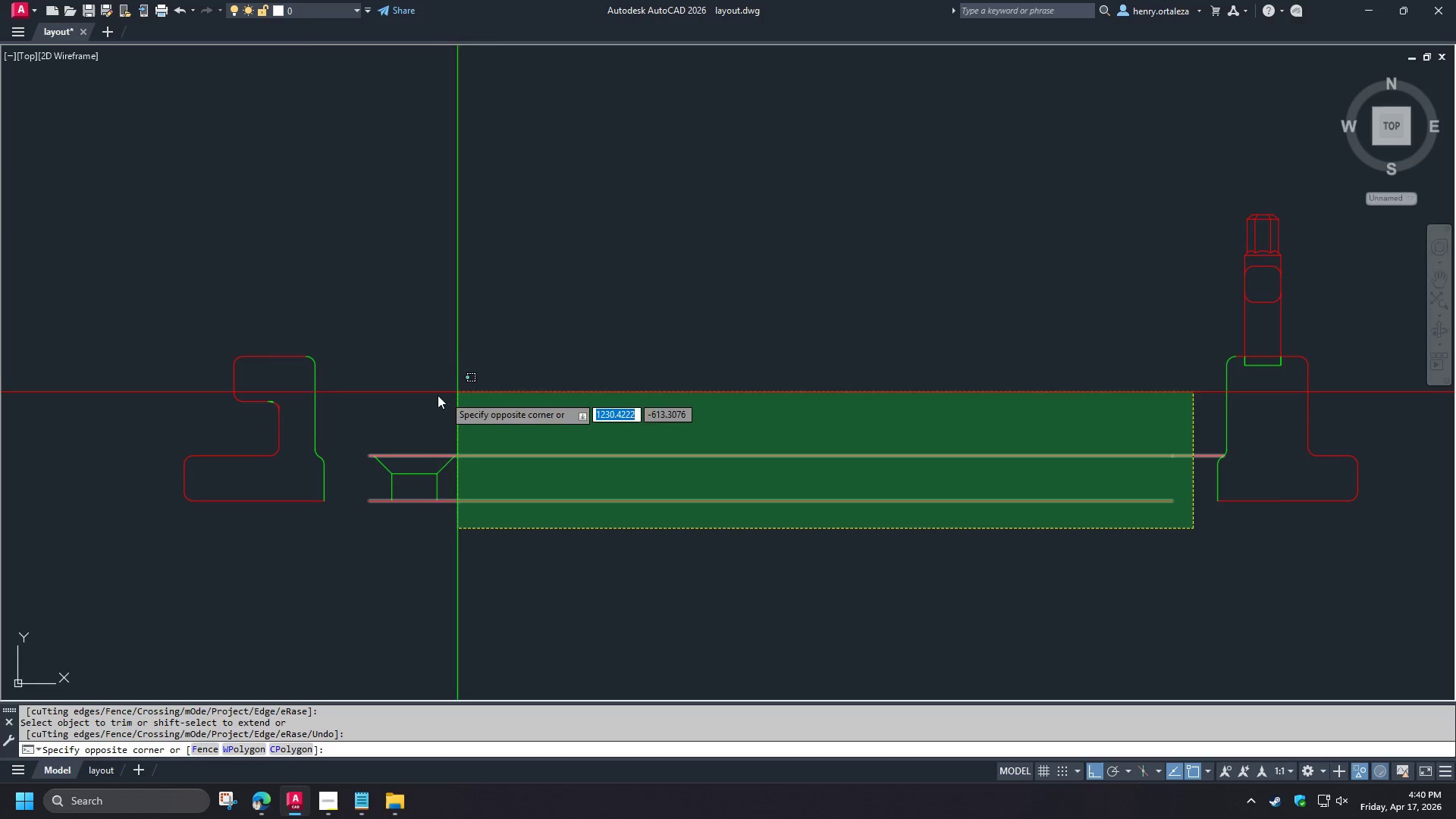 
left_click([344, 378])
 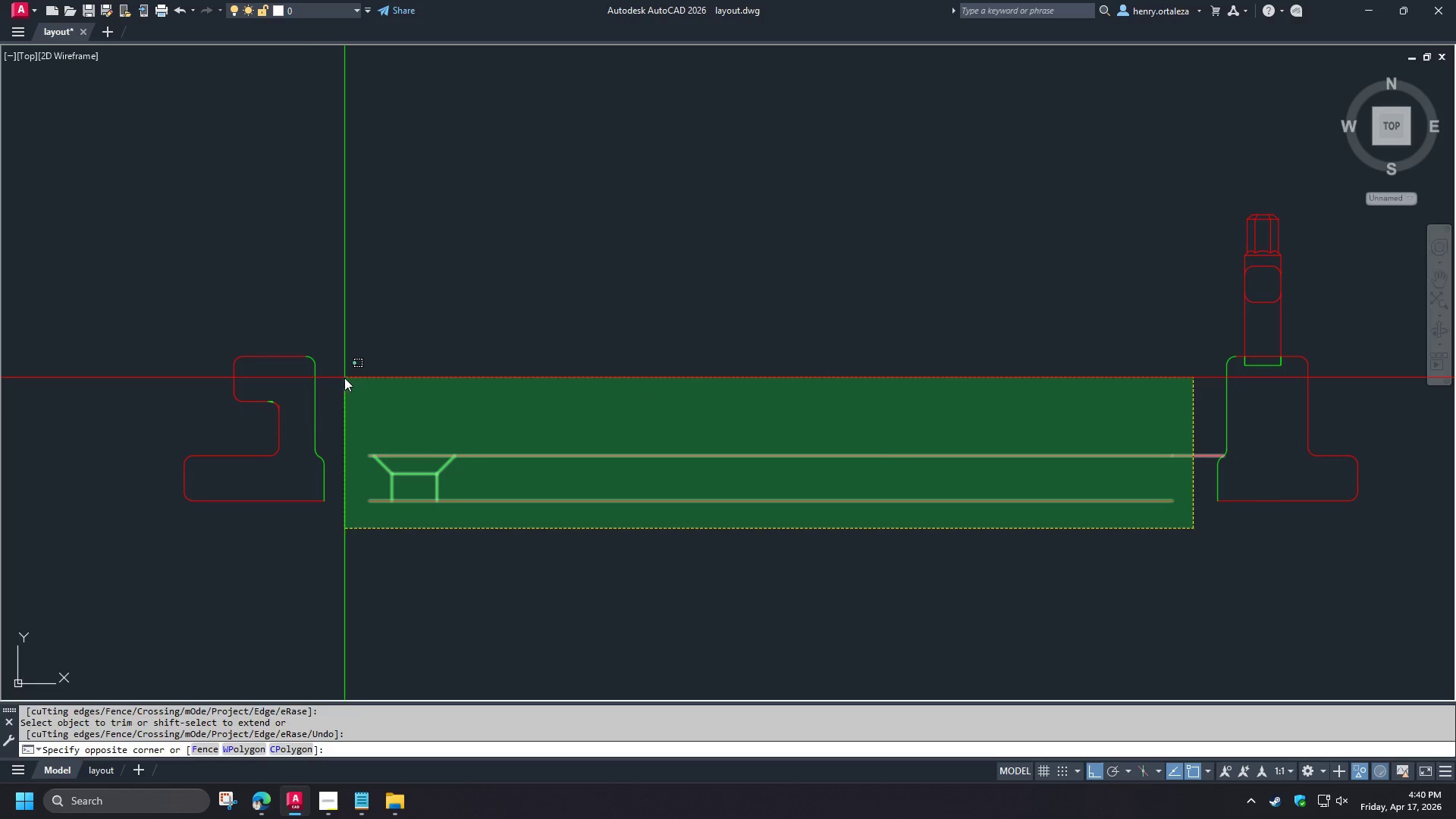 
key(E)
 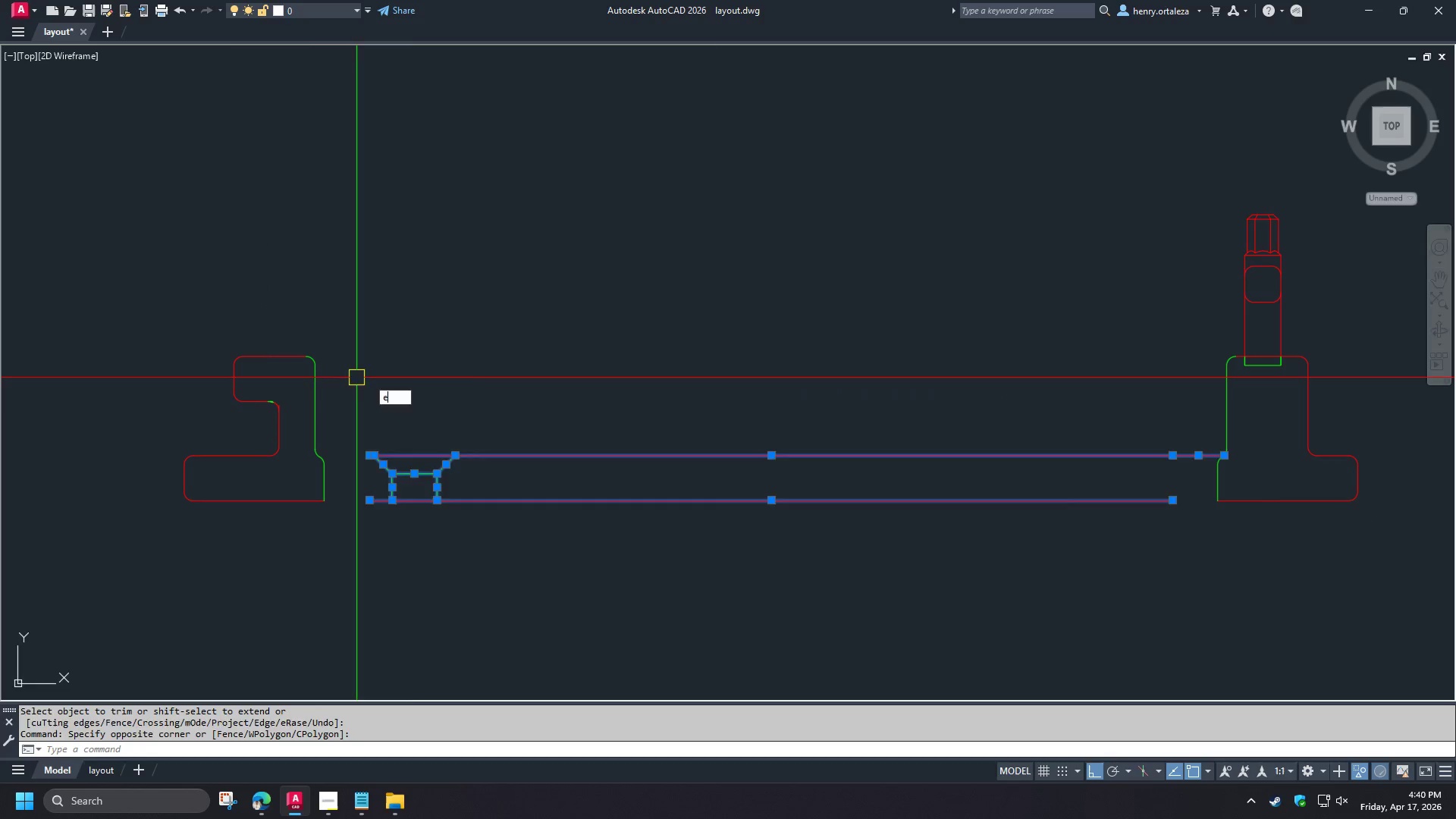 
key(Space)
 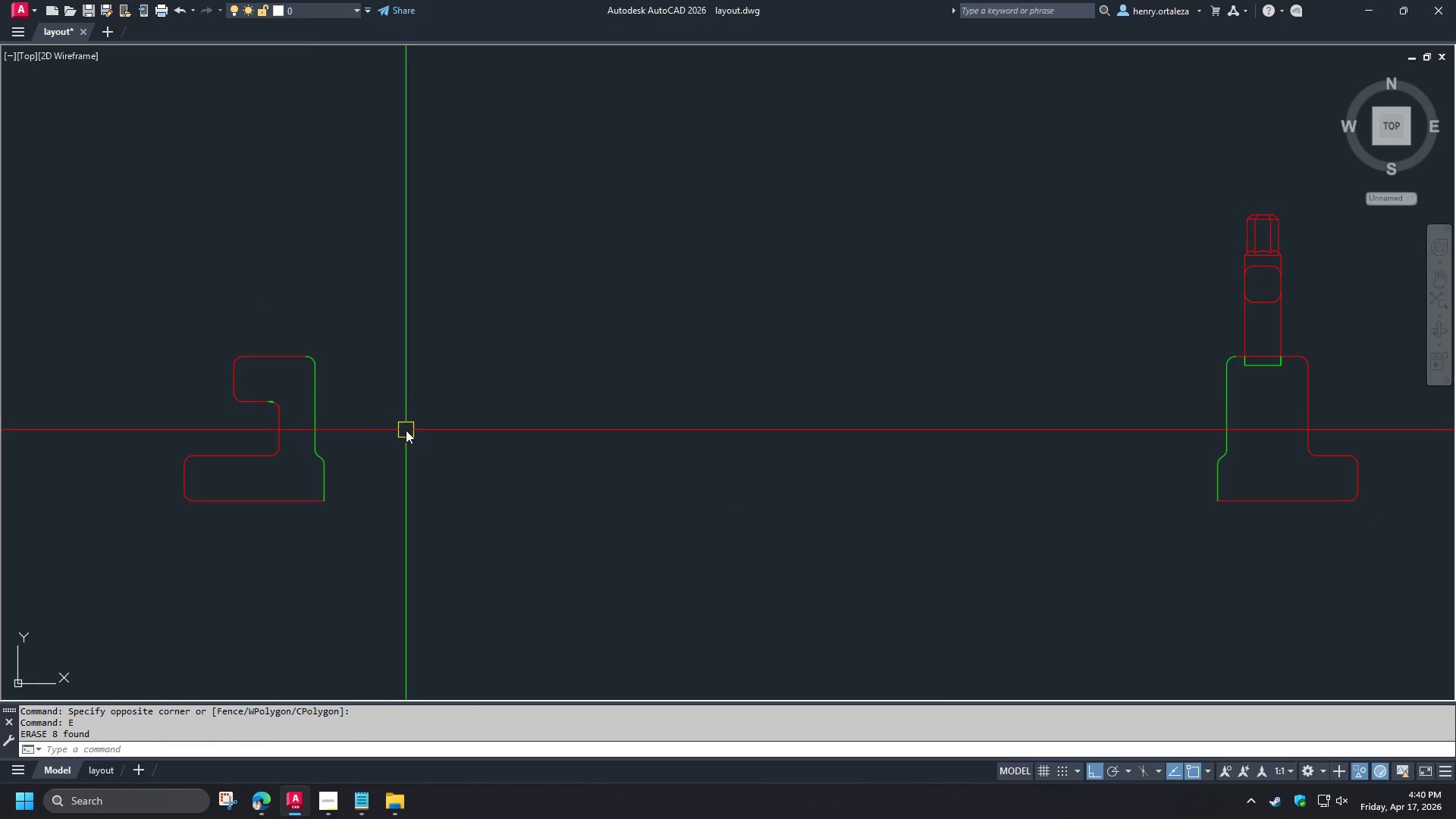 
scroll: coordinate [261, 410], scroll_direction: up, amount: 8.0
 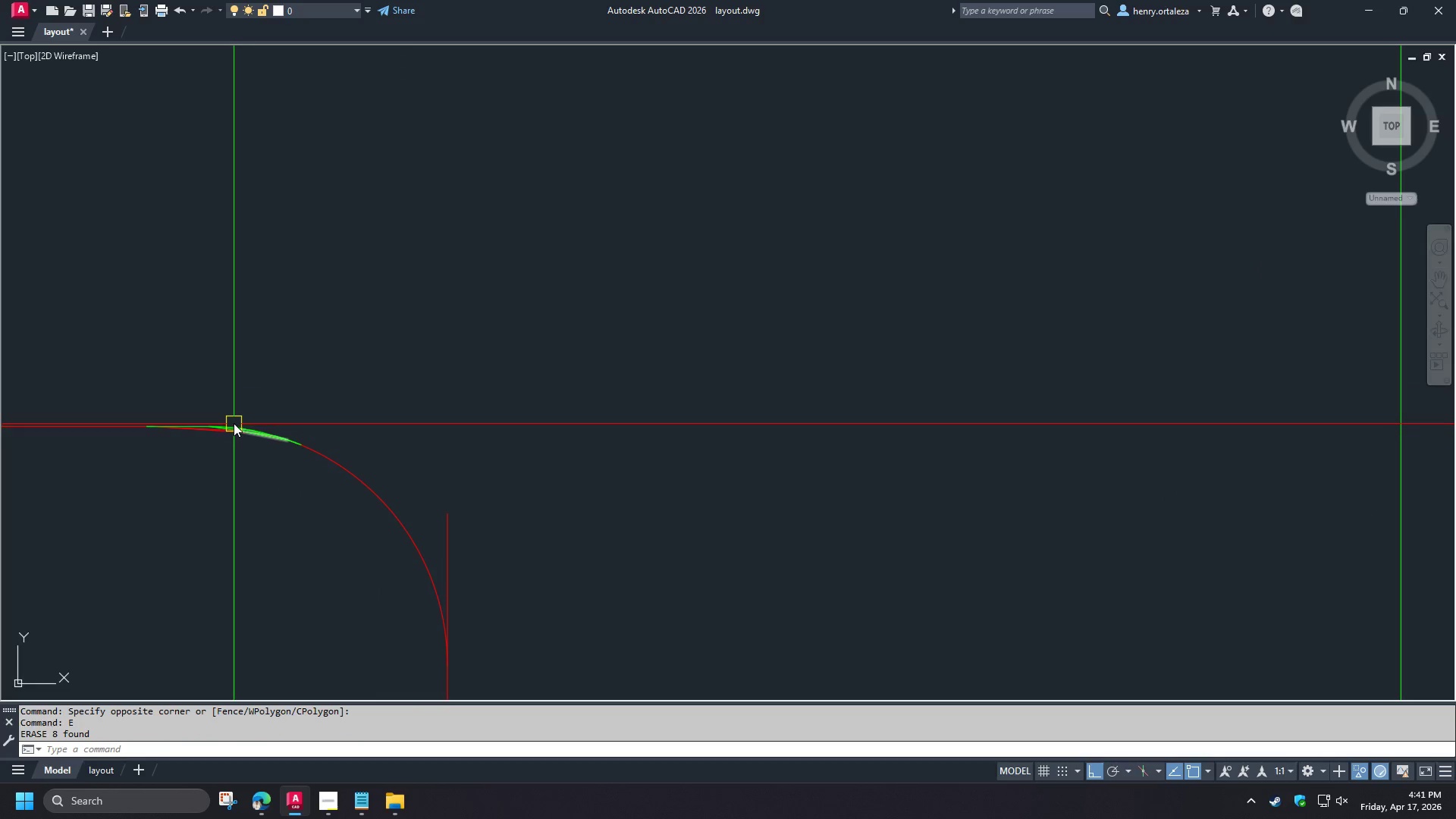 
left_click([234, 421])
 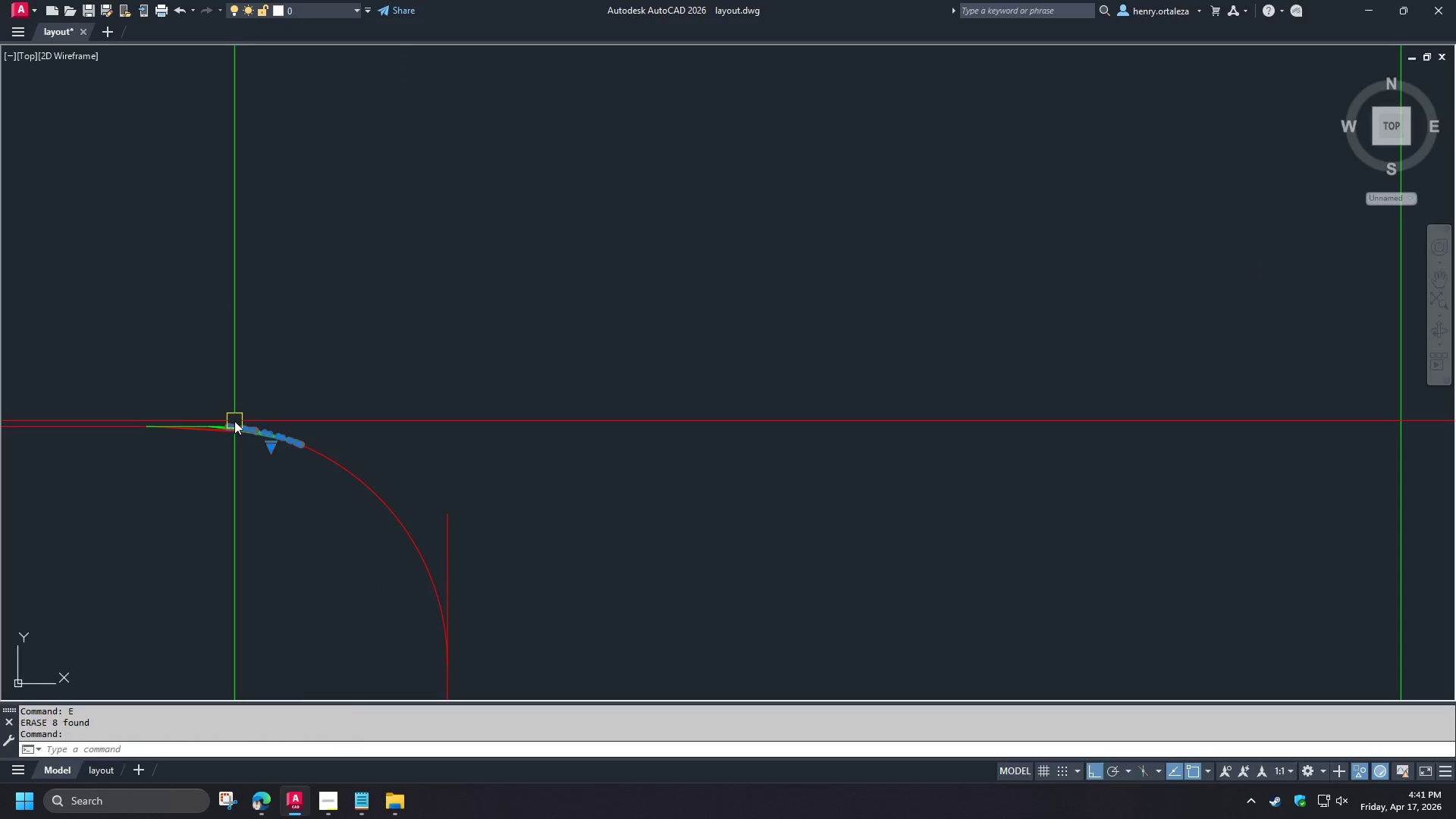 
key(E)
 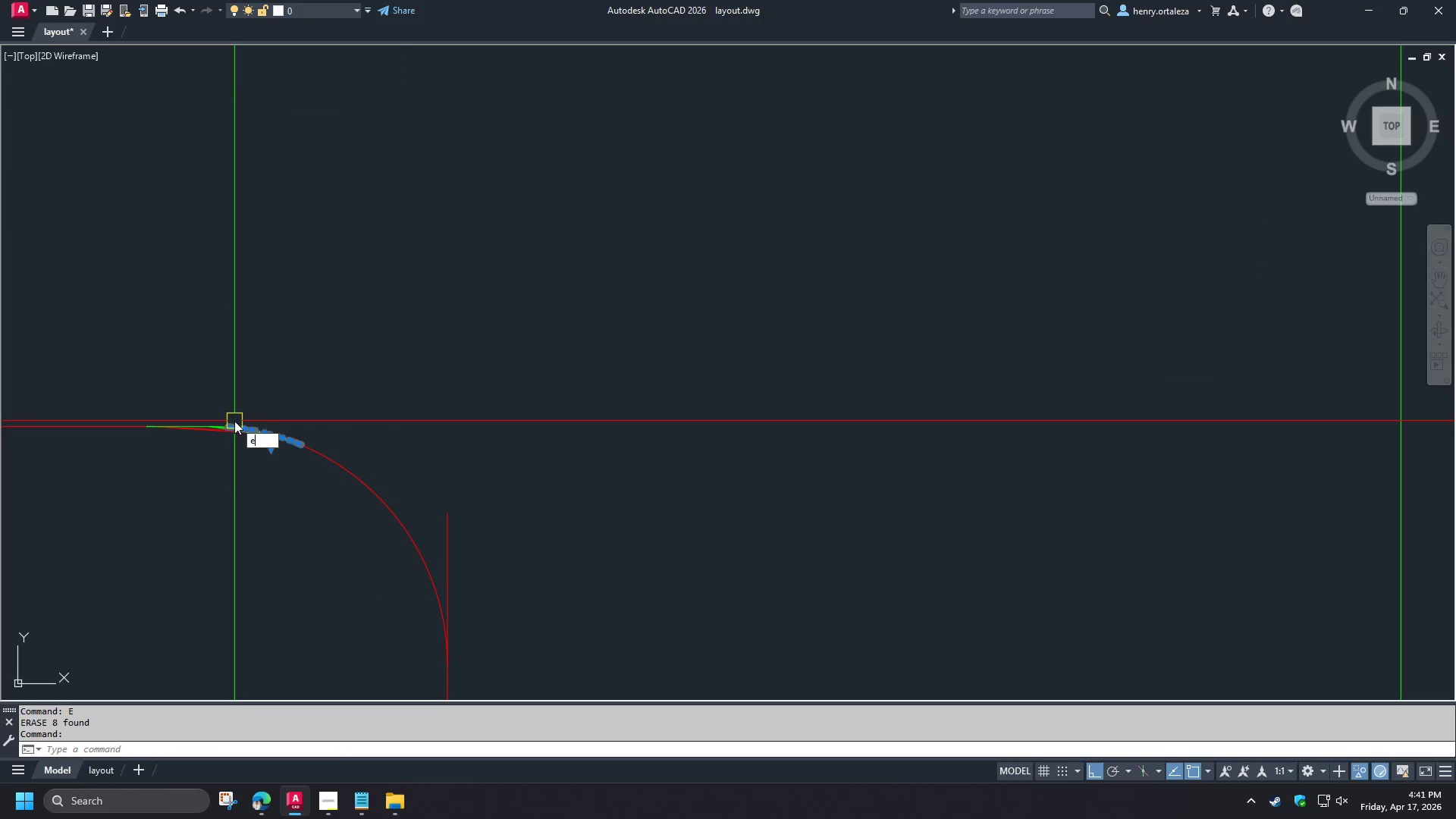 
key(Space)
 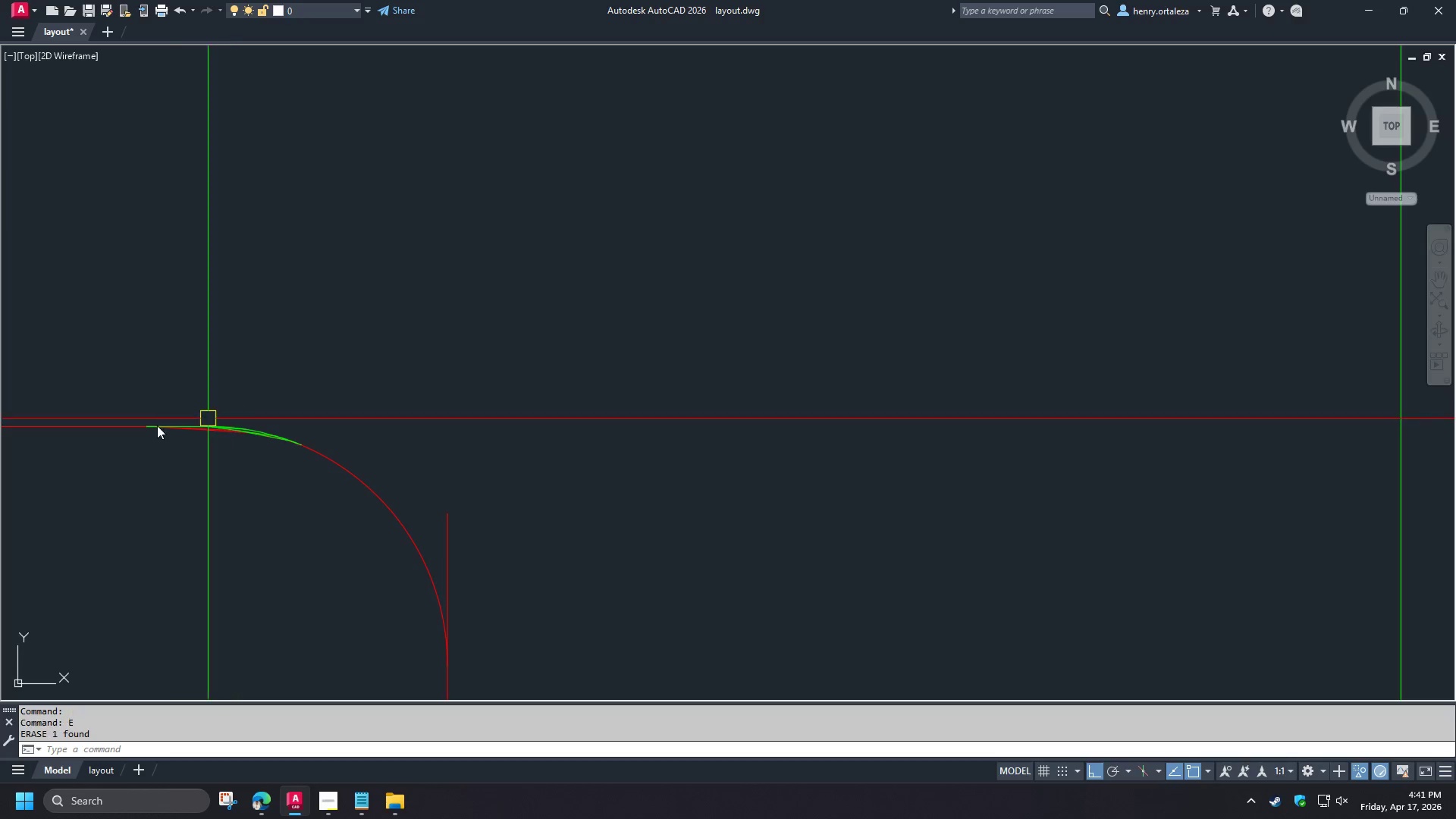 
scroll: coordinate [152, 427], scroll_direction: up, amount: 3.0
 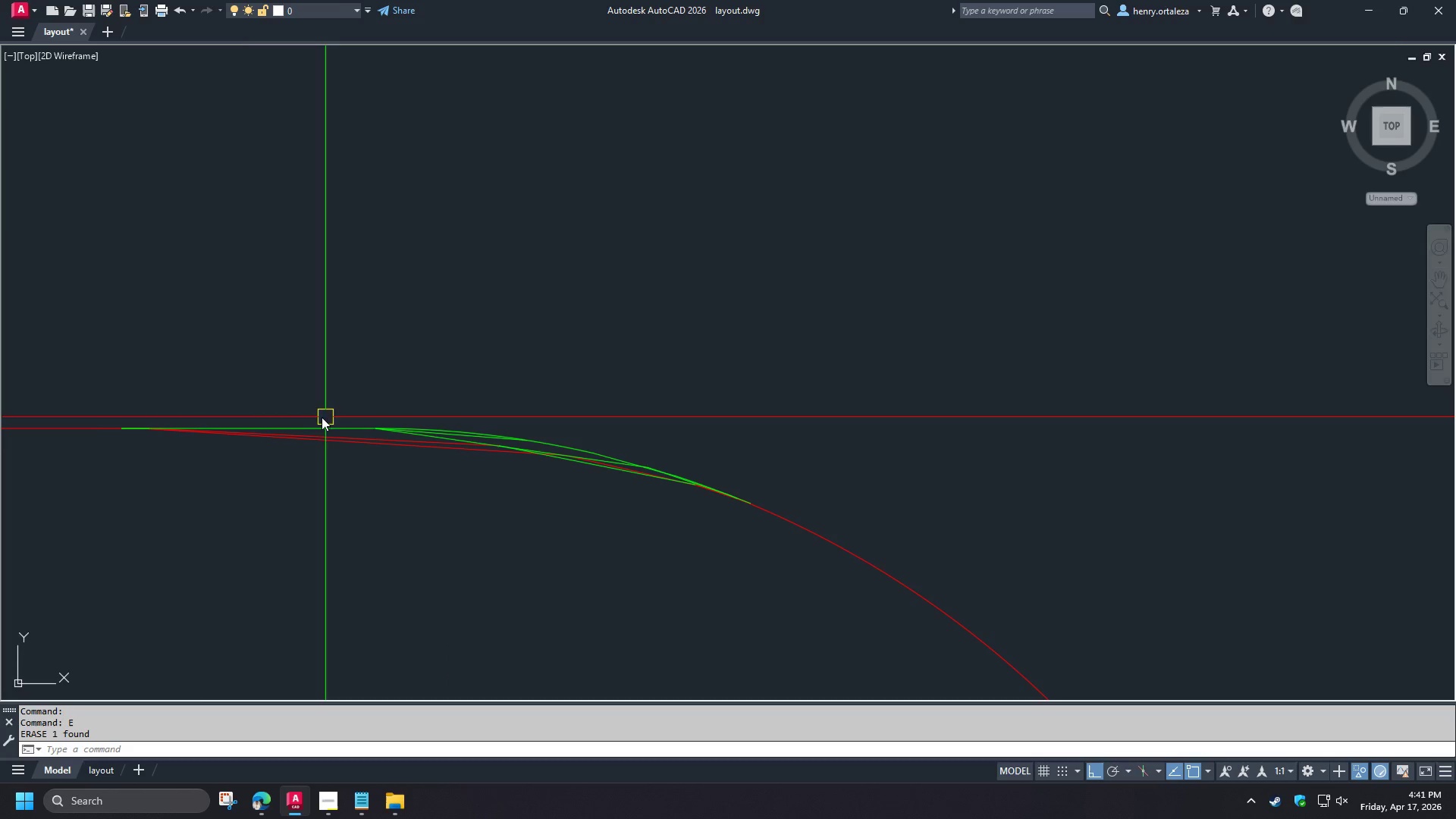 
scroll: coordinate [387, 338], scroll_direction: down, amount: 1.0
 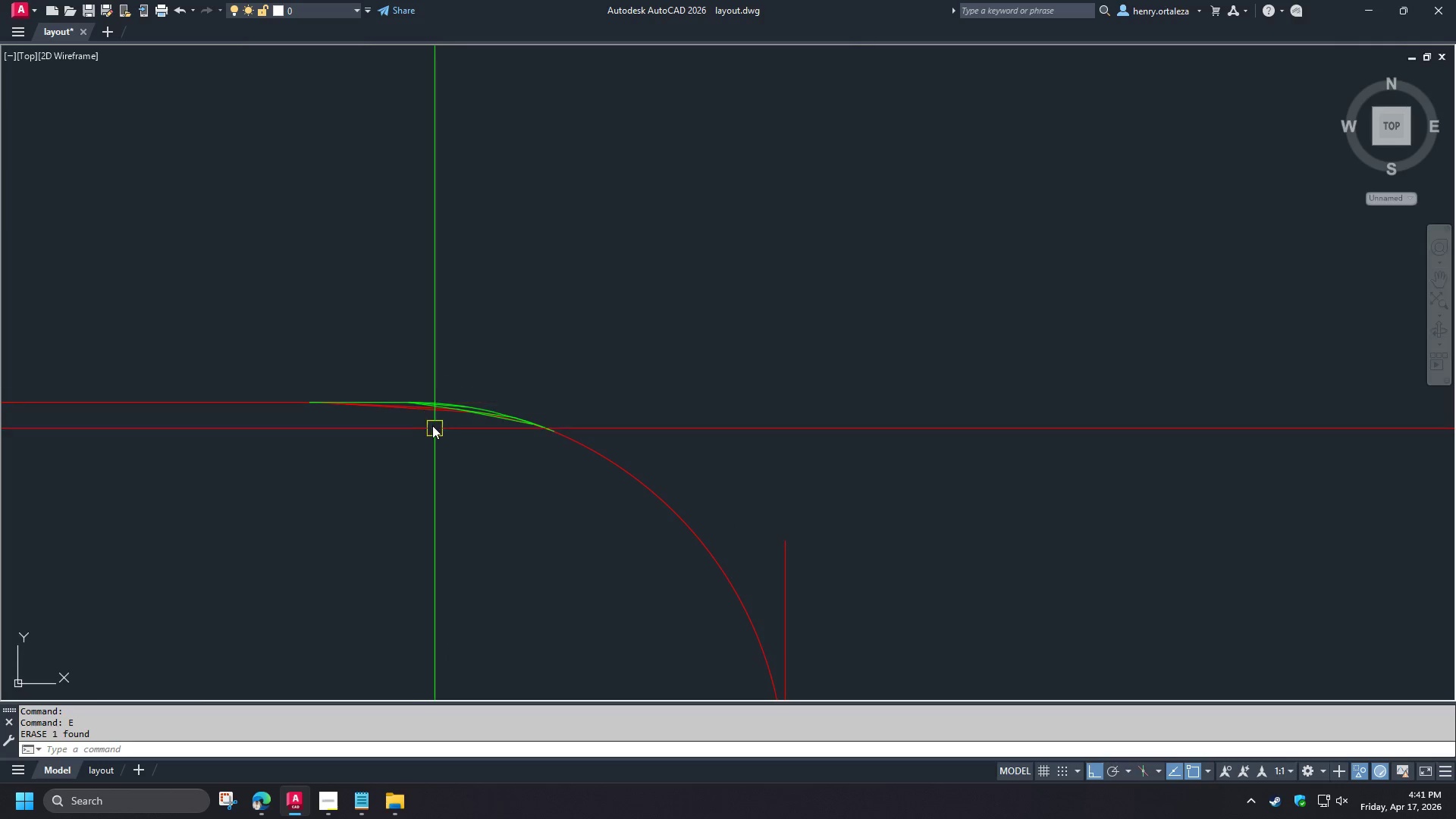 
scroll: coordinate [416, 415], scroll_direction: up, amount: 3.0
 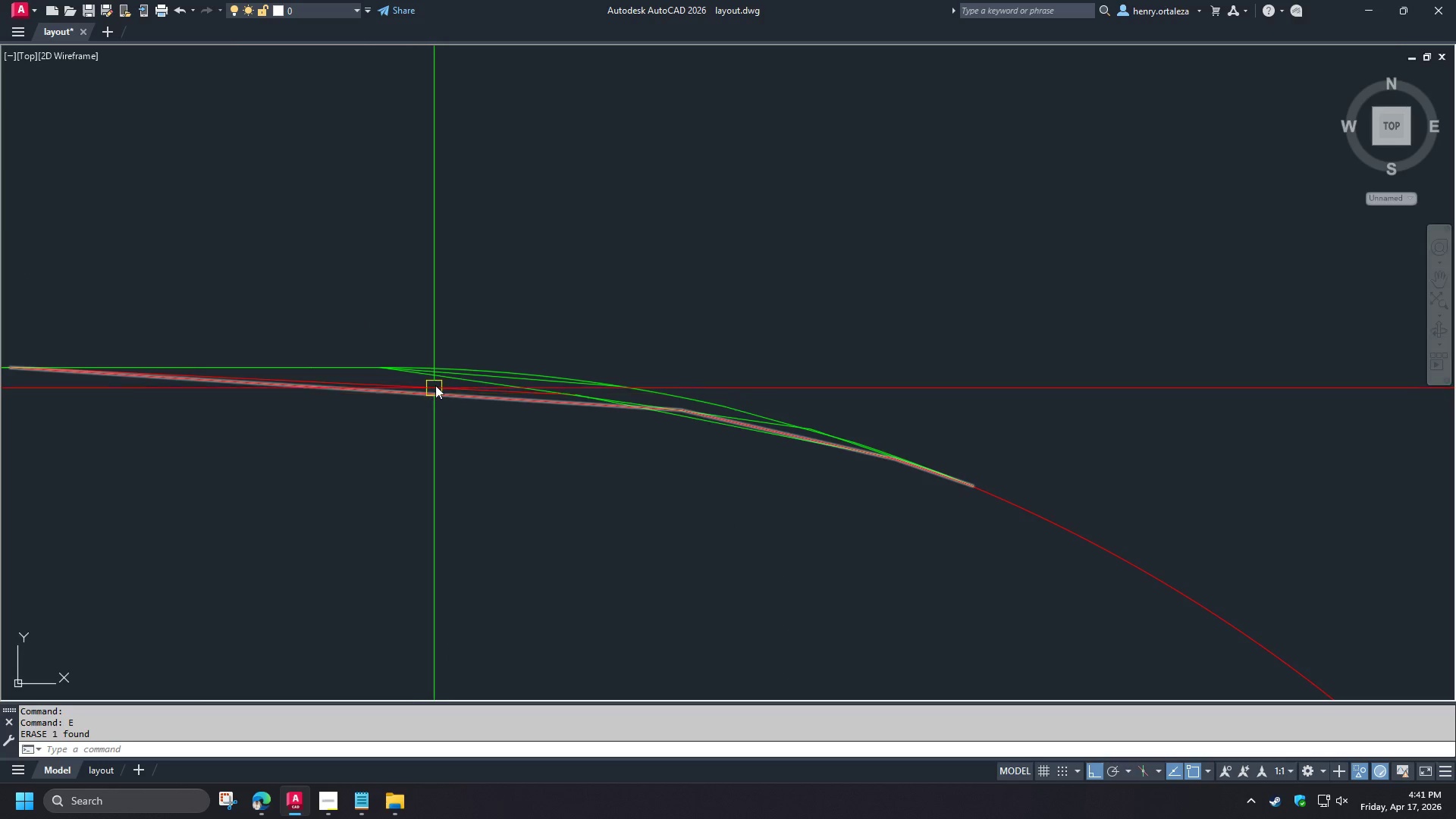 
left_click([436, 384])
 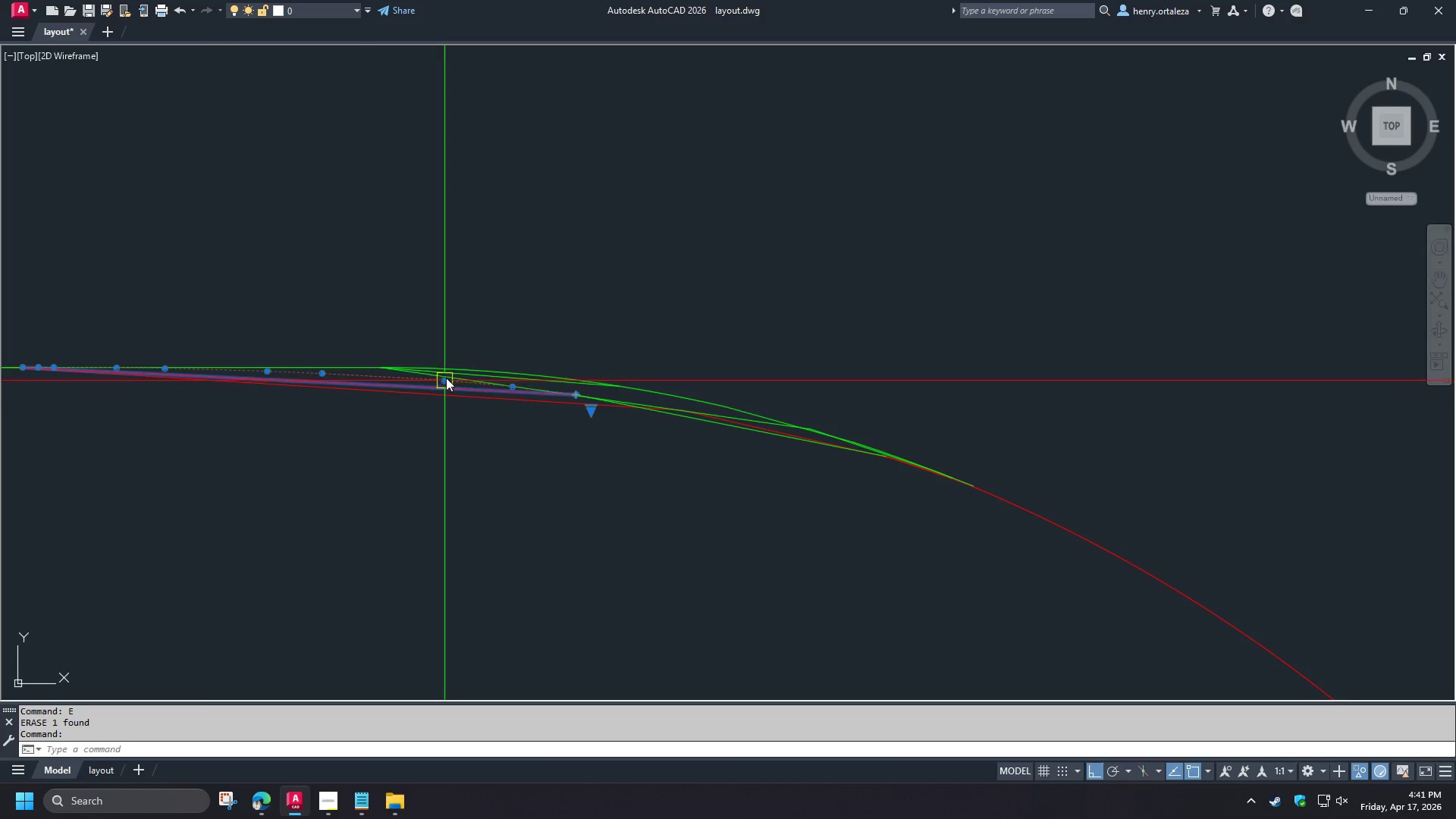 
key(E)
 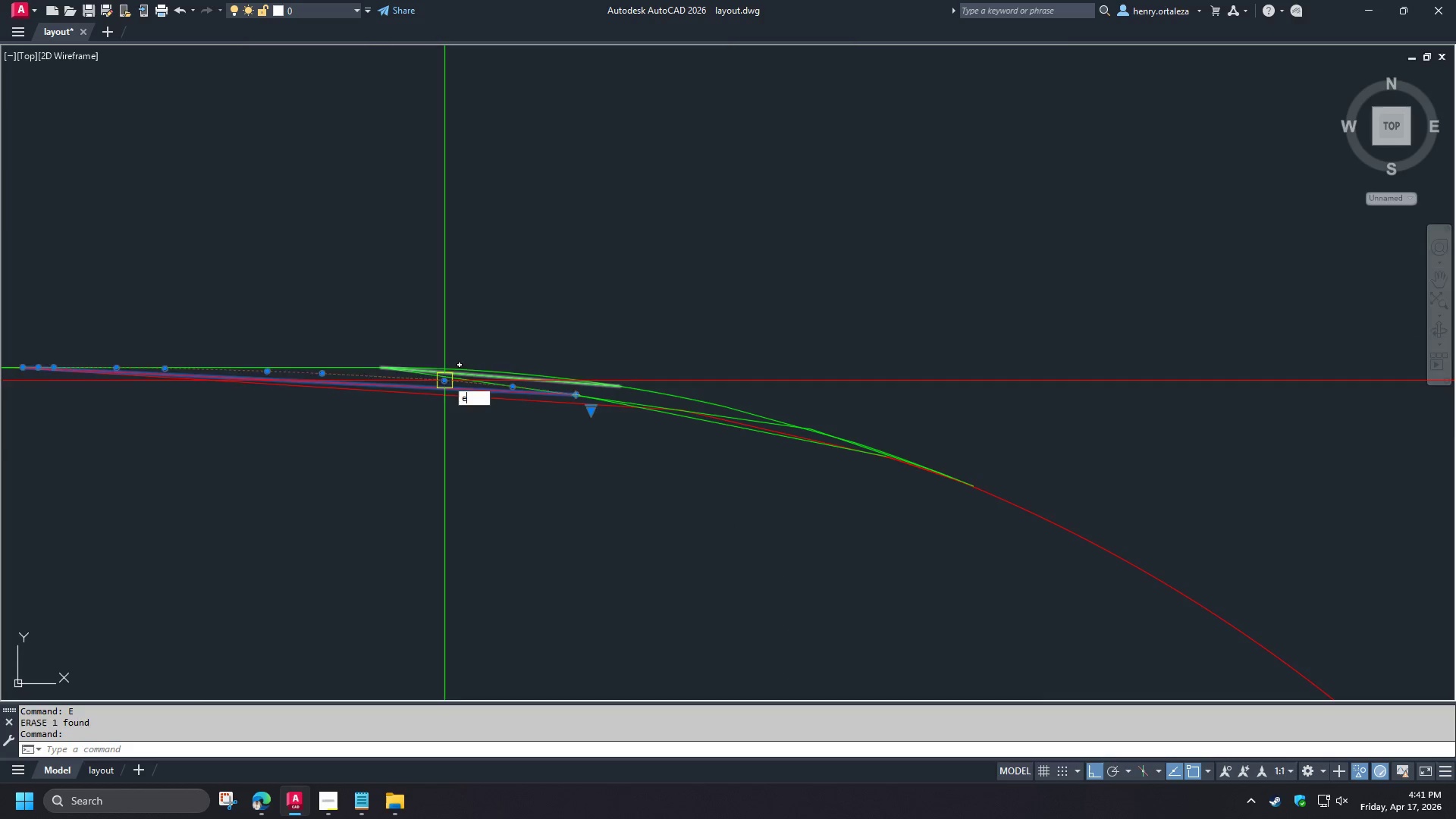 
key(Space)
 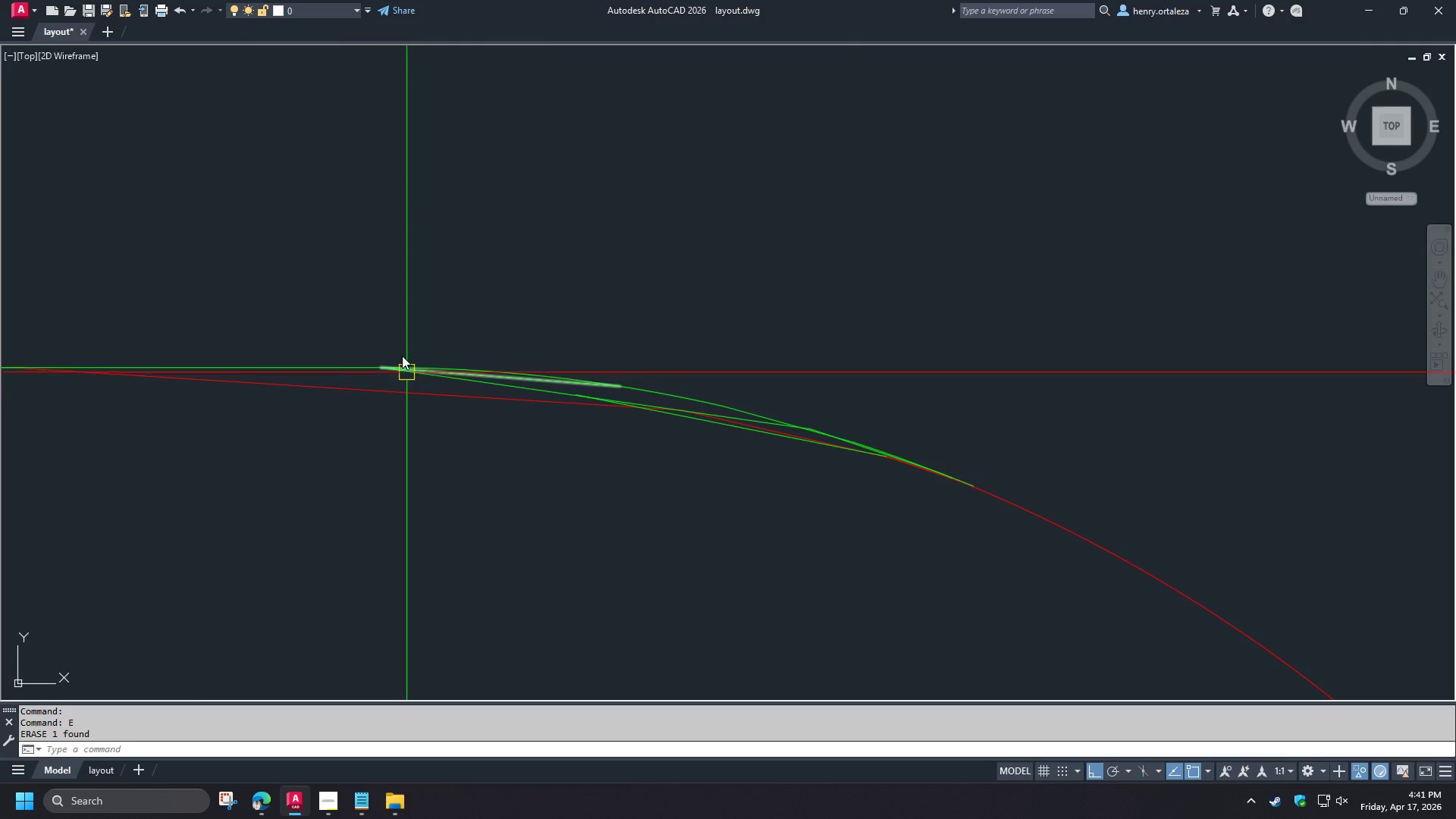 
left_click_drag(start_coordinate=[554, 339], to_coordinate=[546, 341])
 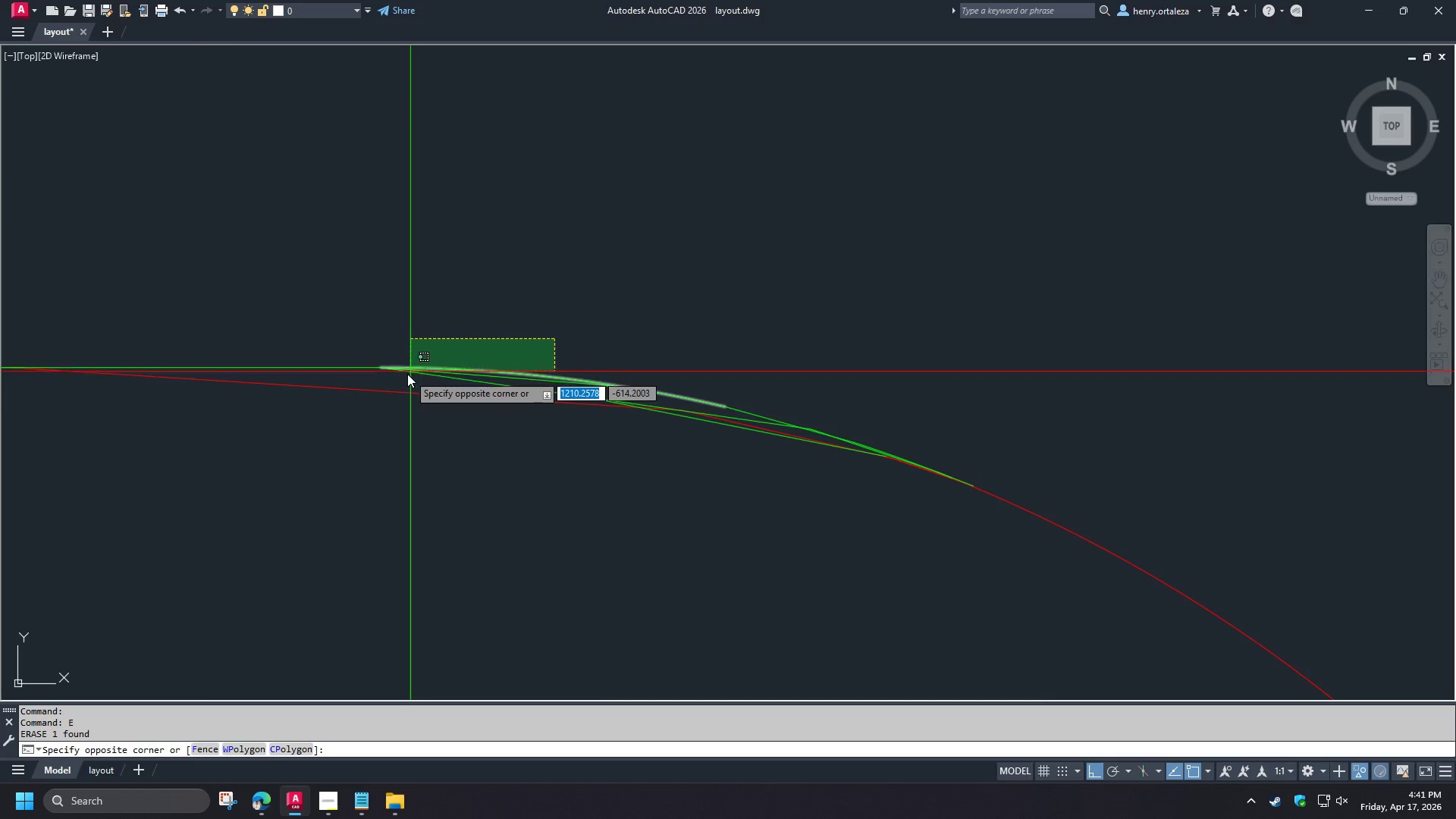 
left_click([406, 375])
 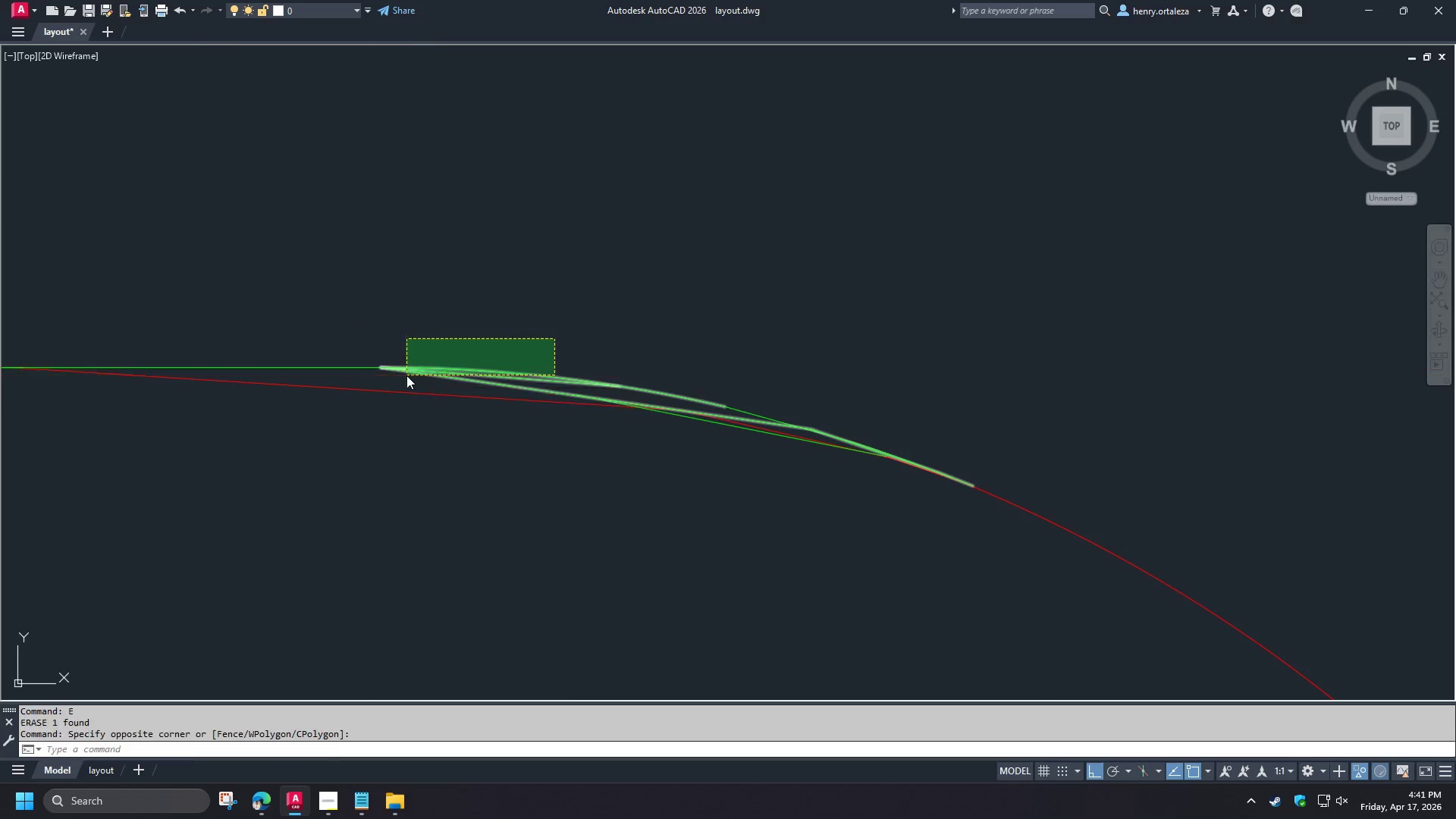 
key(E)
 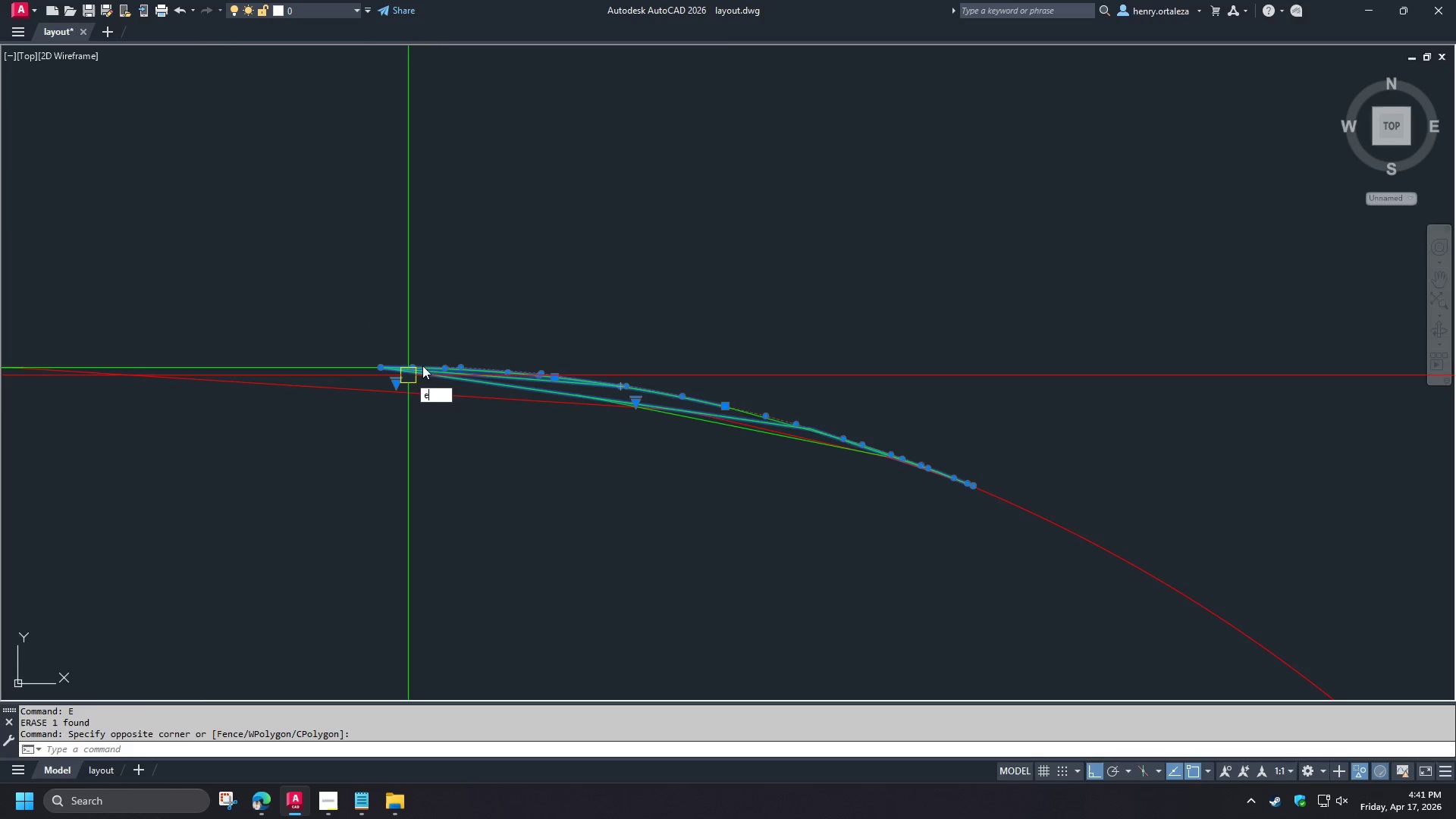 
key(Space)
 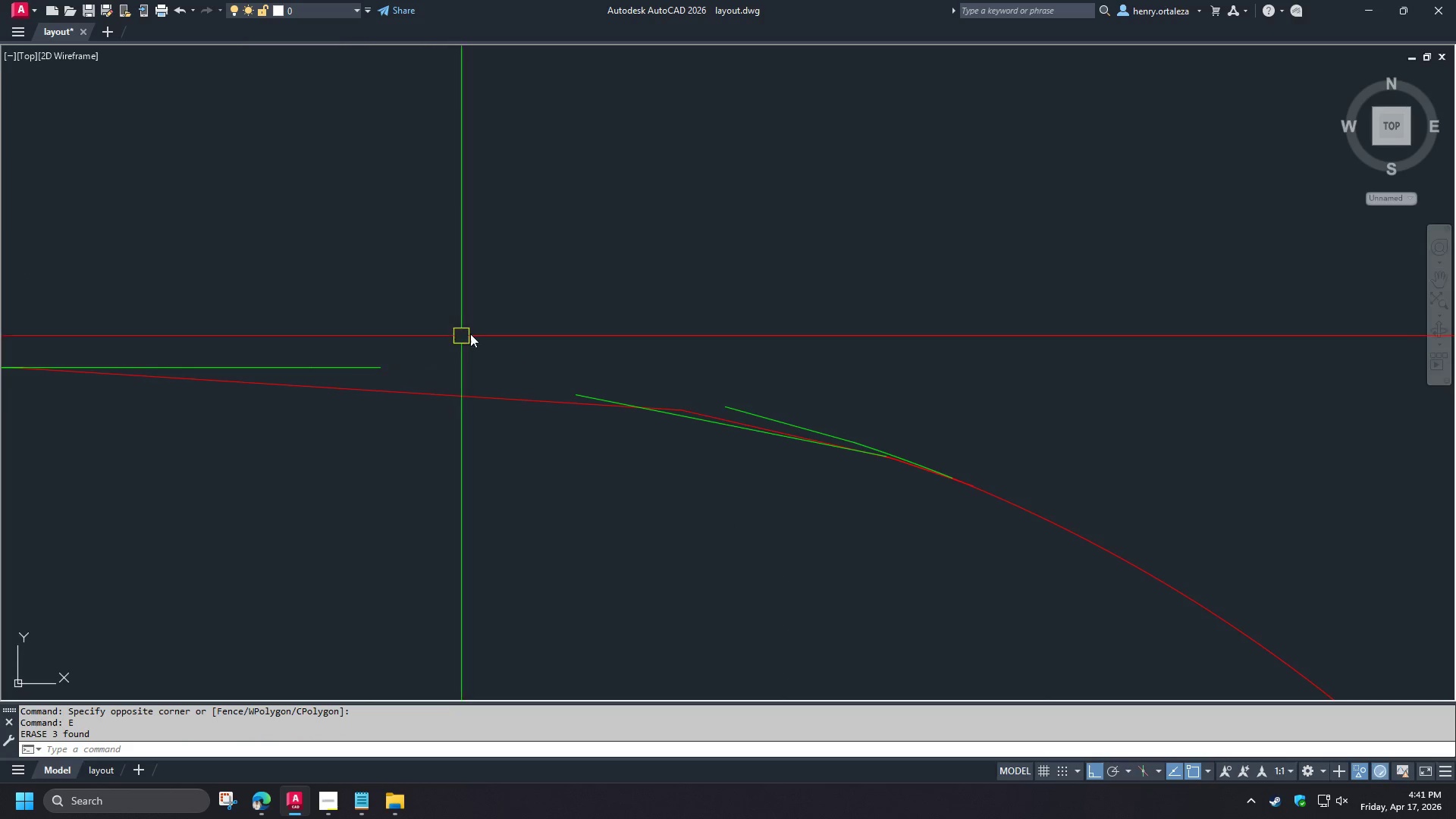 
scroll: coordinate [497, 328], scroll_direction: down, amount: 3.0
 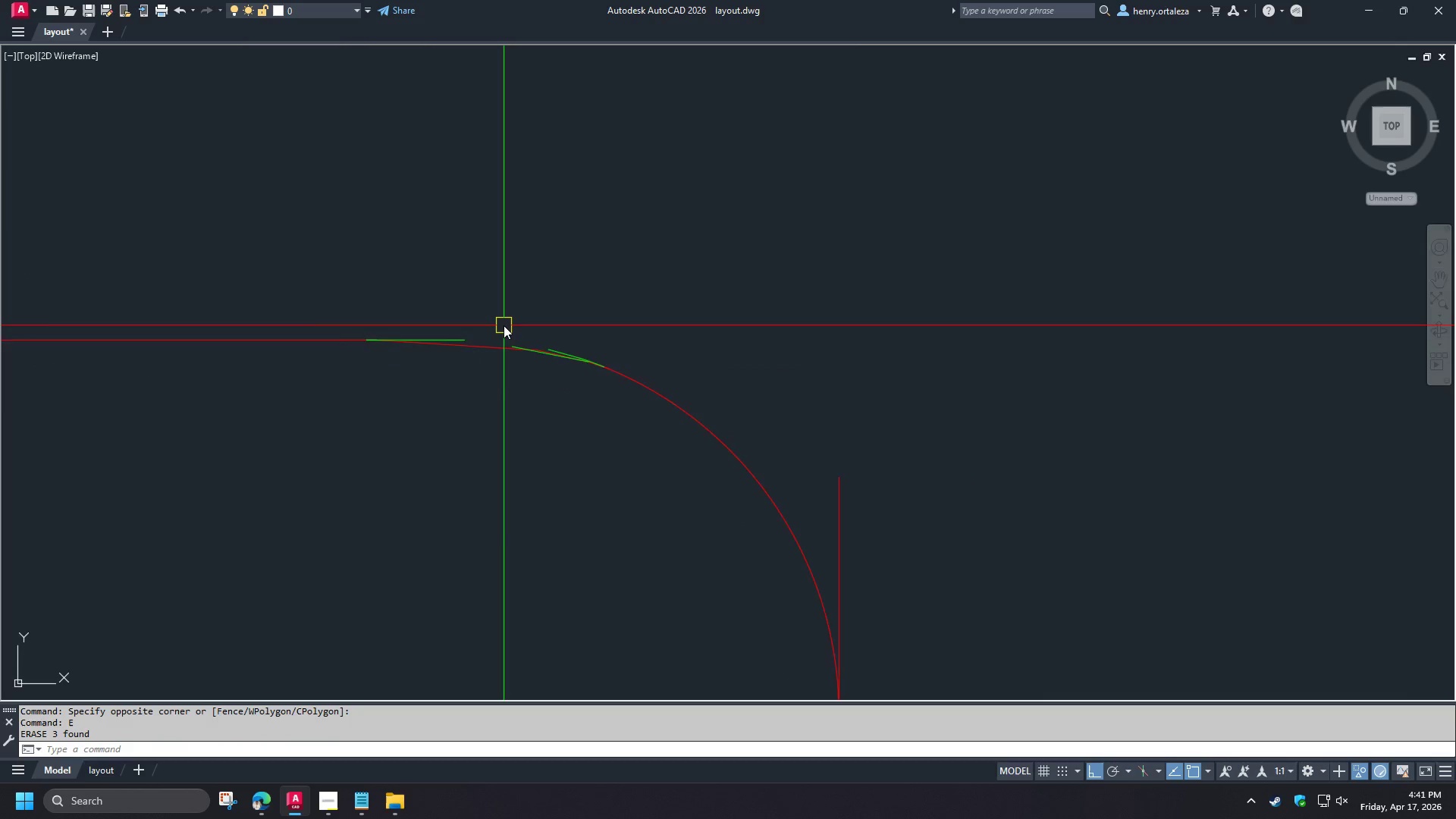 
left_click_drag(start_coordinate=[369, 293], to_coordinate=[375, 299])
 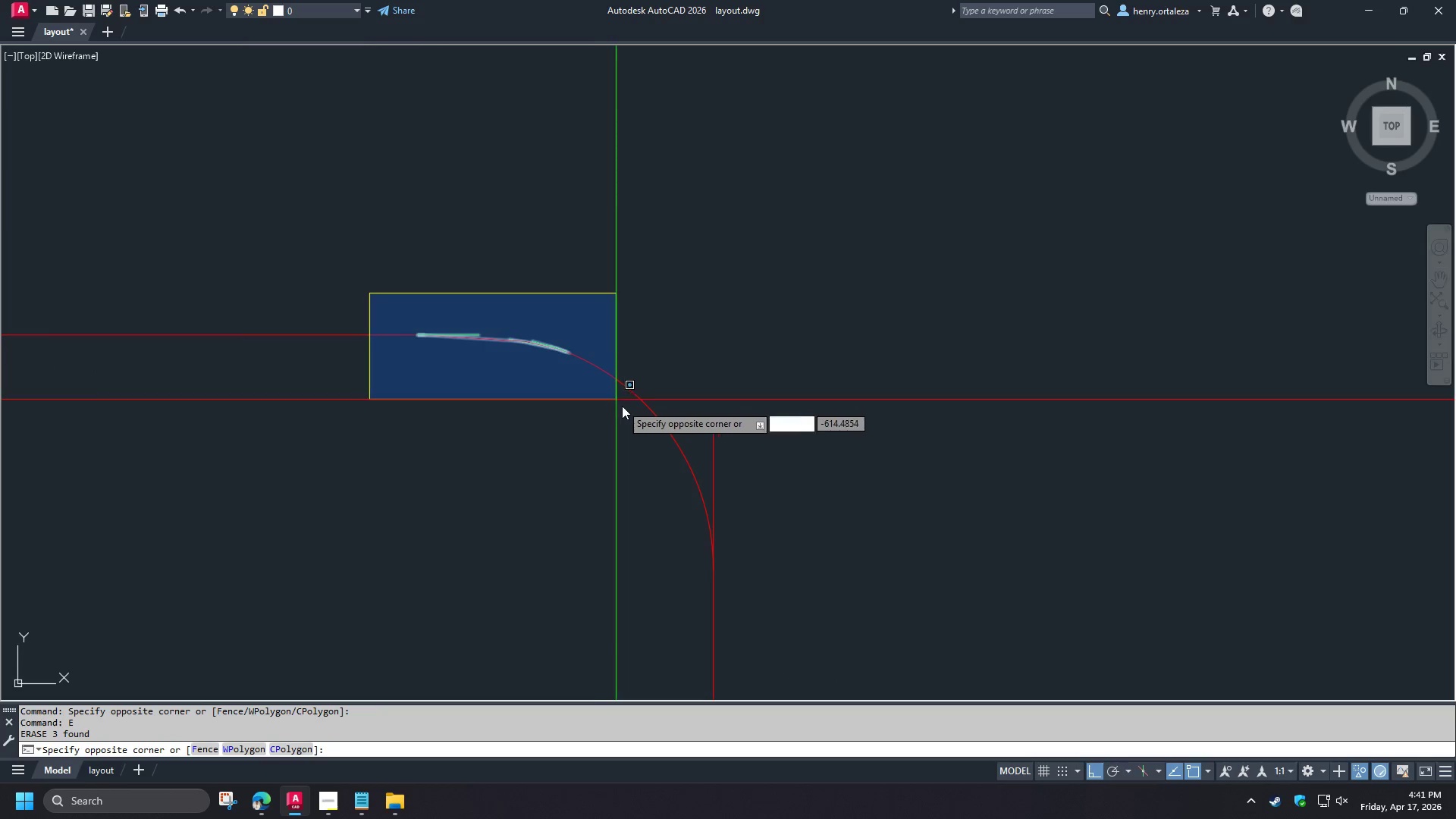 
scroll: coordinate [504, 325], scroll_direction: down, amount: 1.0
 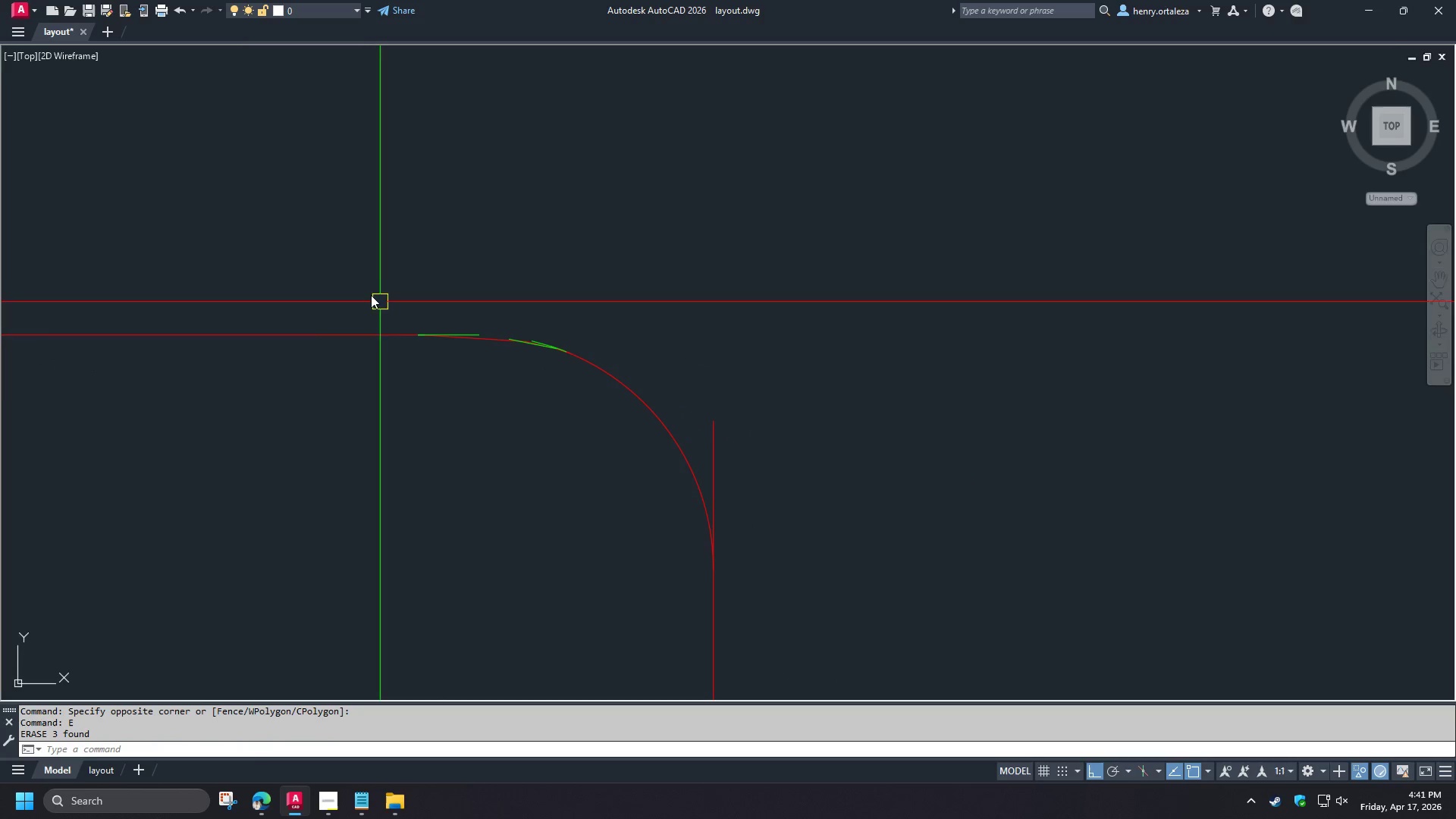 
double_click([622, 406])
 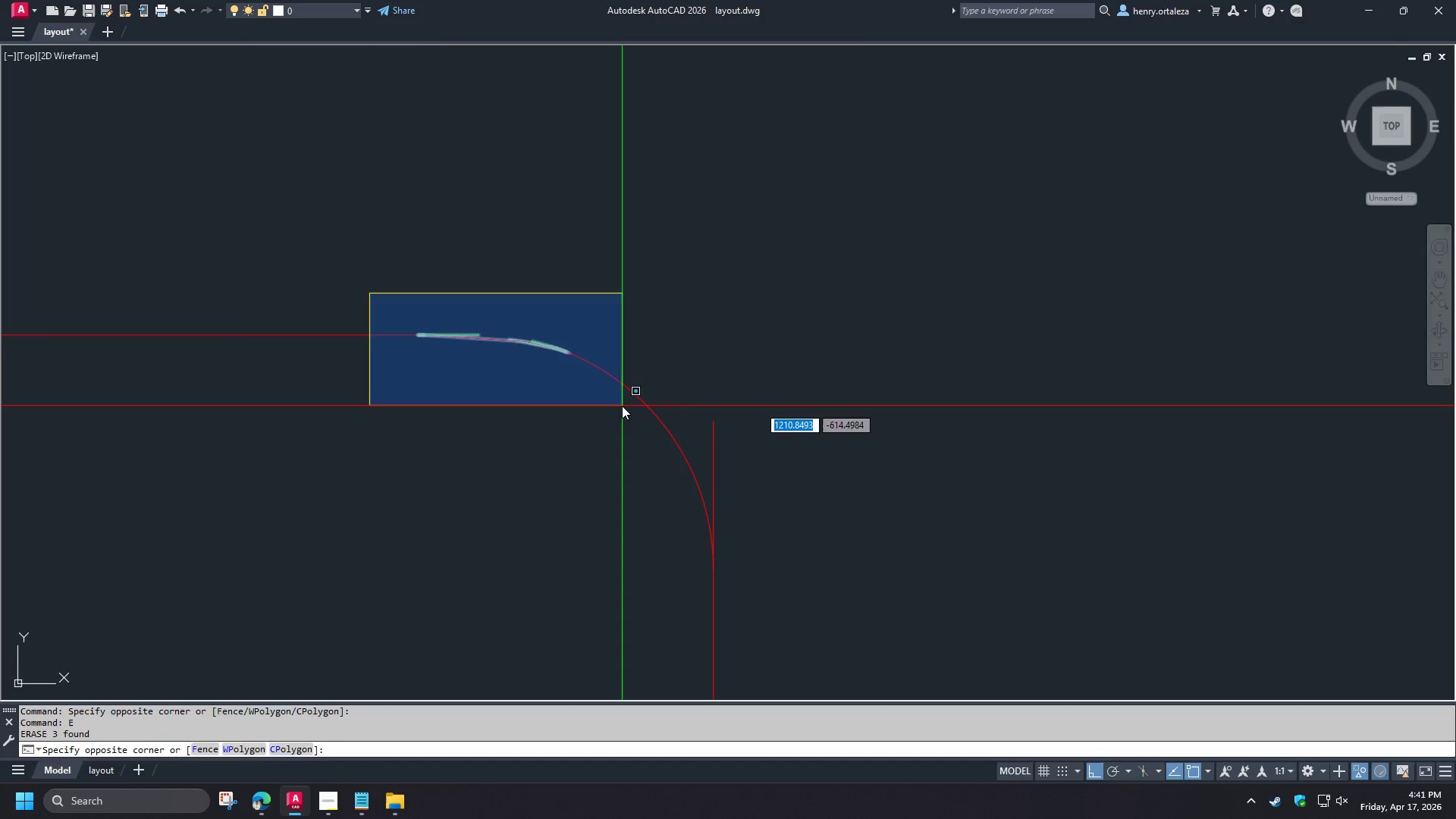 
key(E)
 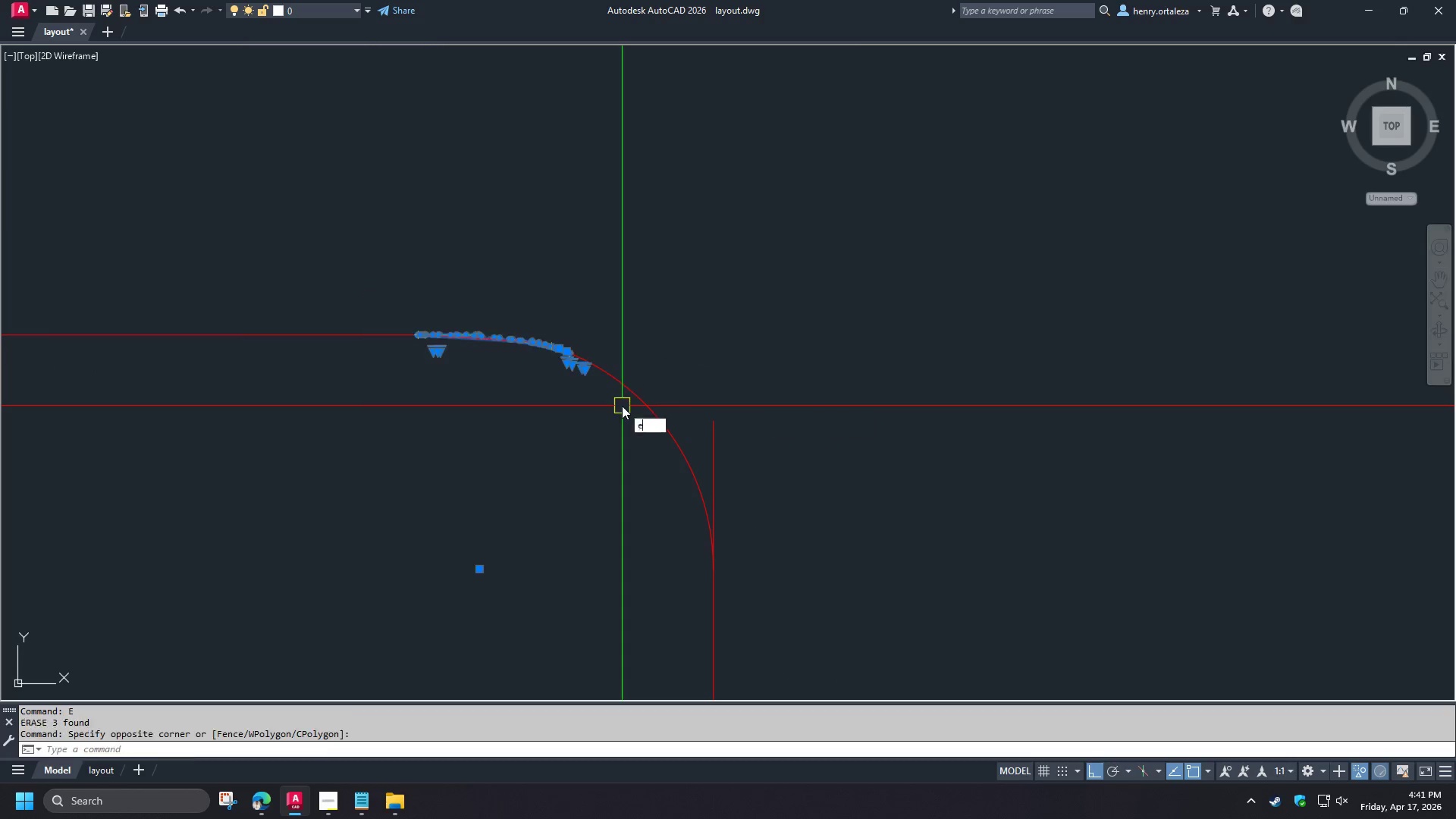 
key(Space)
 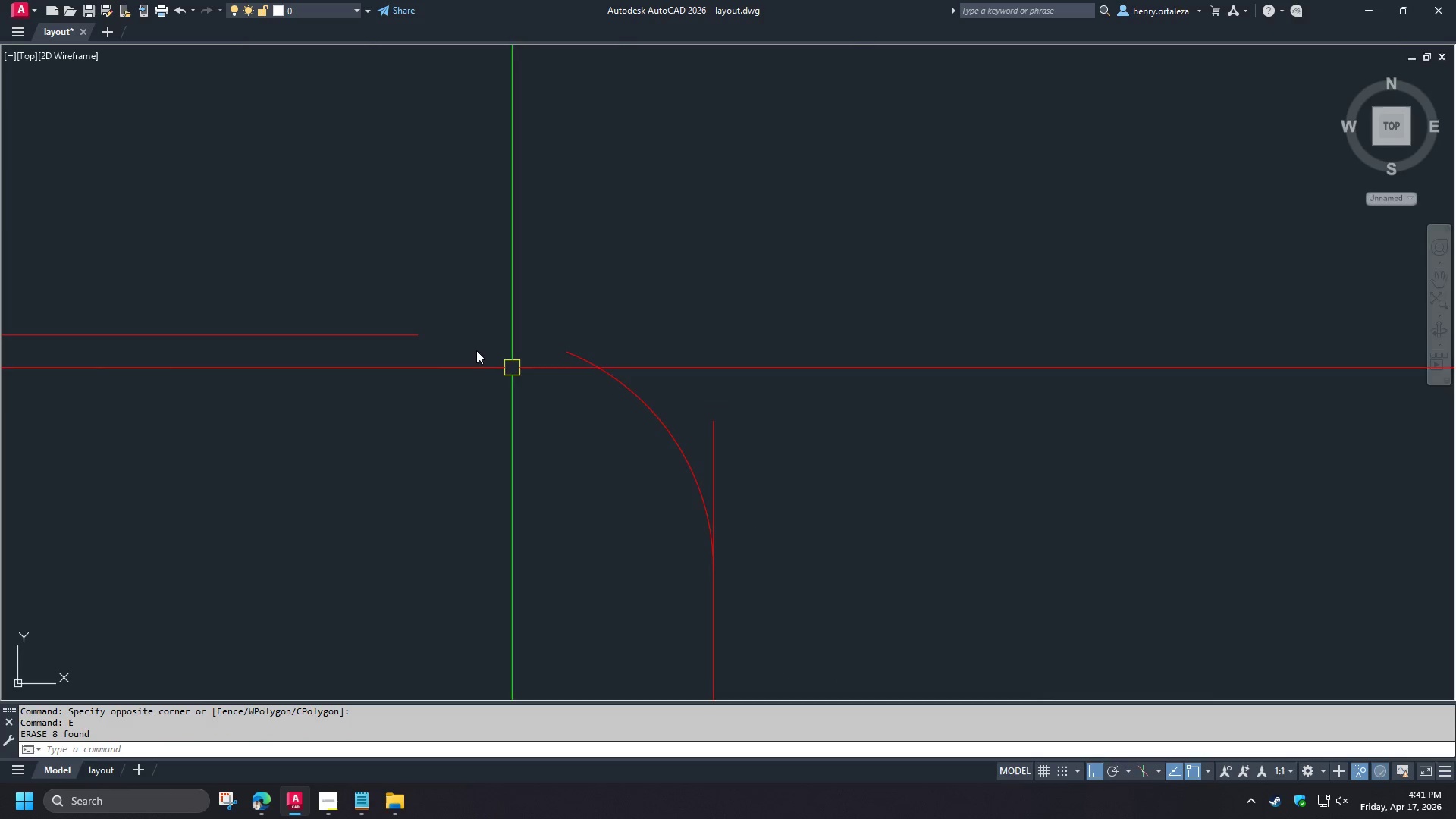 
scroll: coordinate [469, 342], scroll_direction: down, amount: 2.0
 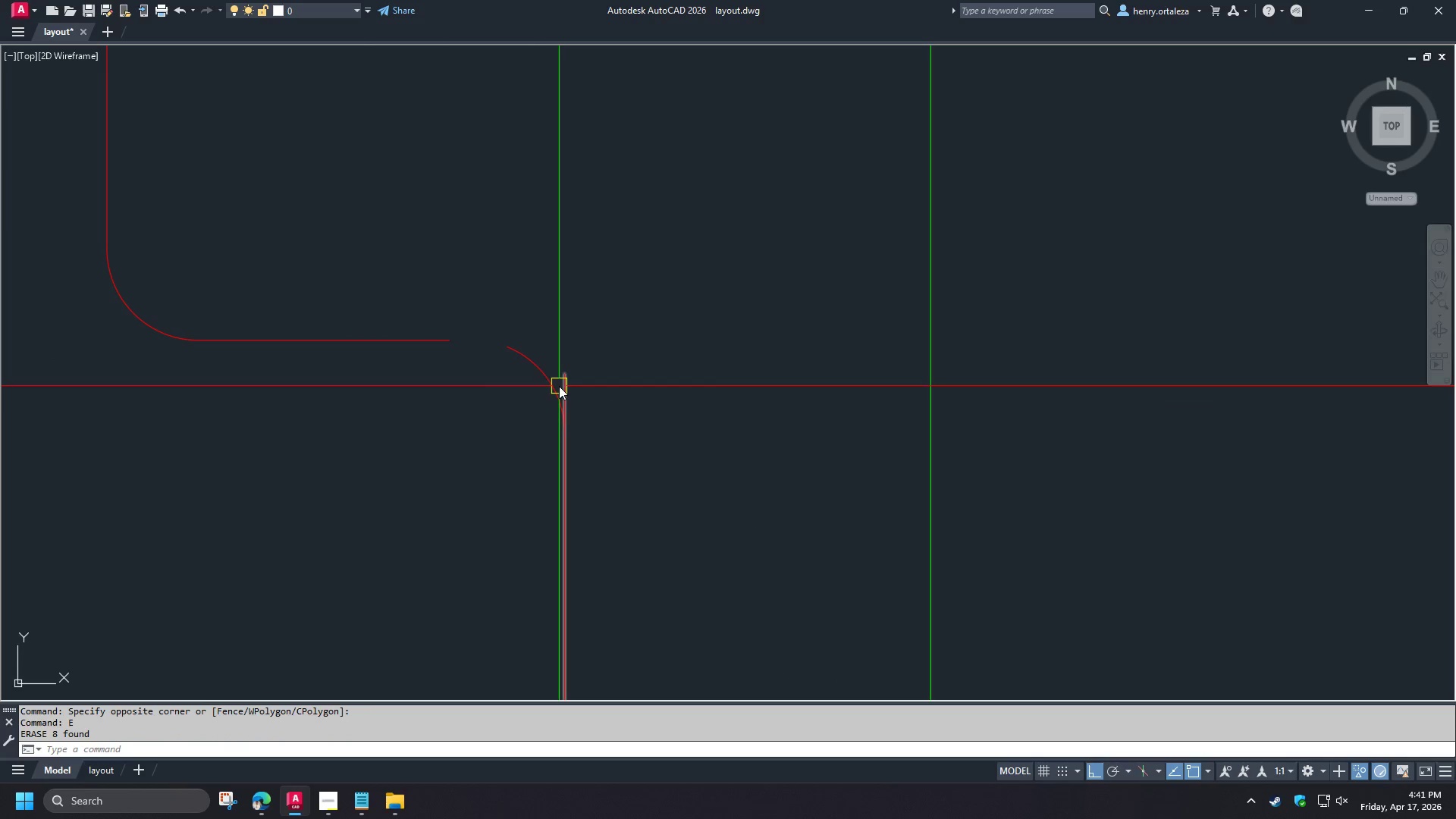 
key(F)
 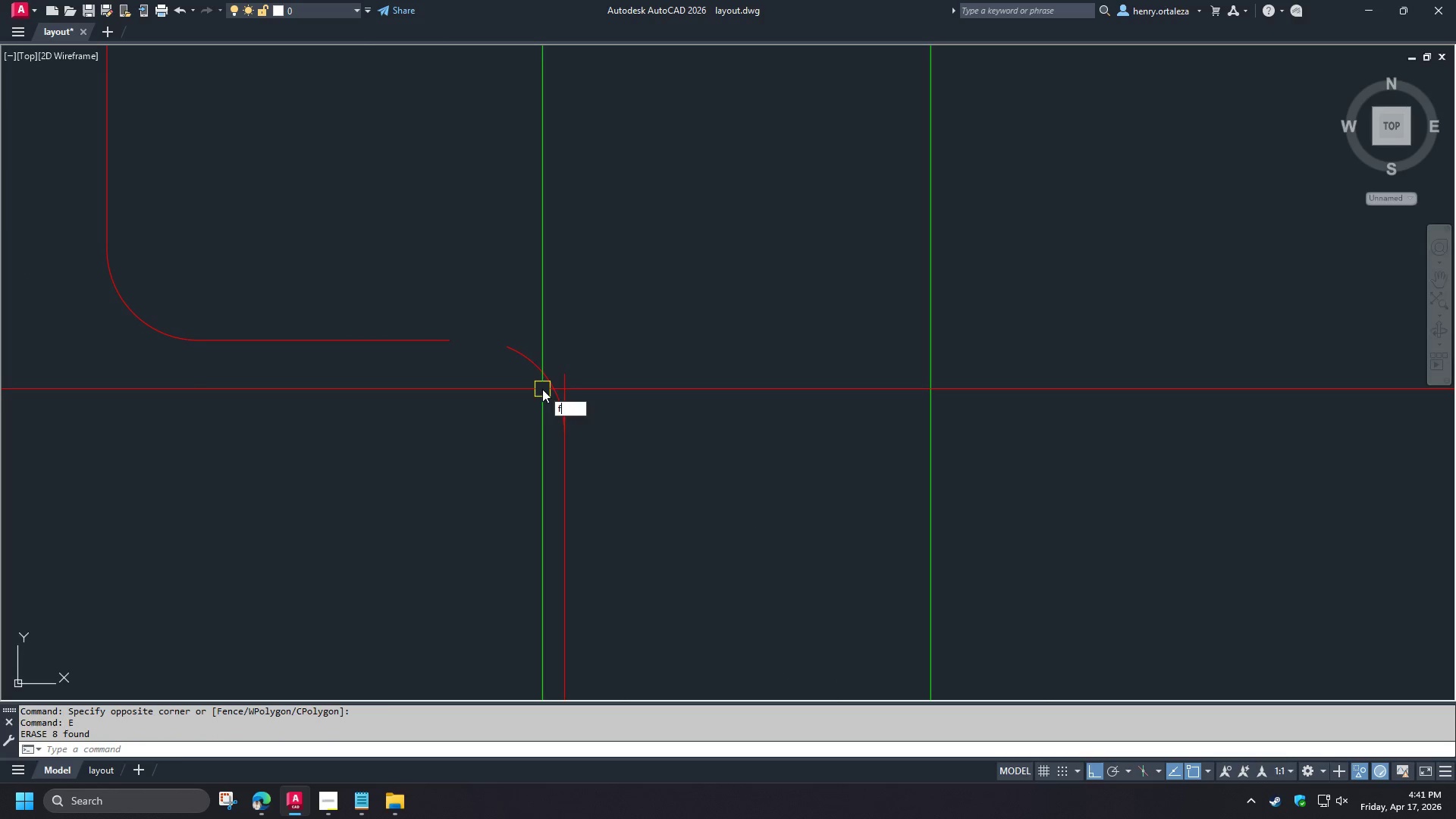 
key(Space)
 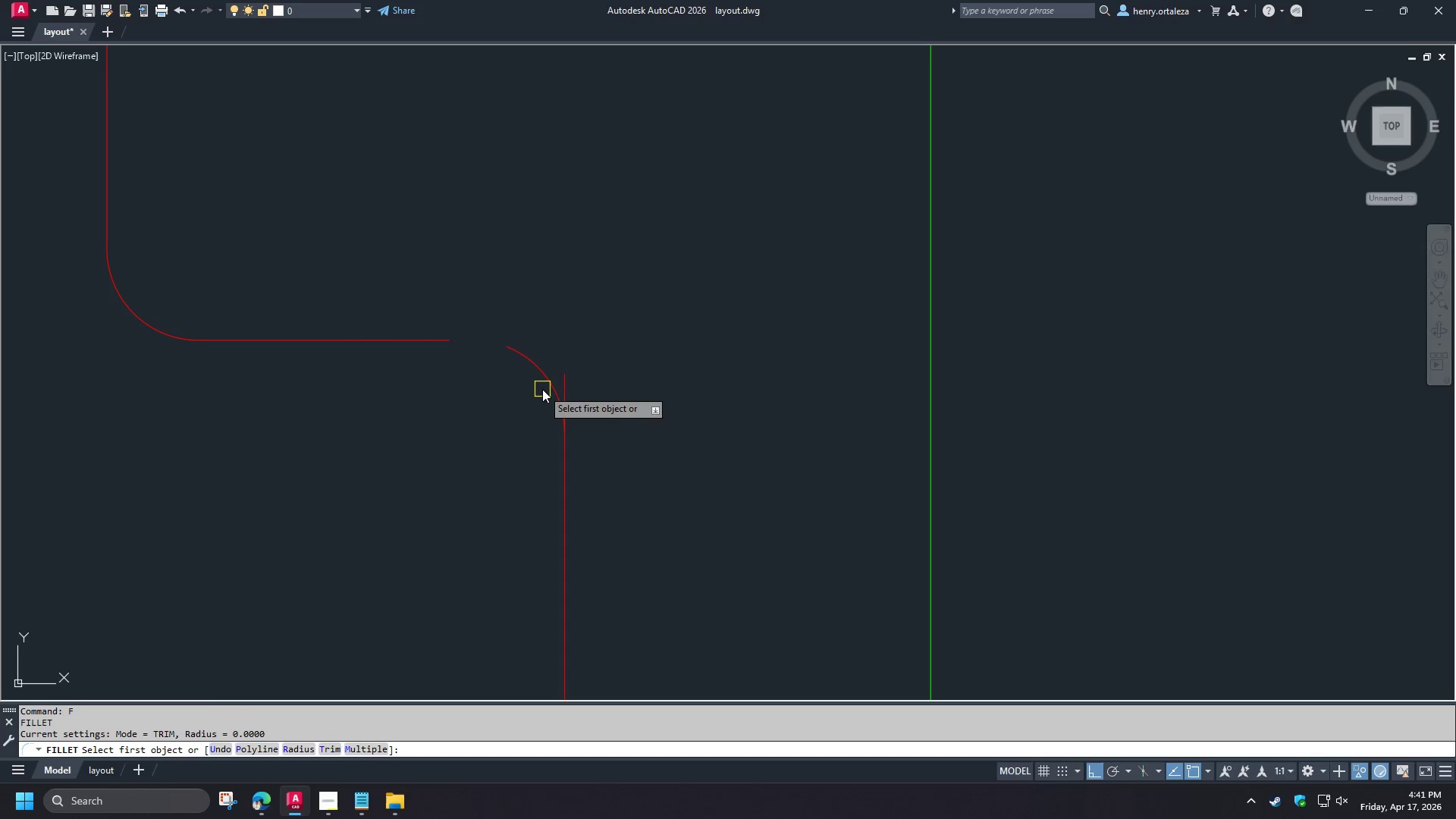 
key(R)
 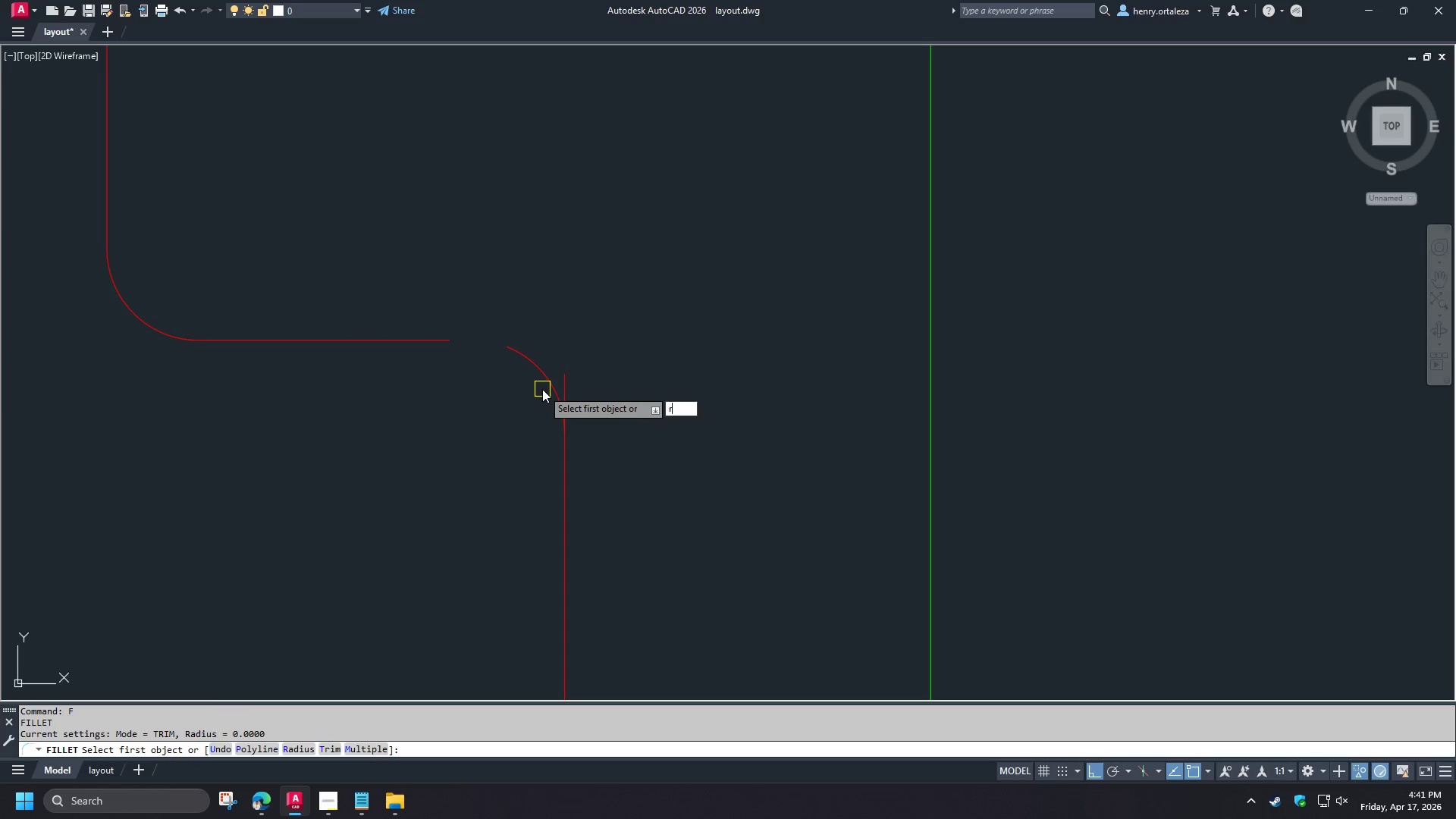 
key(Space)
 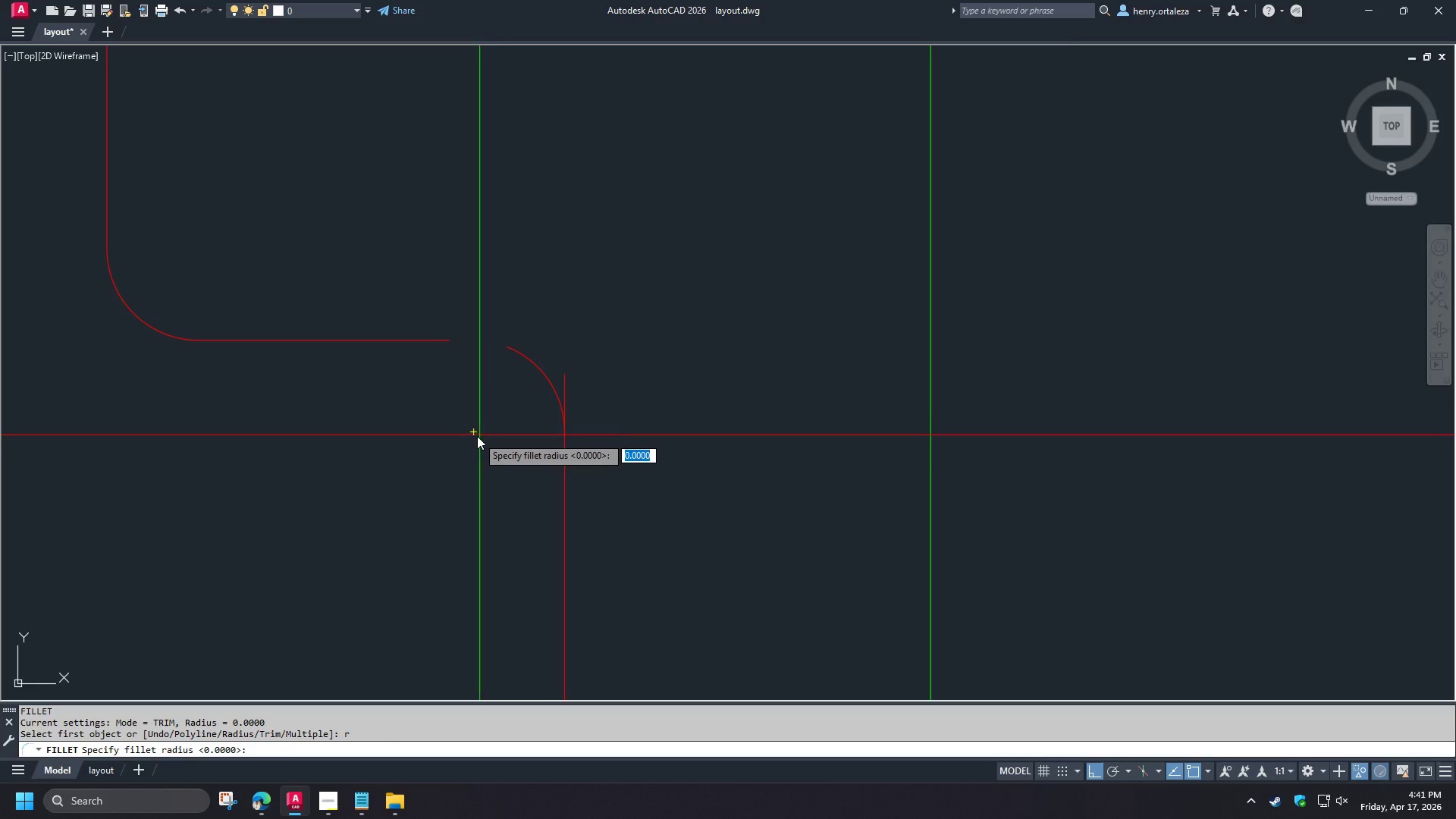 
left_click([475, 437])
 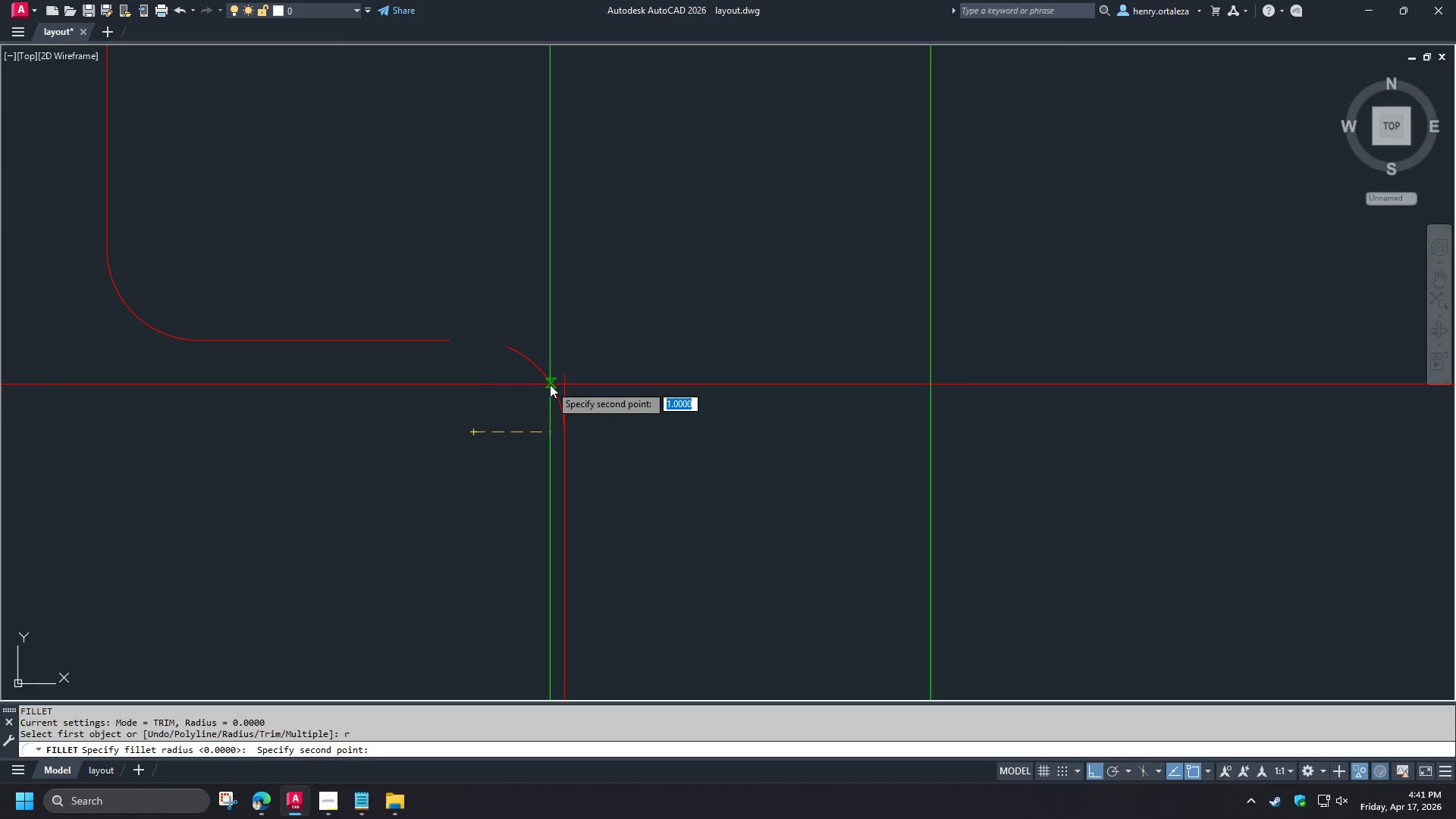 
left_click([550, 384])
 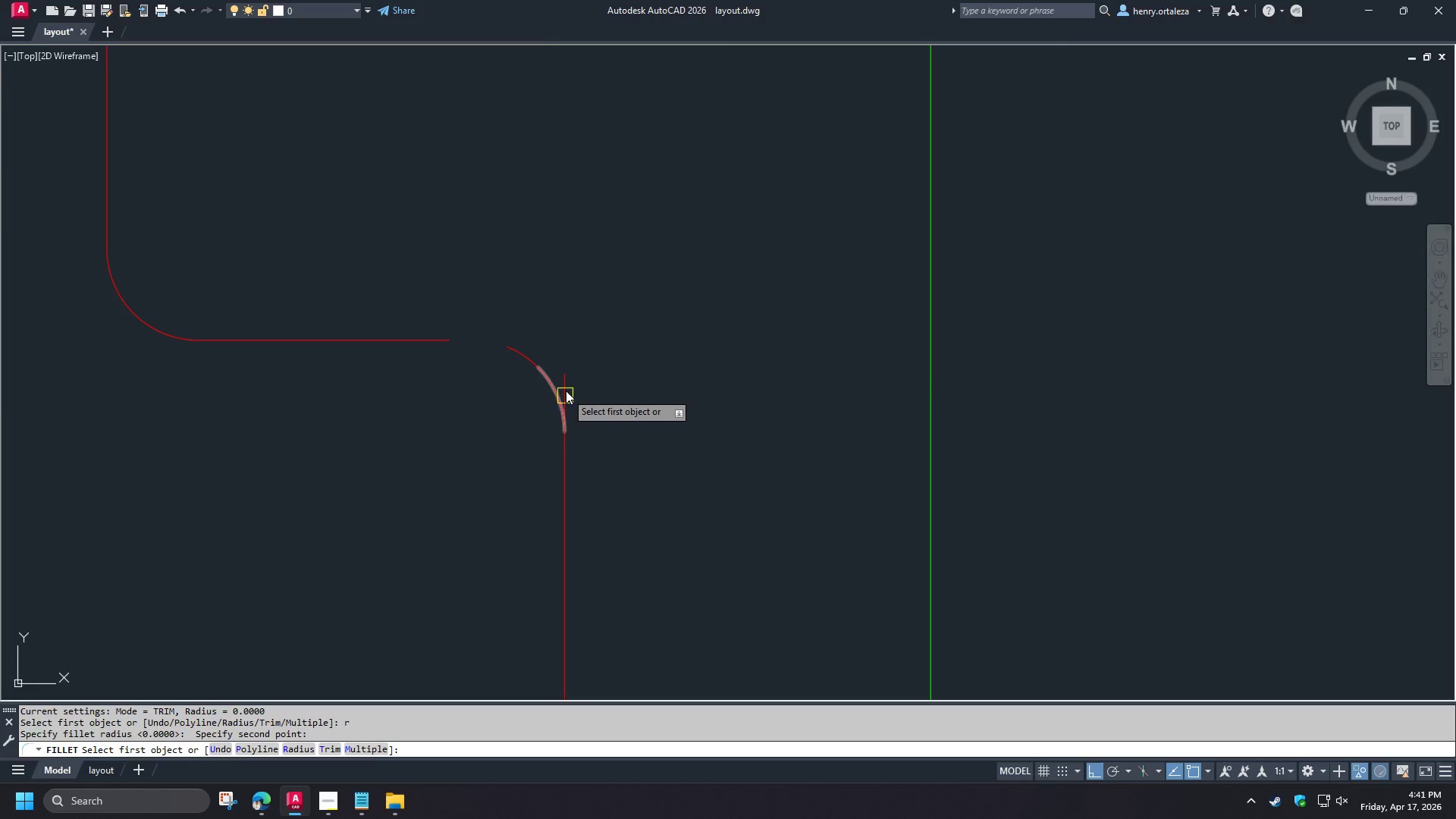 
key(Space)
 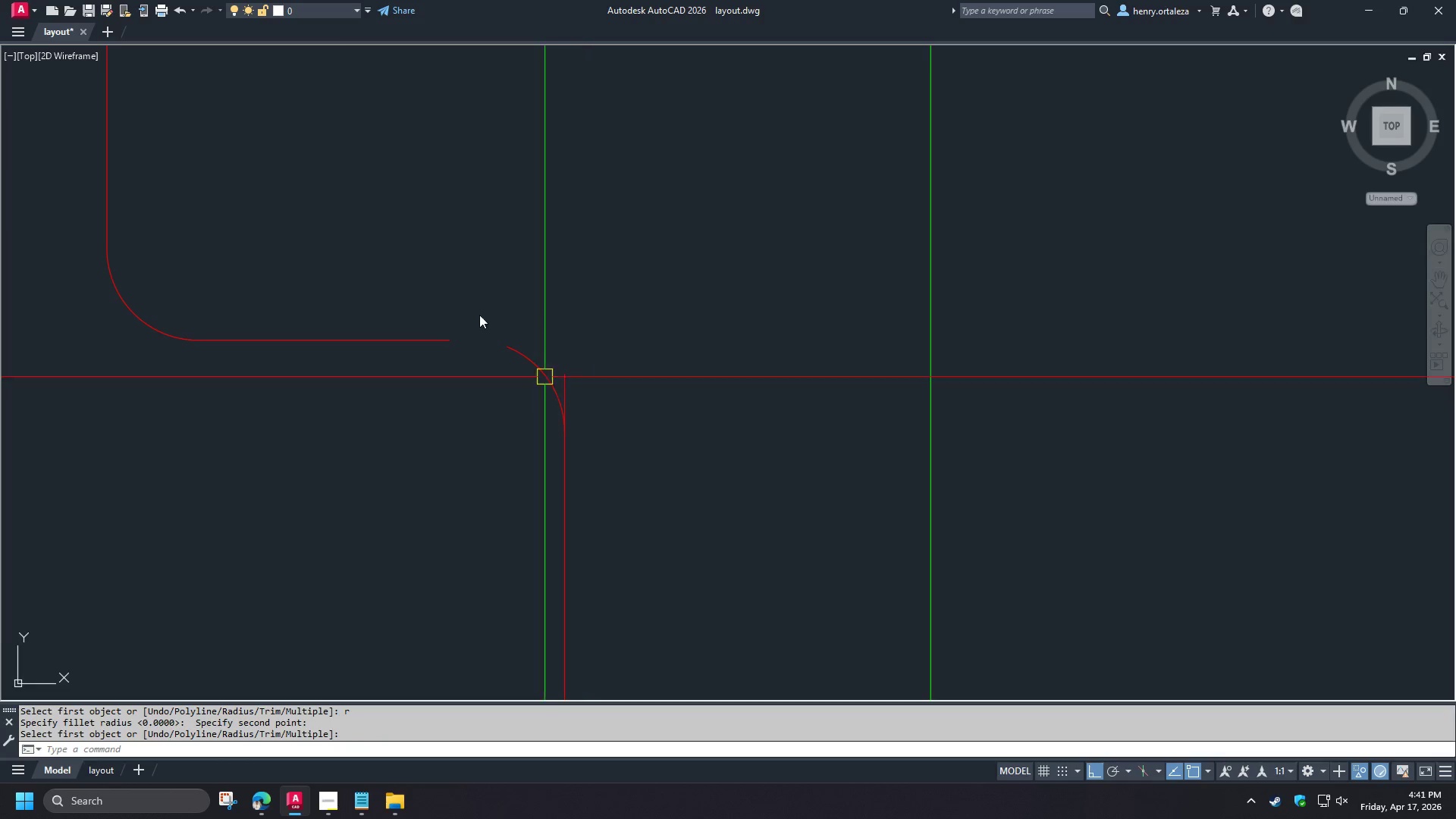 
left_click_drag(start_coordinate=[438, 281], to_coordinate=[447, 300])
 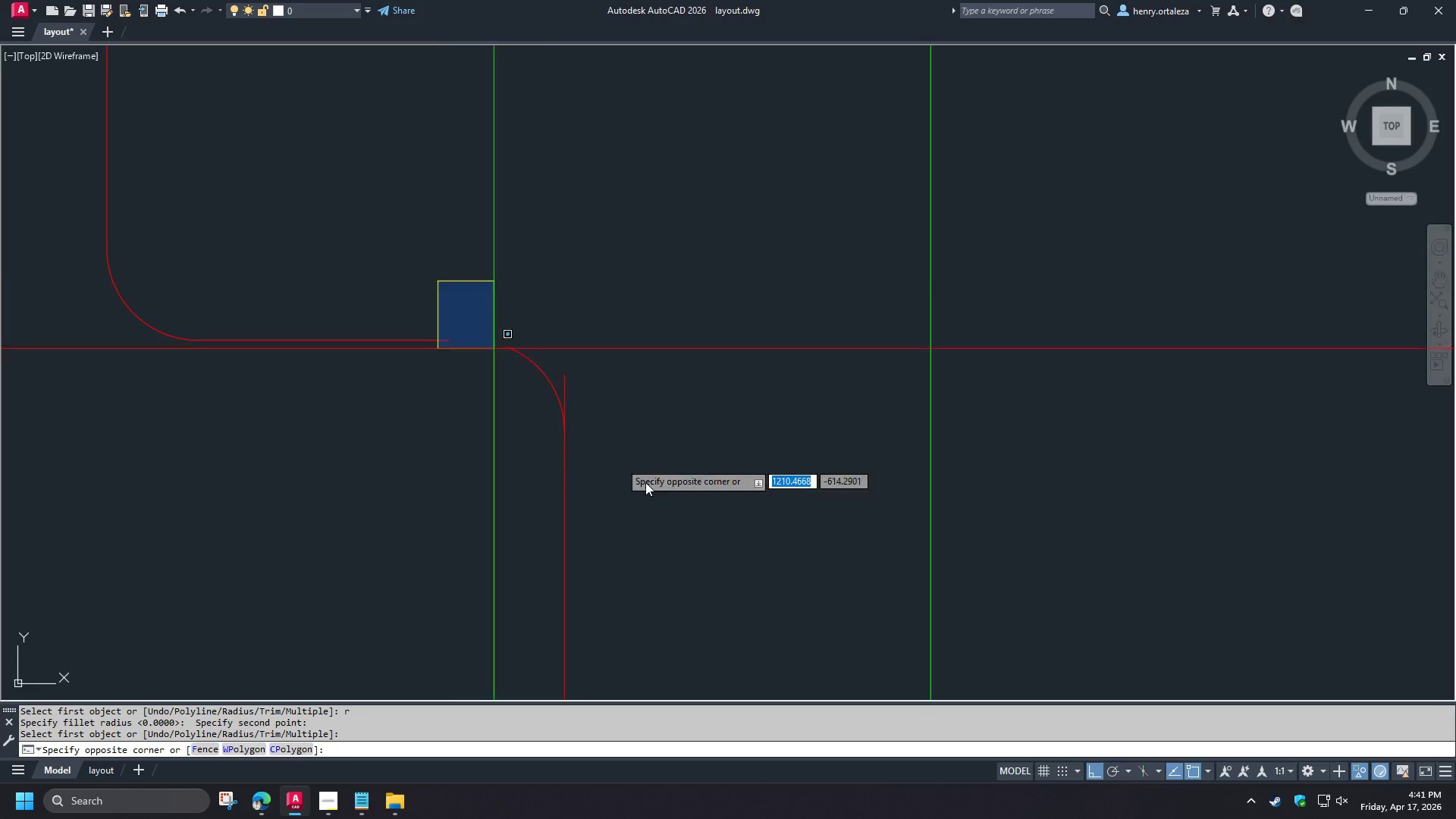 
double_click([656, 495])
 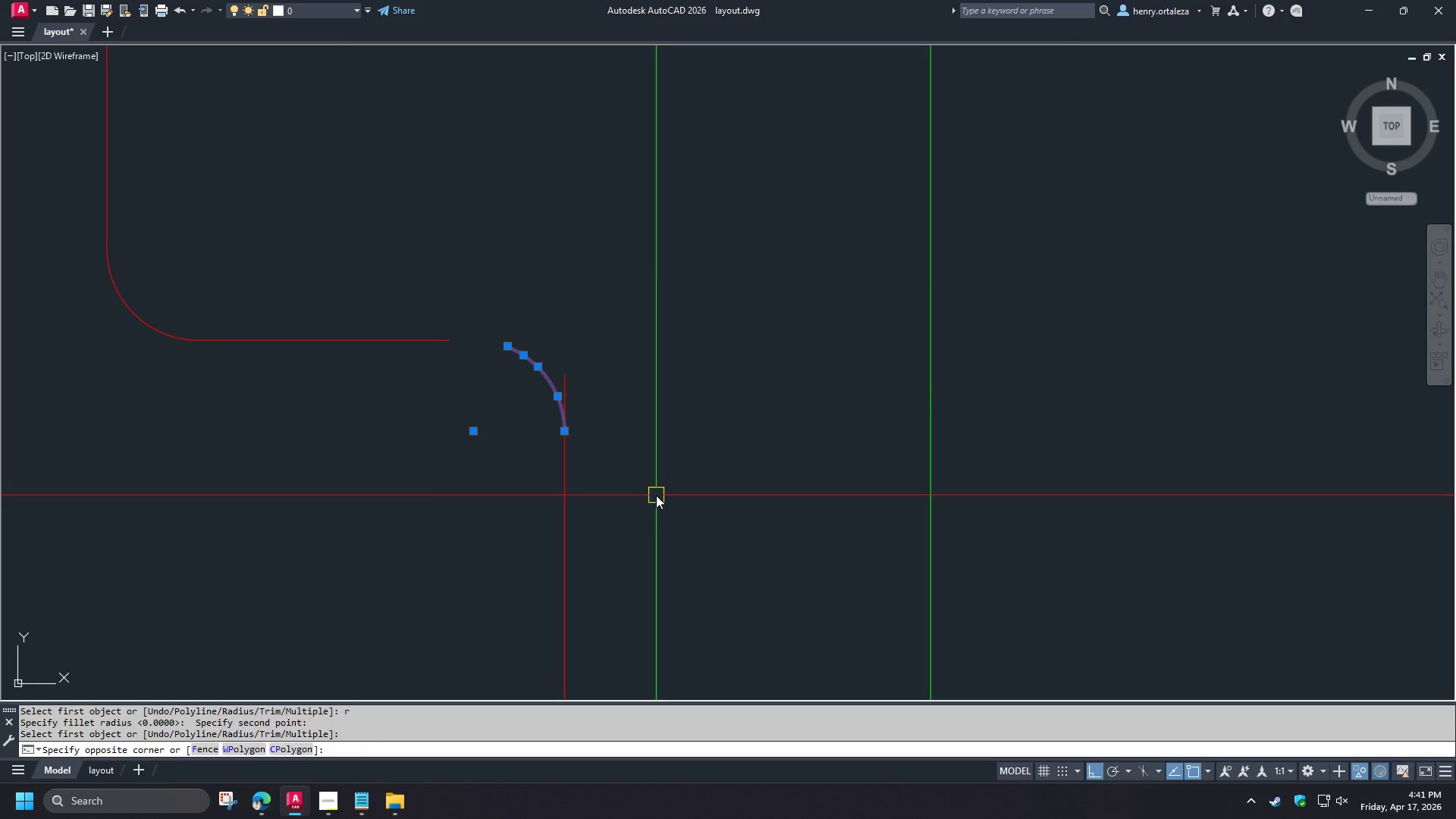 
key(E)
 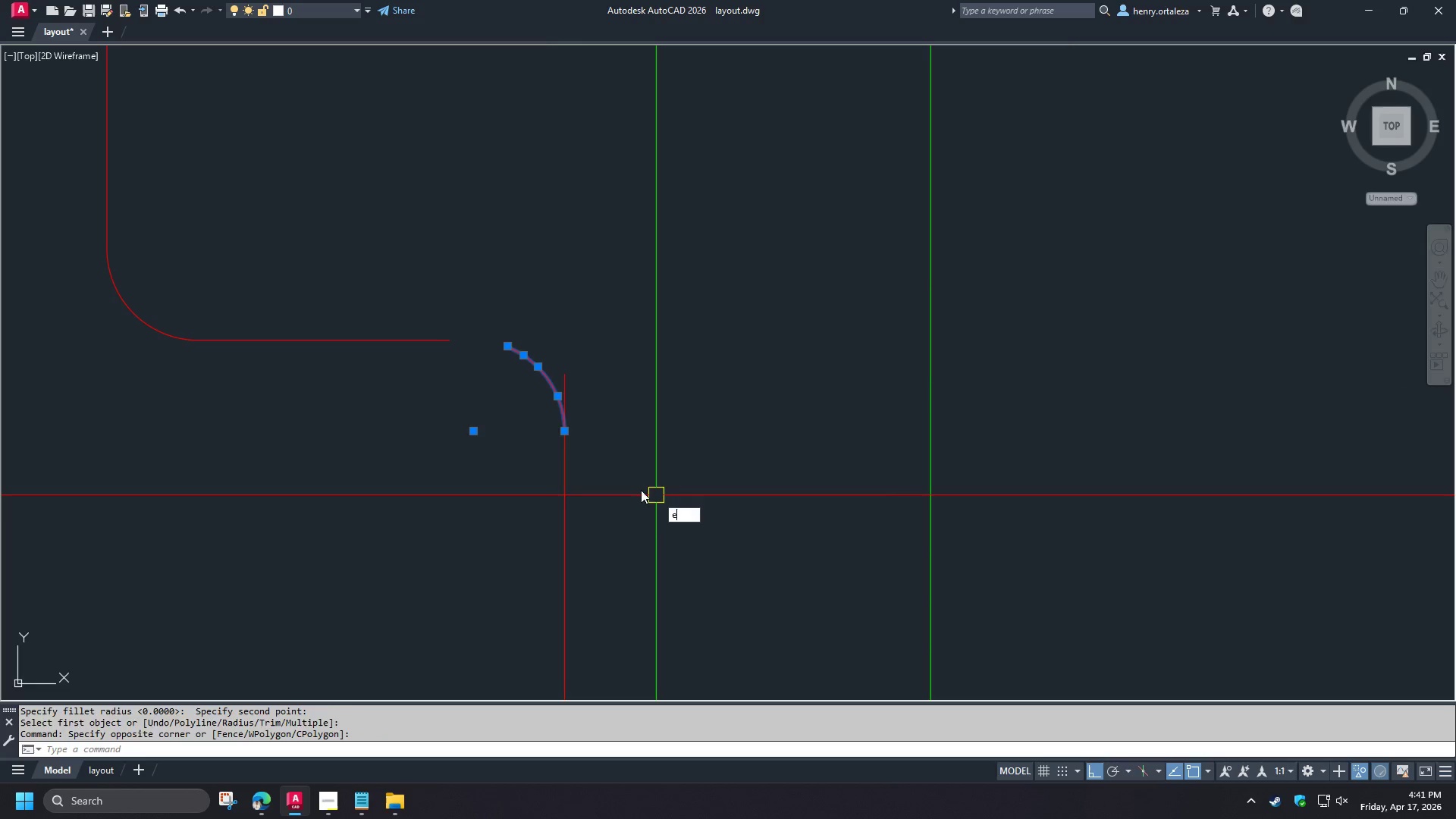 
key(Space)
 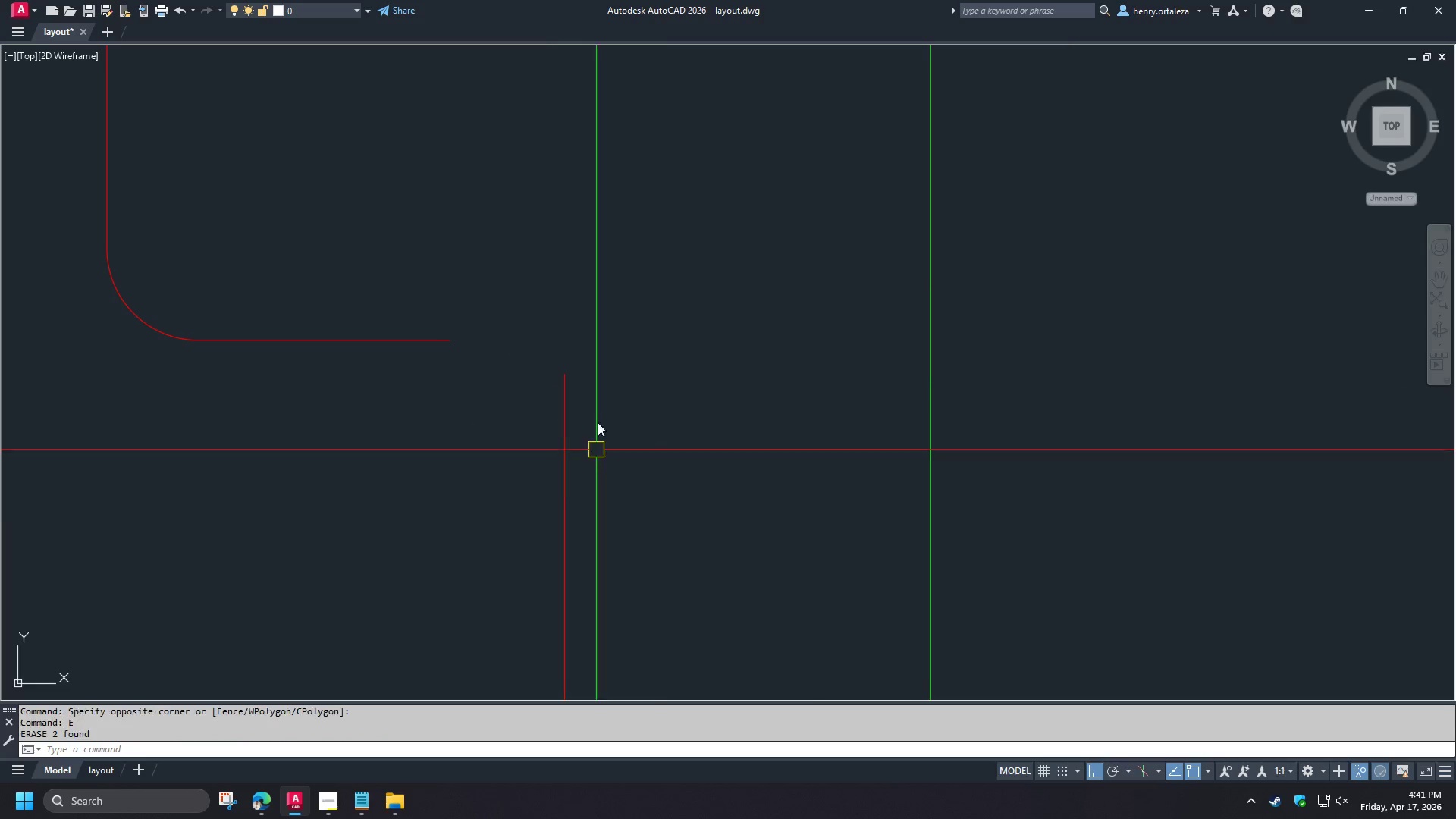 
key(F)
 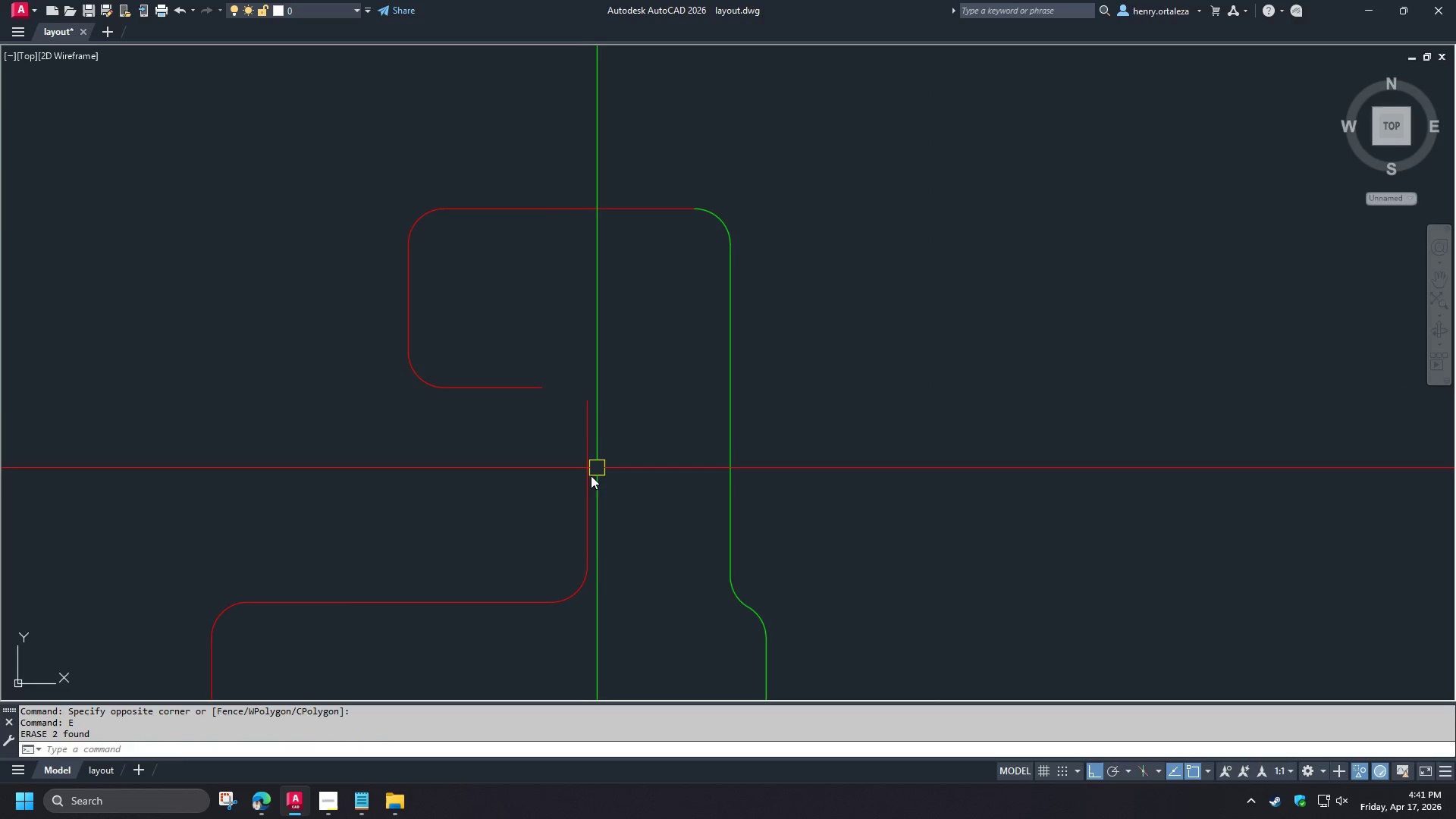 
key(Space)
 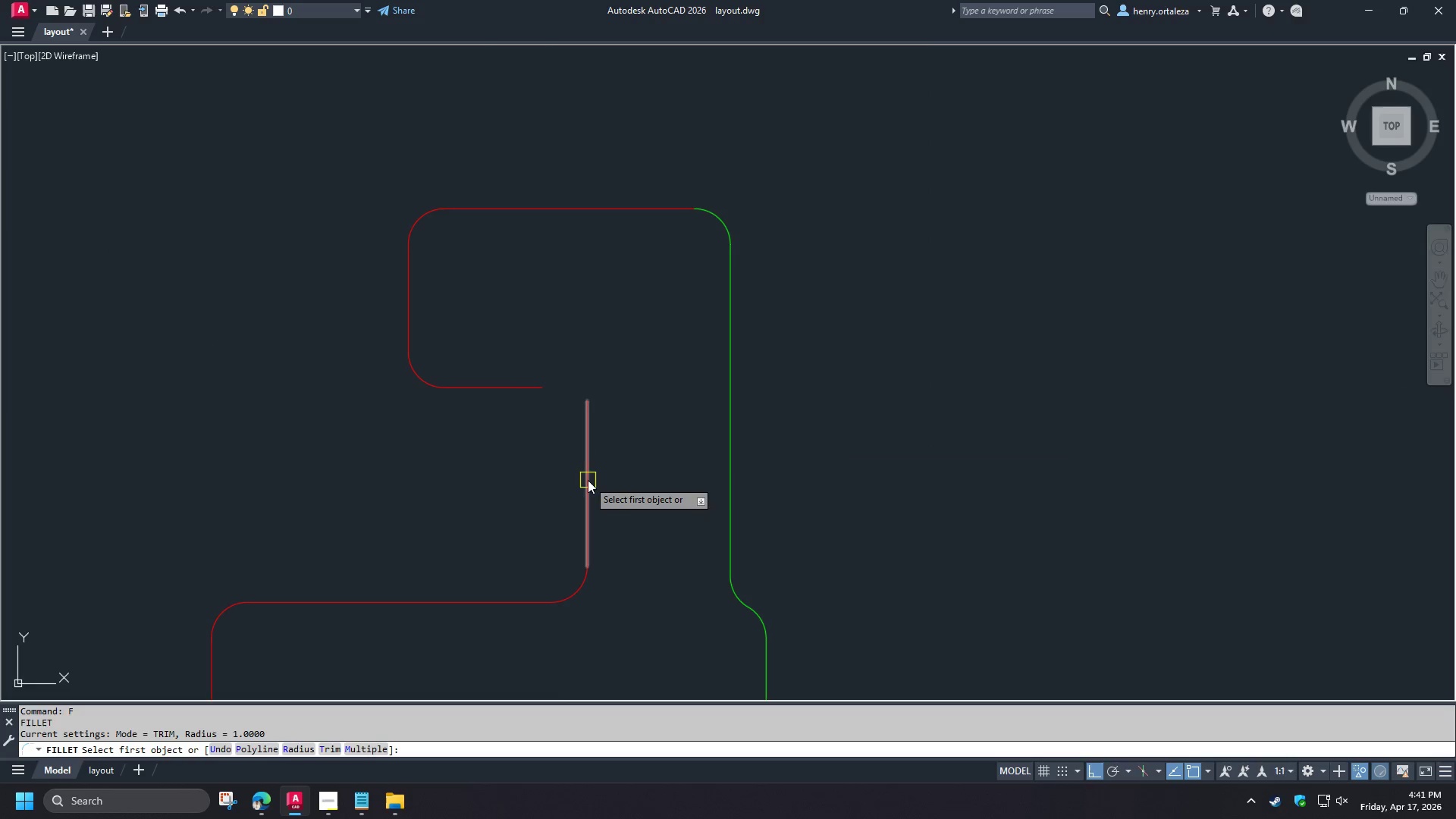 
scroll: coordinate [603, 417], scroll_direction: down, amount: 2.0
 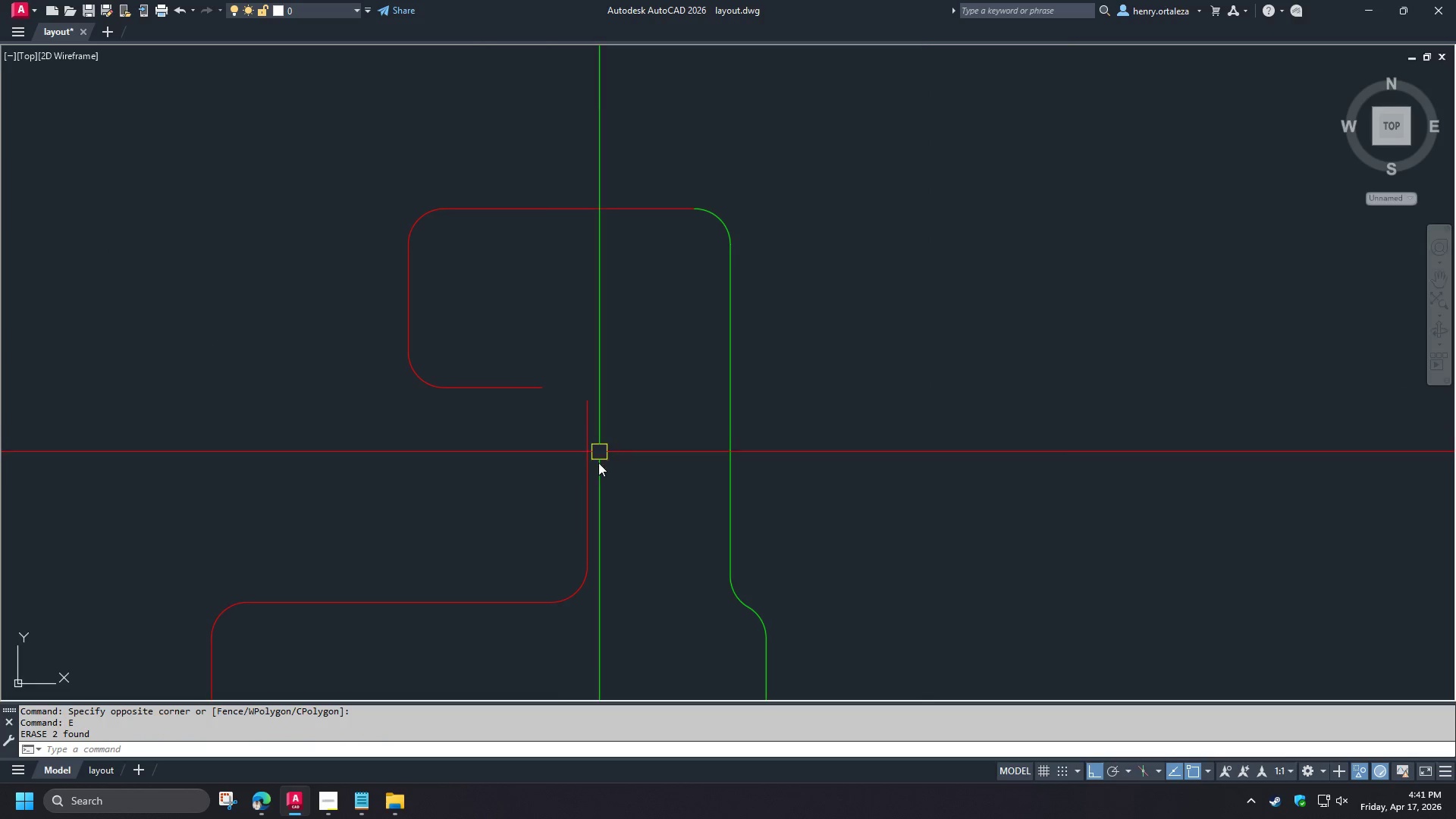 
left_click([588, 480])
 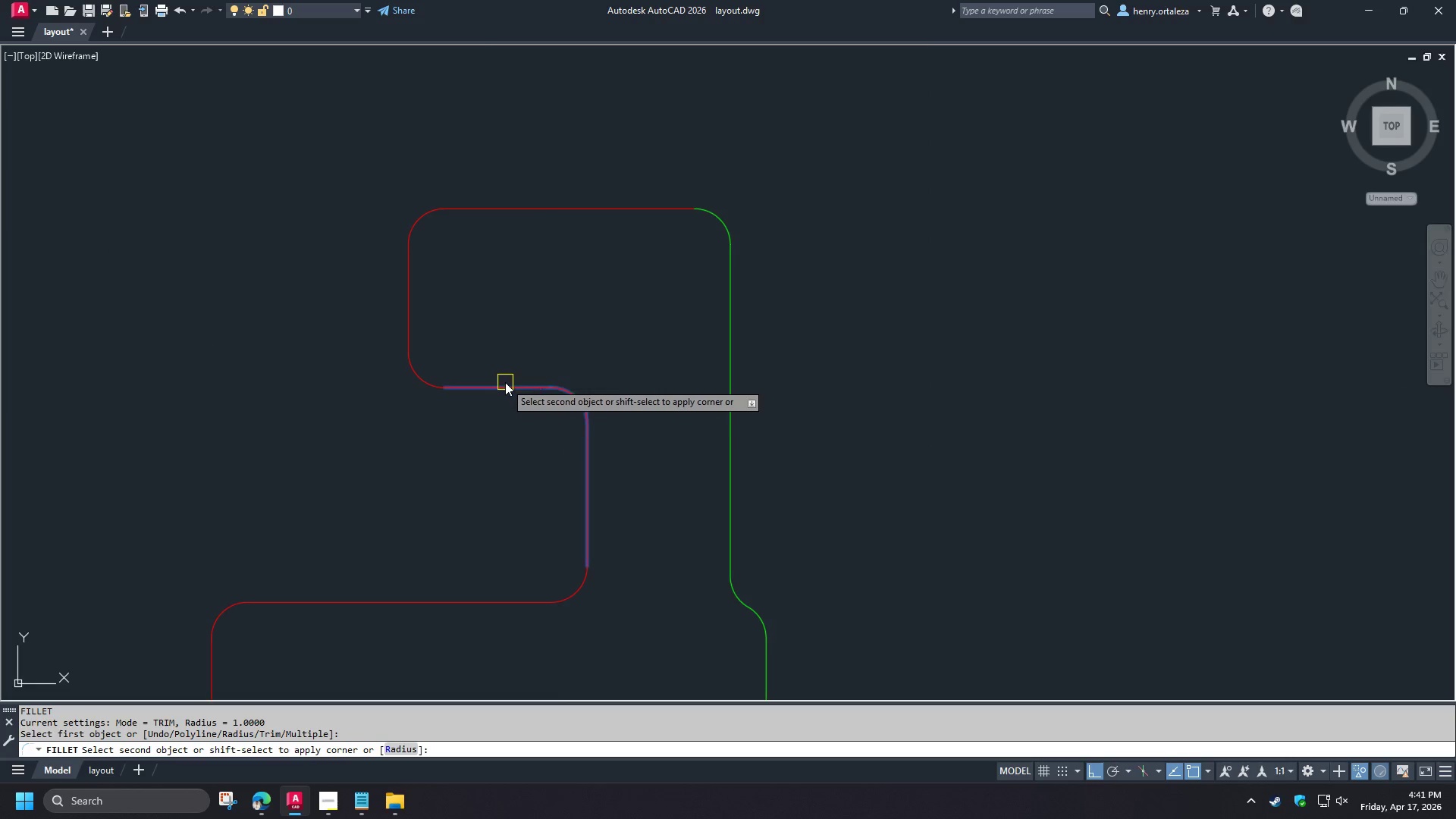 
left_click([505, 382])
 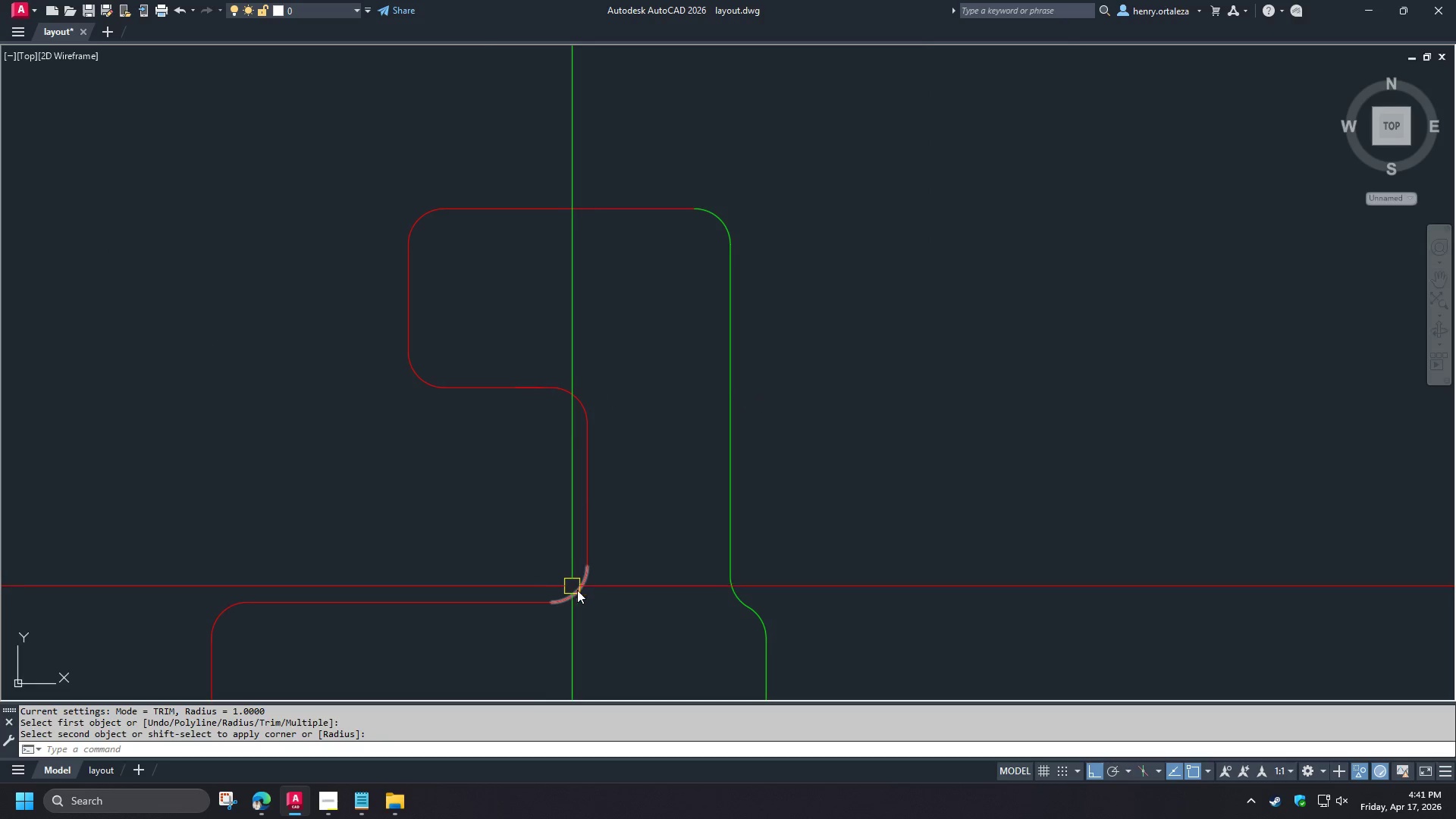 
left_click([582, 591])
 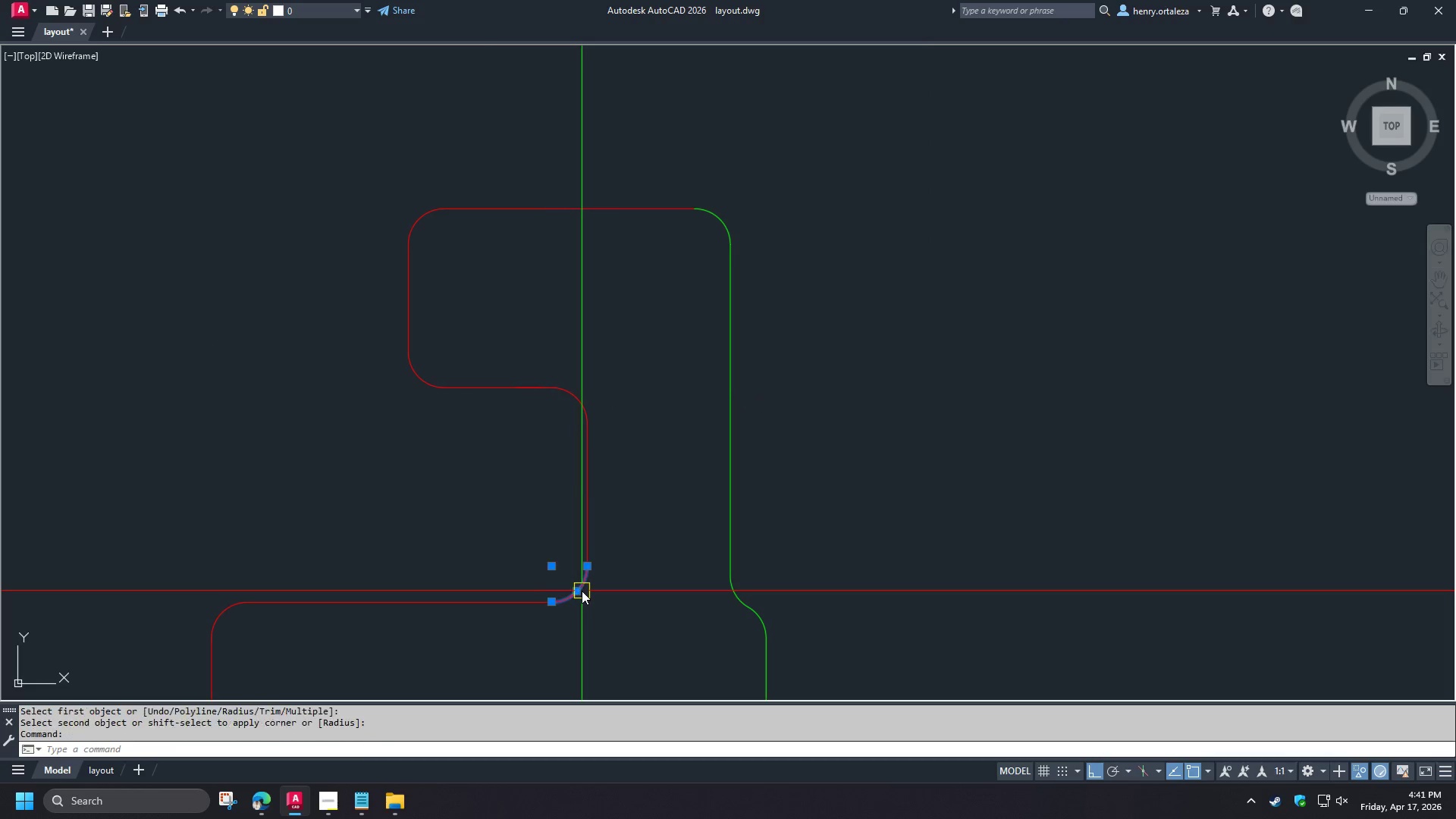 
key(E)
 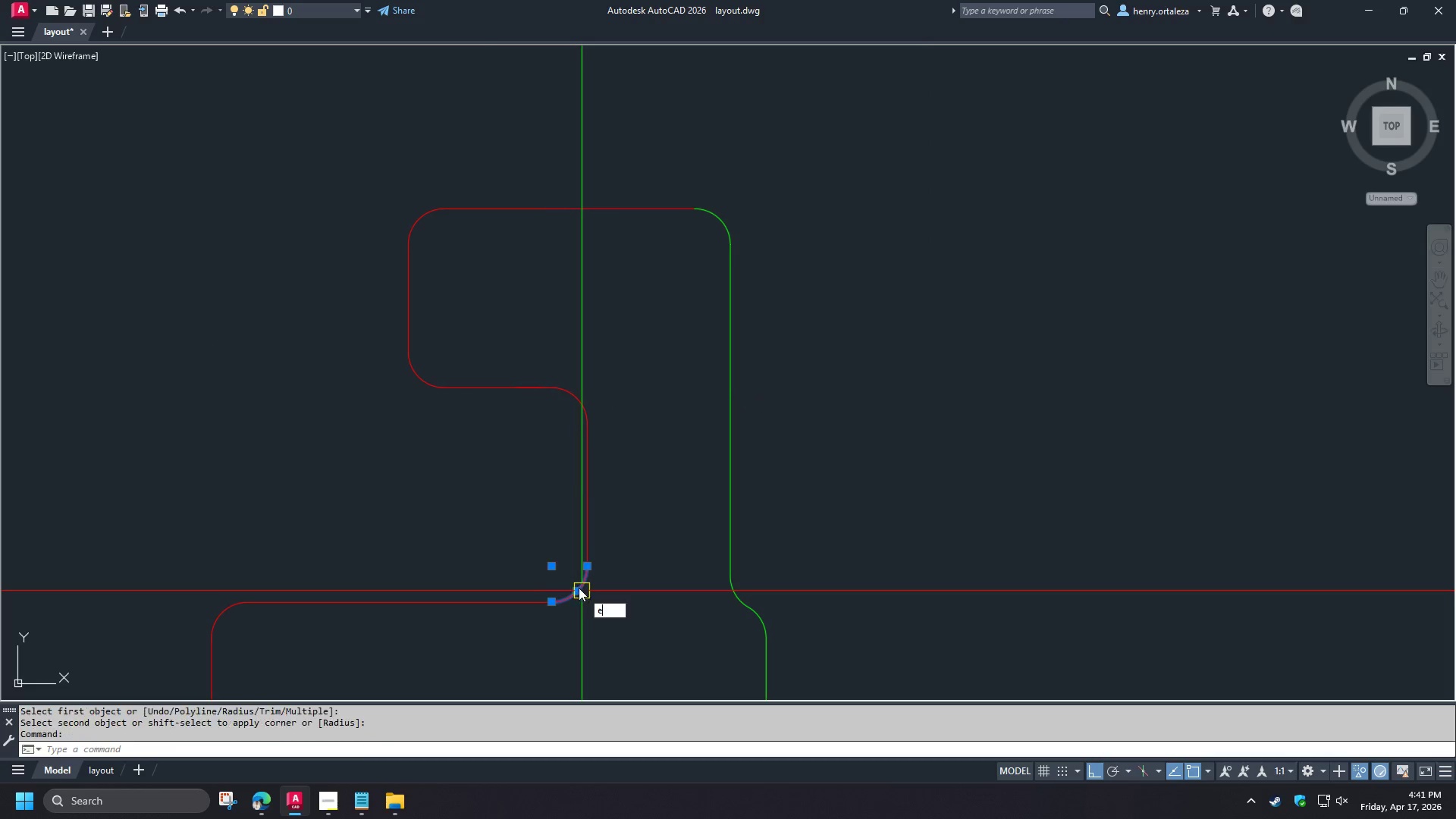 
key(Space)
 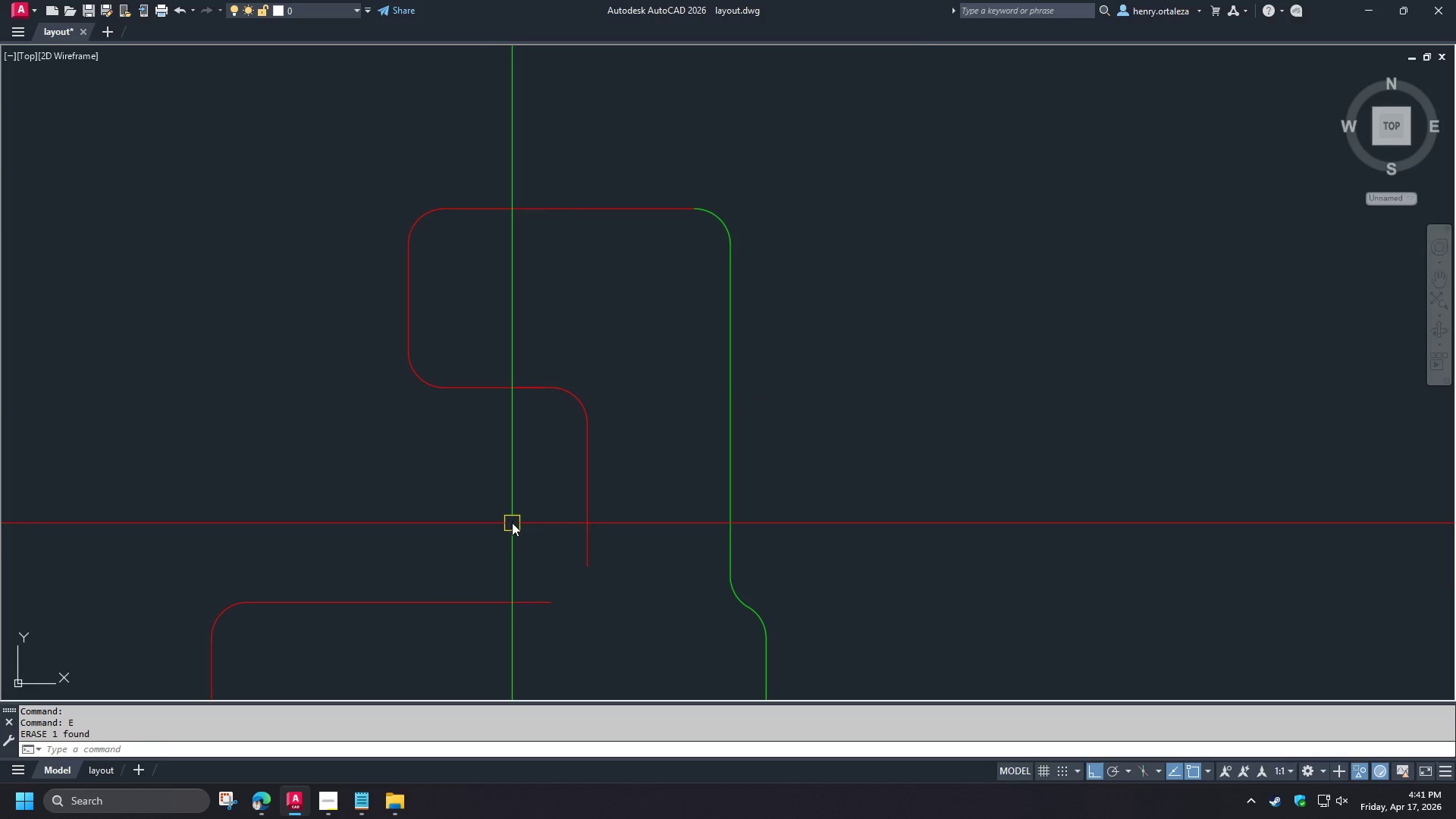 
key(Control+ControlLeft)
 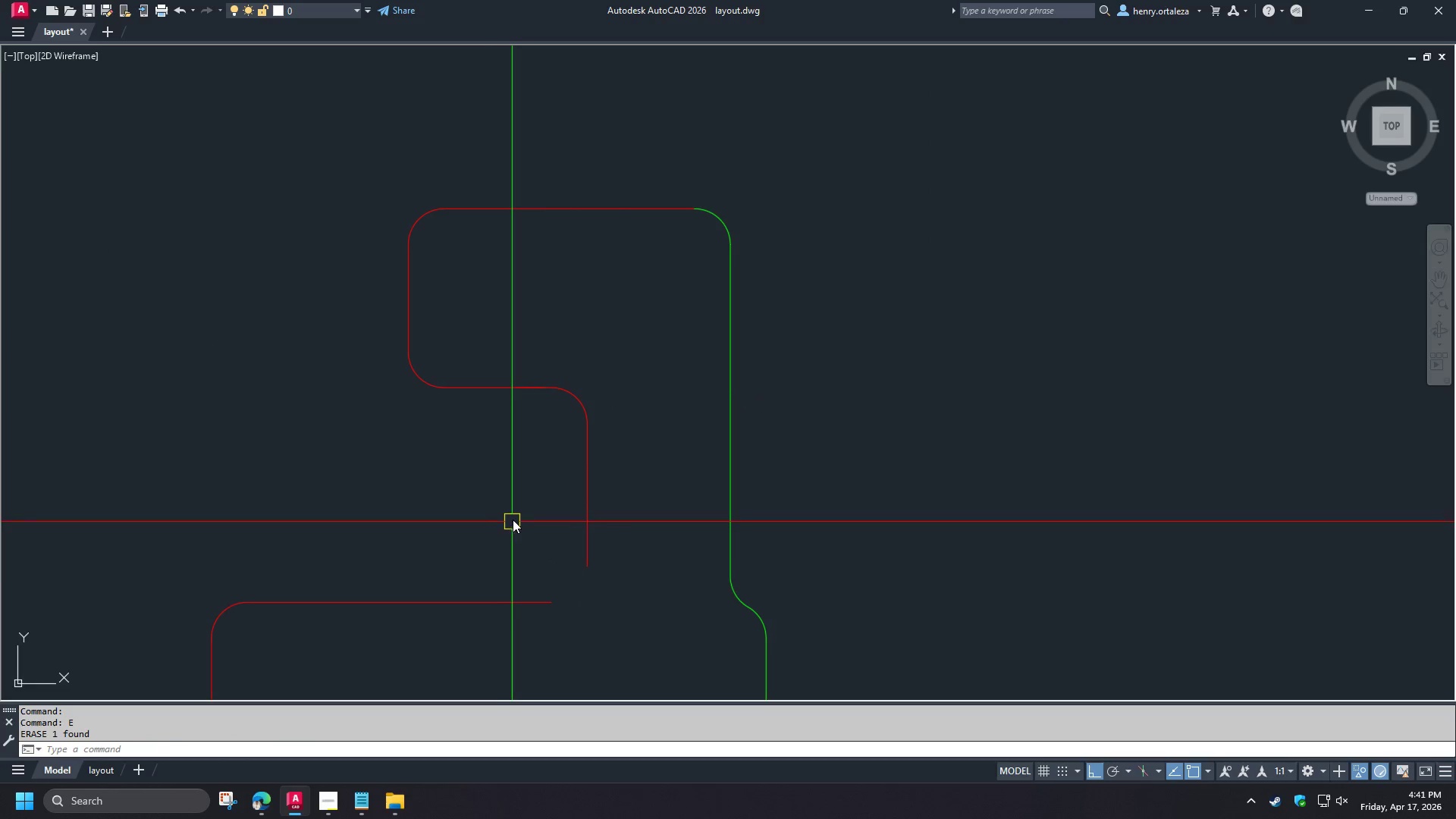 
key(Control+Z)
 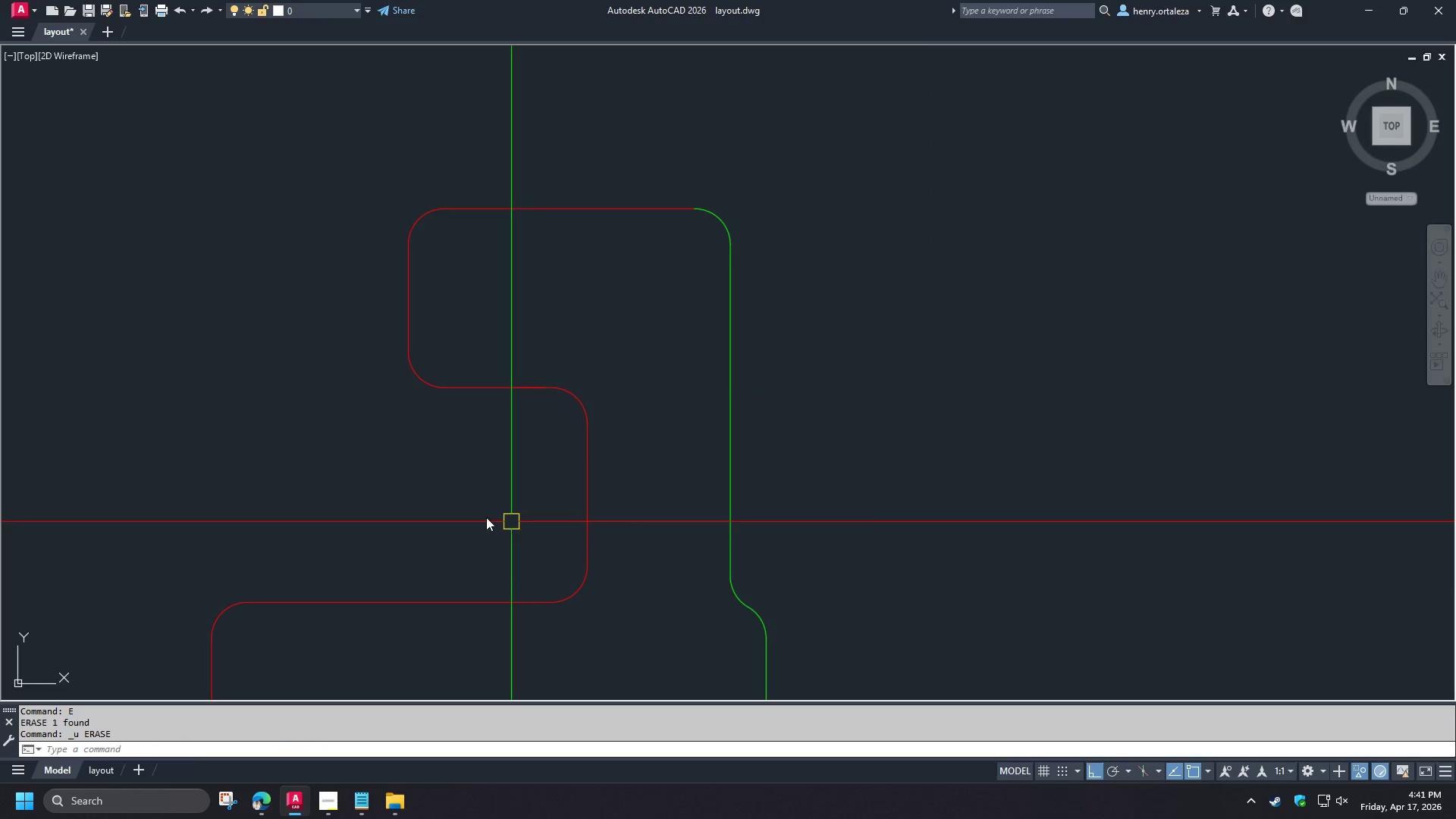 
type(re )
 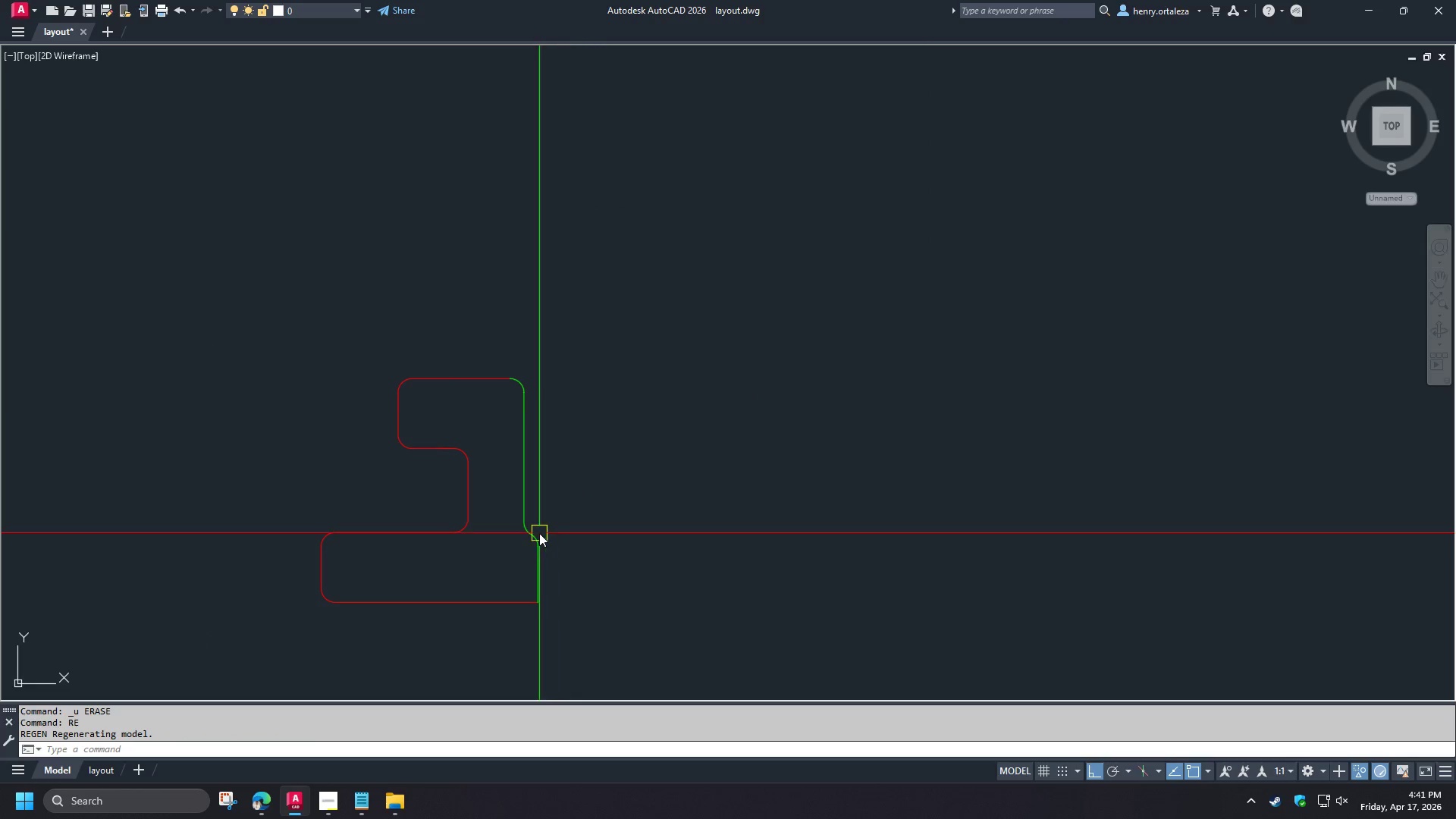 
scroll: coordinate [388, 486], scroll_direction: down, amount: 2.0
 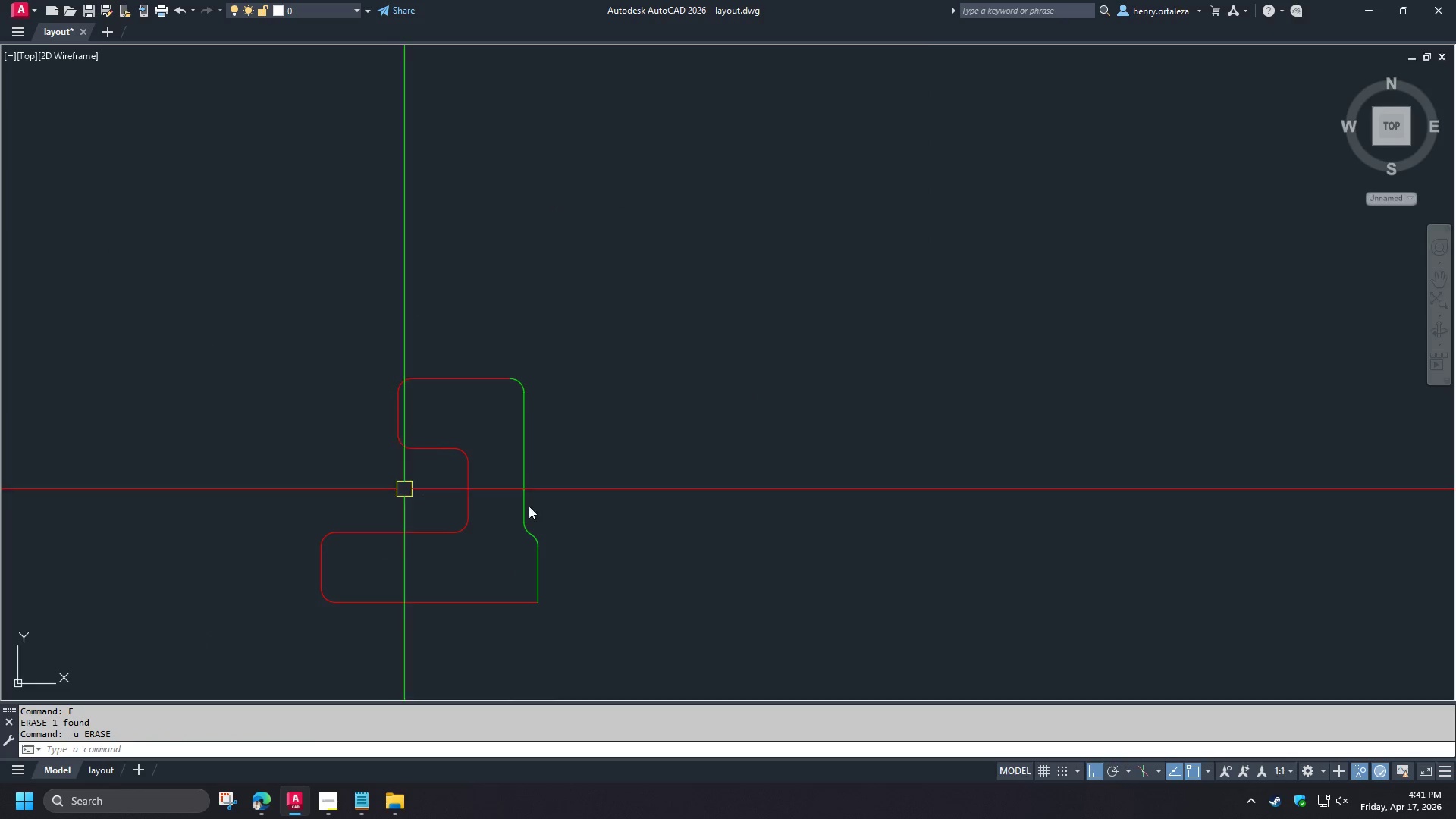 
type(ma)
 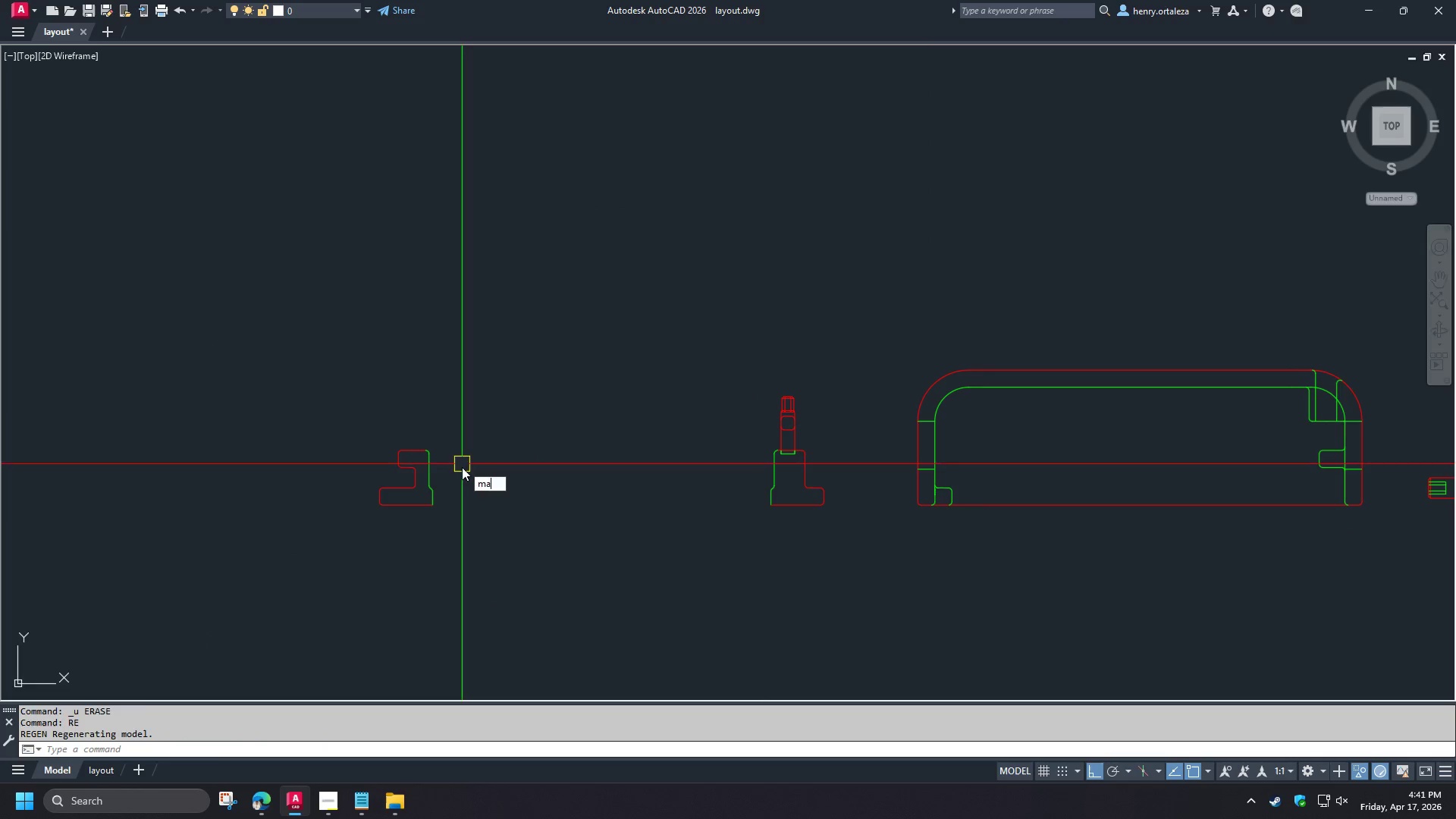 
scroll: coordinate [382, 457], scroll_direction: down, amount: 3.0
 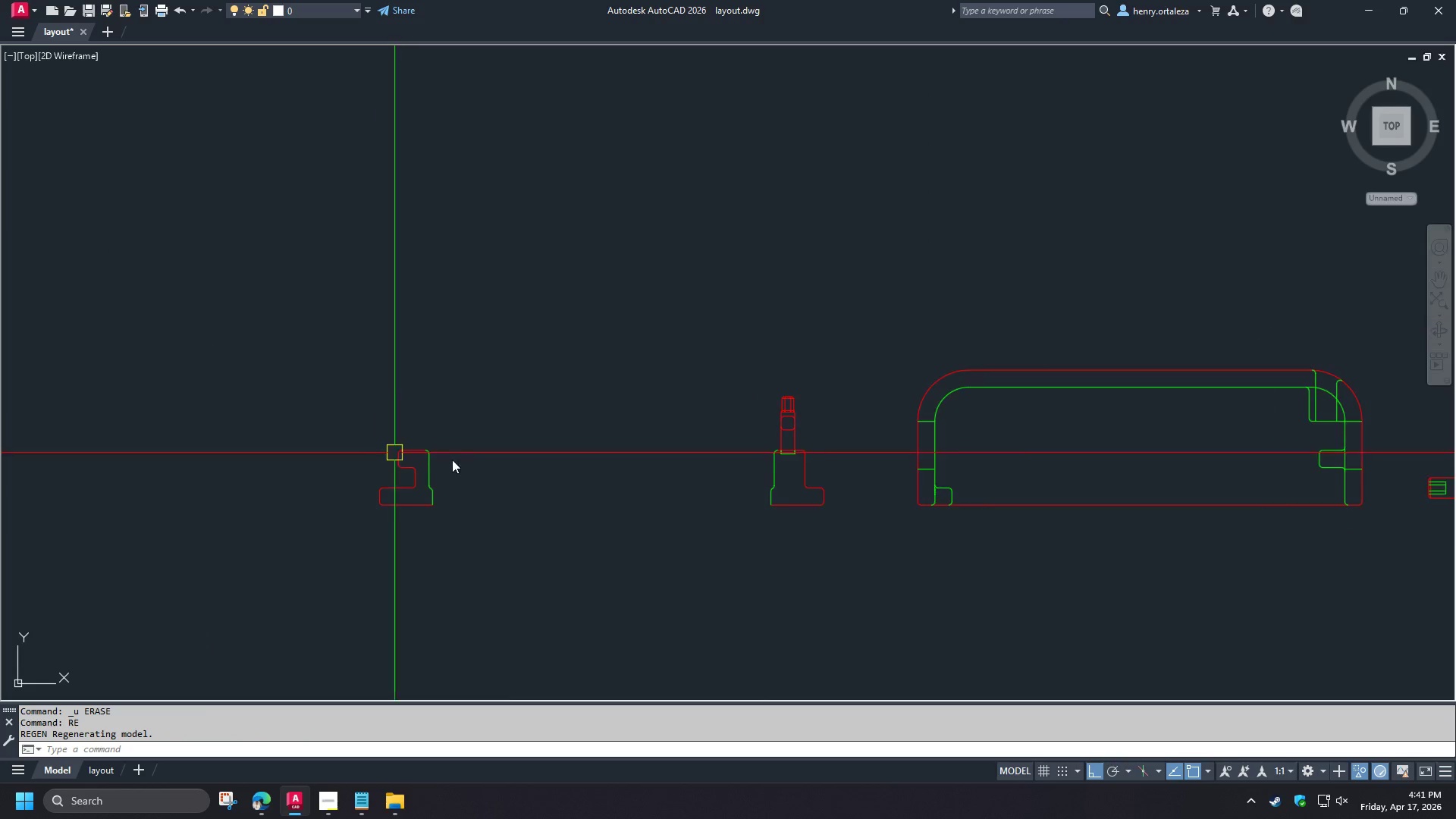 
key(Space)
 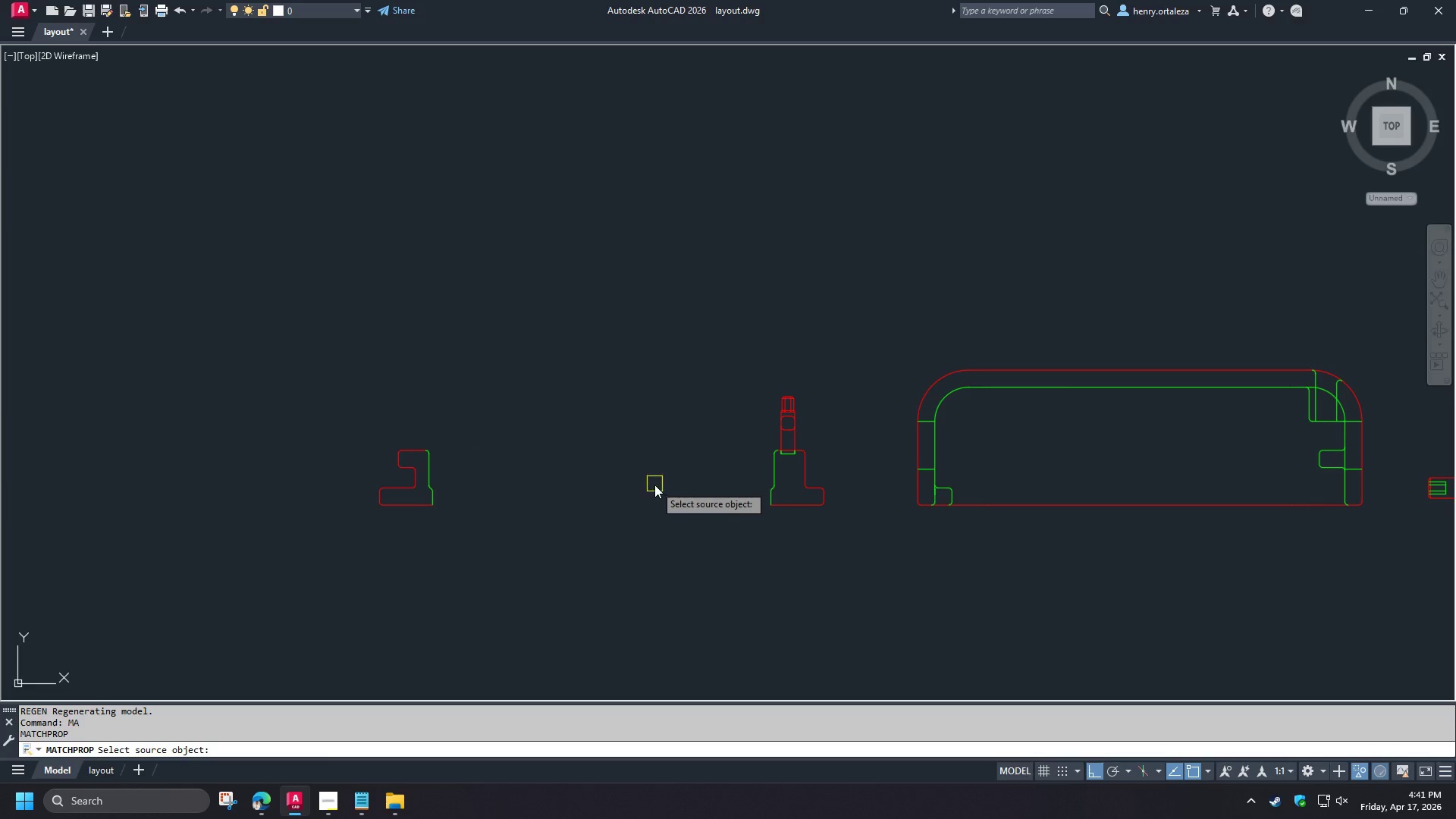 
scroll: coordinate [506, 460], scroll_direction: down, amount: 3.0
 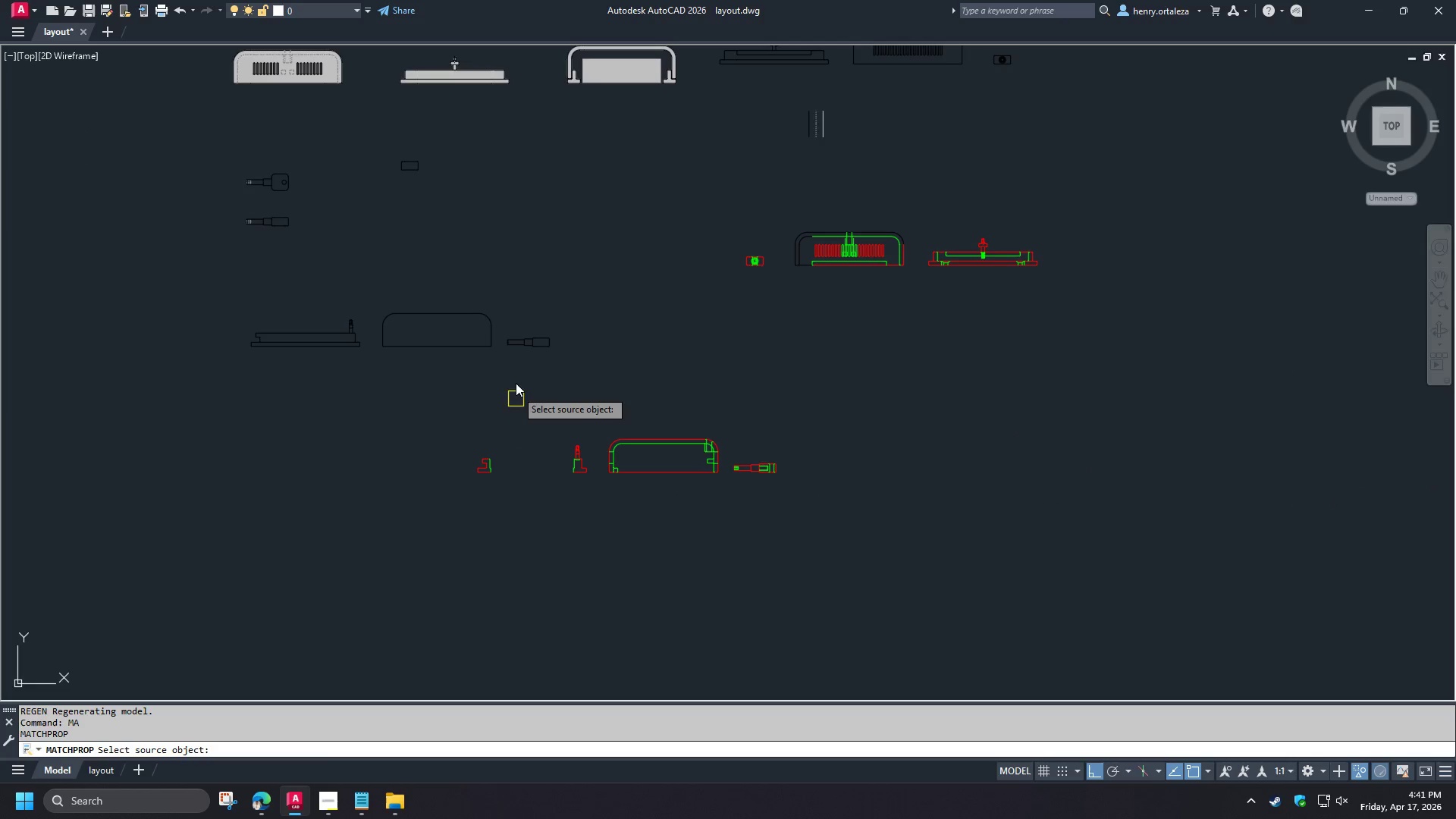 
scroll: coordinate [514, 368], scroll_direction: up, amount: 2.0
 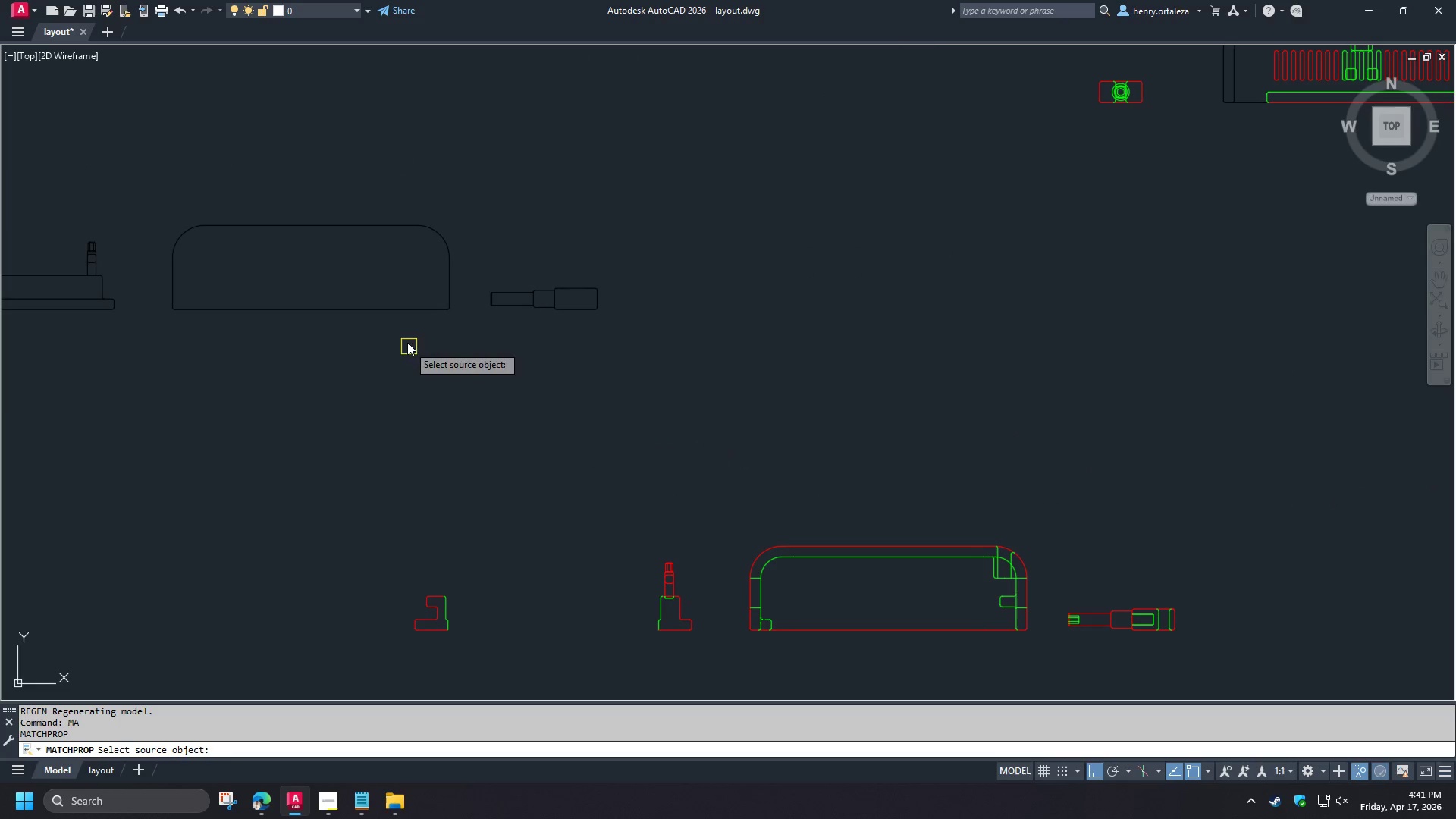 
left_click([406, 315])
 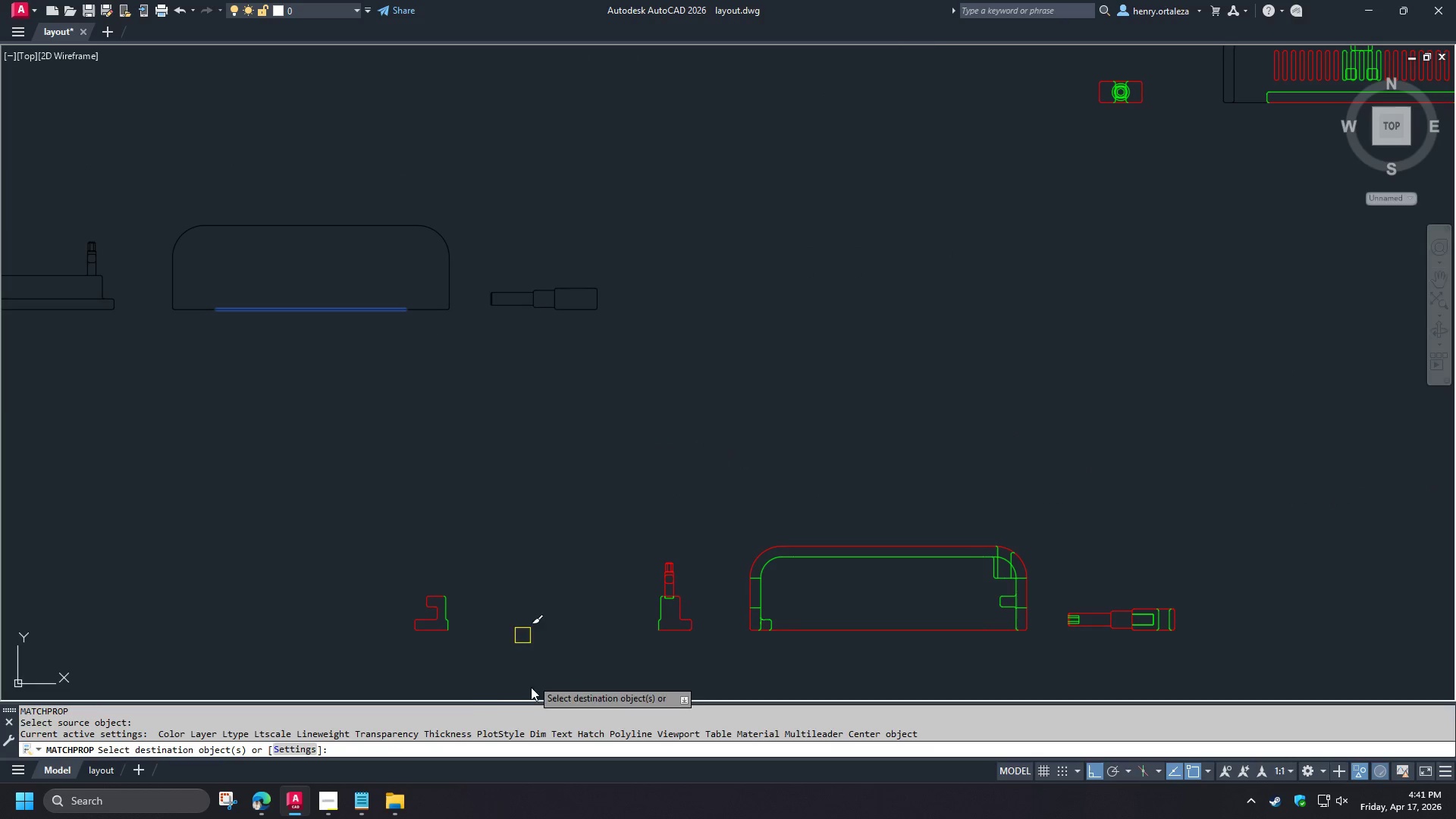 
scroll: coordinate [468, 645], scroll_direction: up, amount: 4.0
 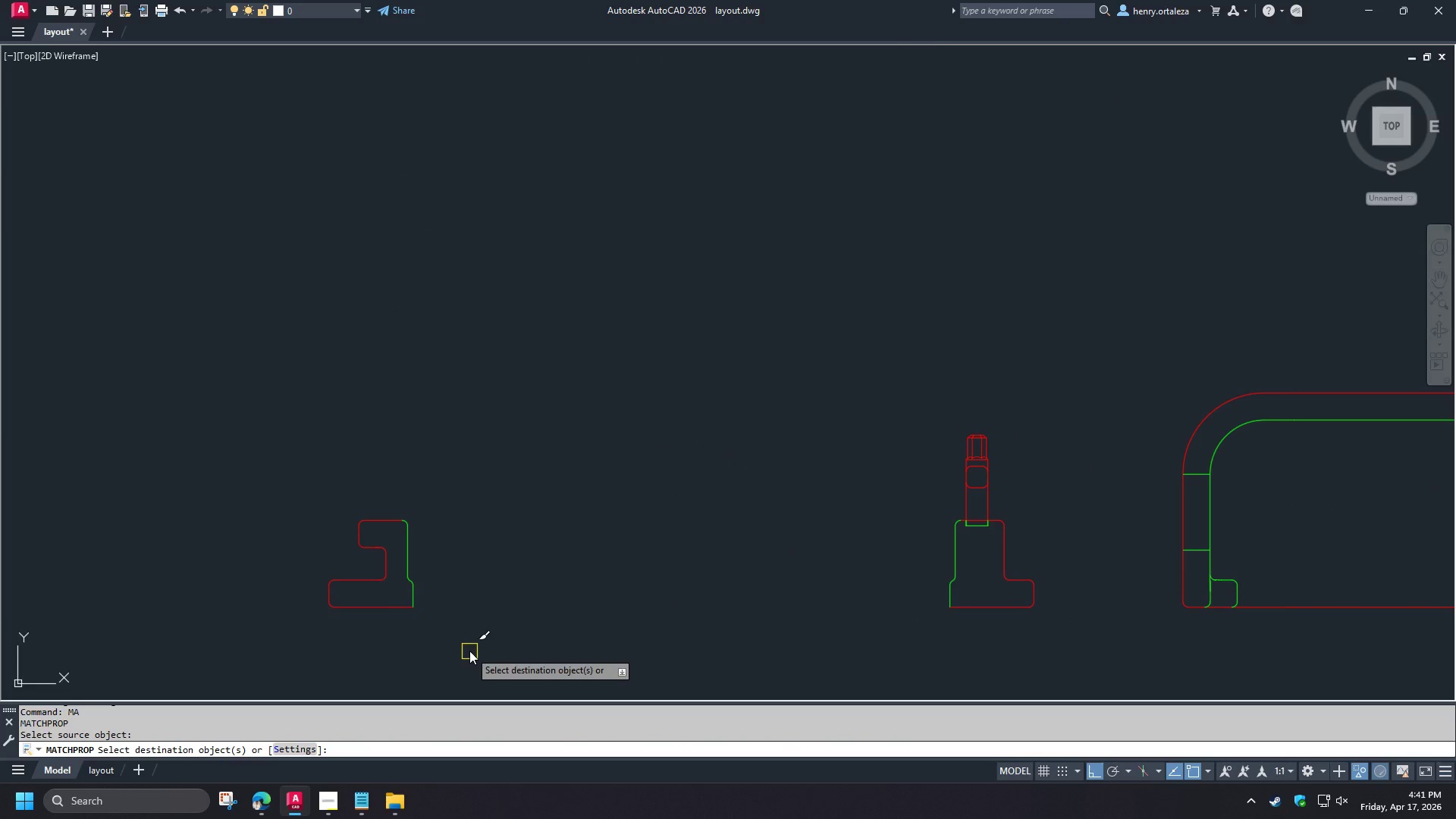 
left_click([469, 650])
 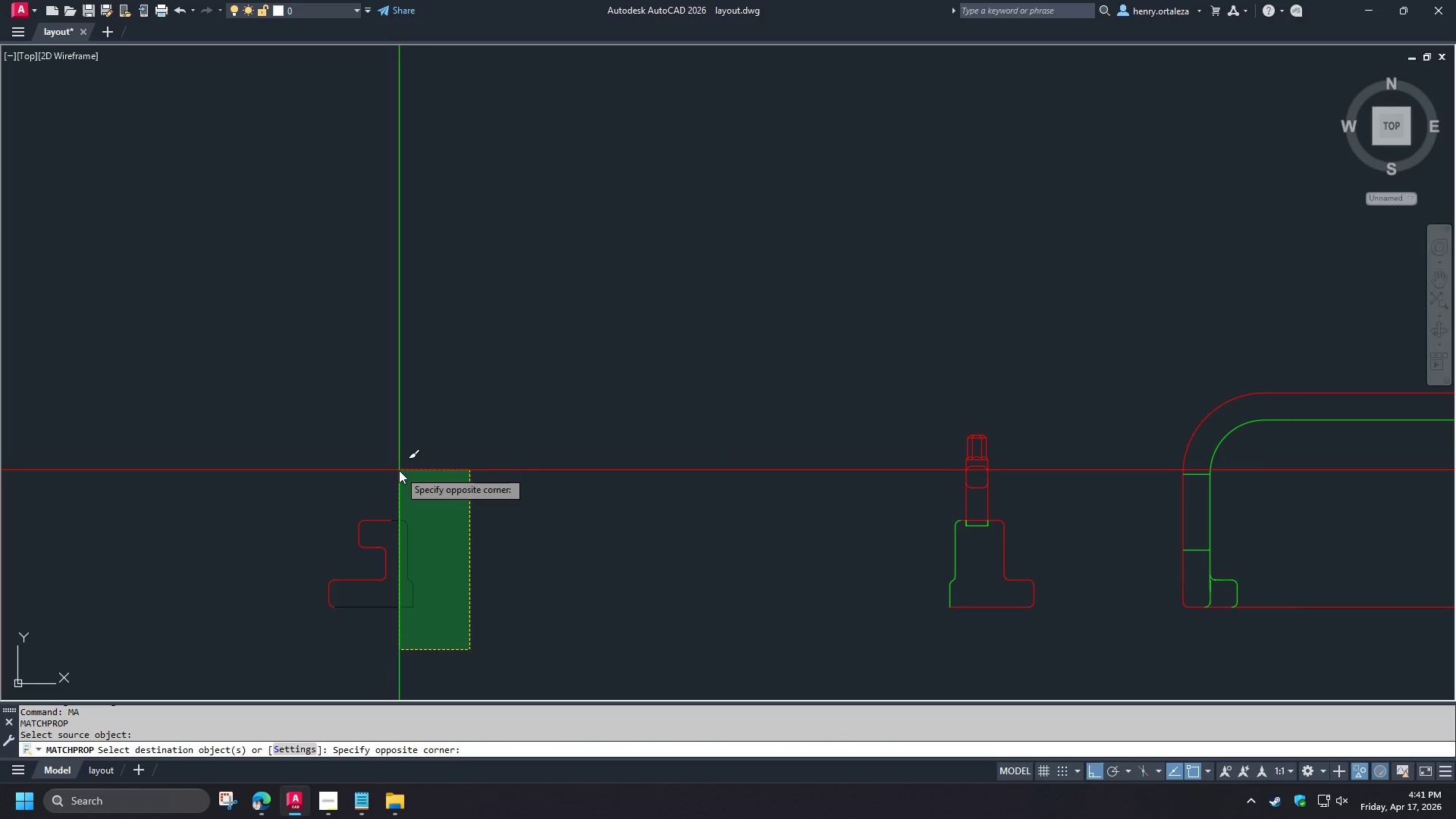 
left_click([254, 468])
 